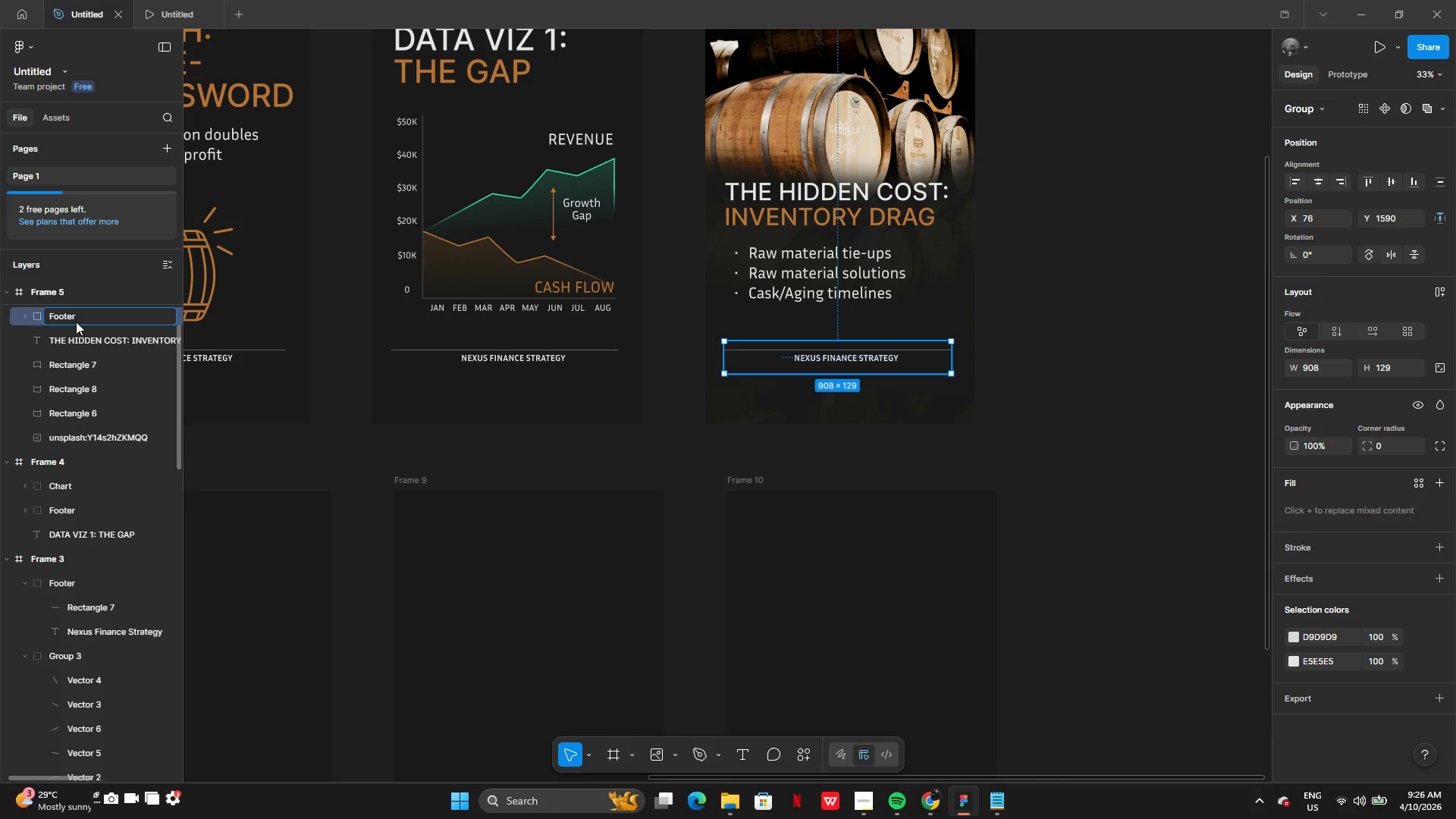 
key(Enter)
 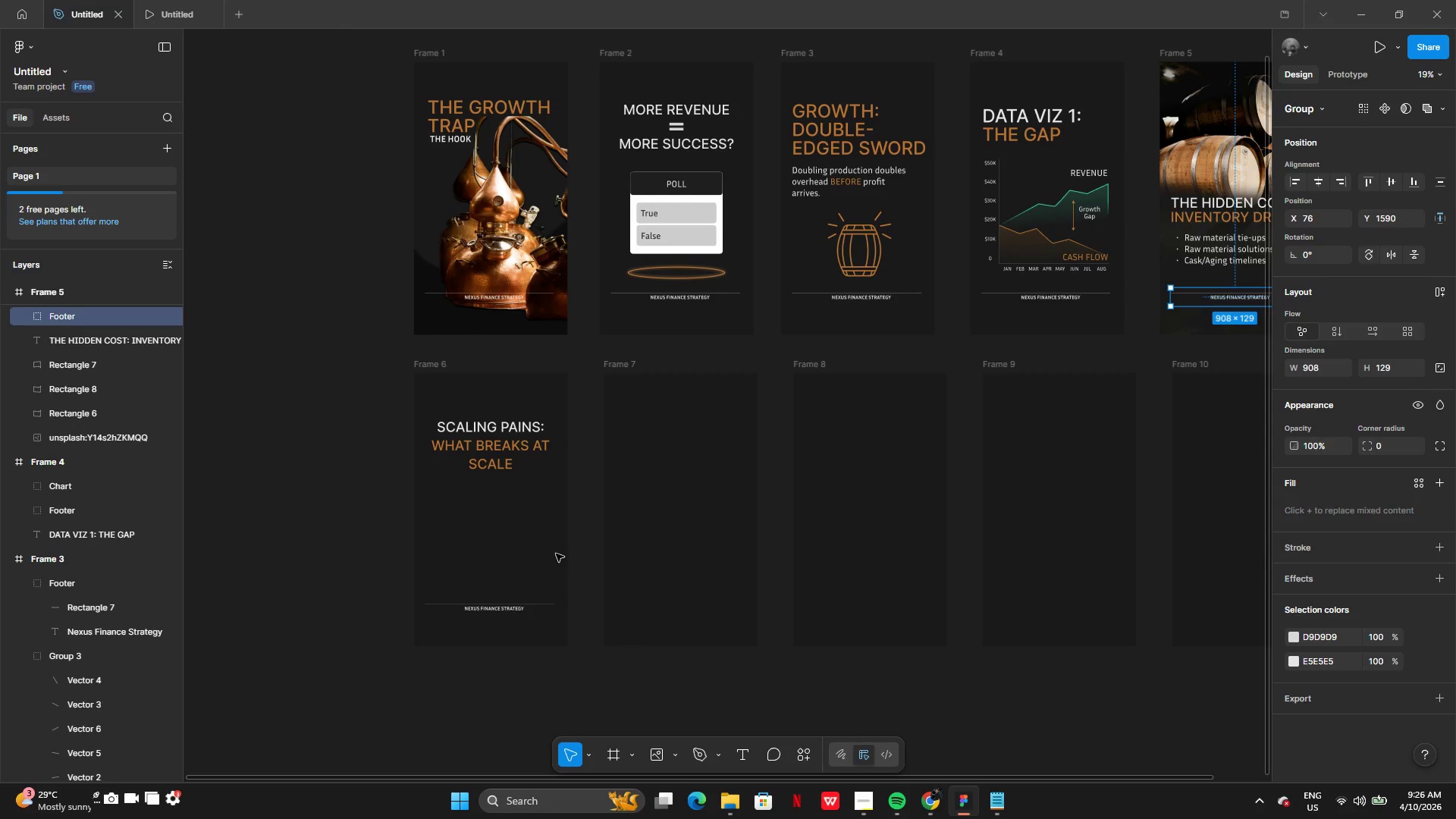 
wait(14.89)
 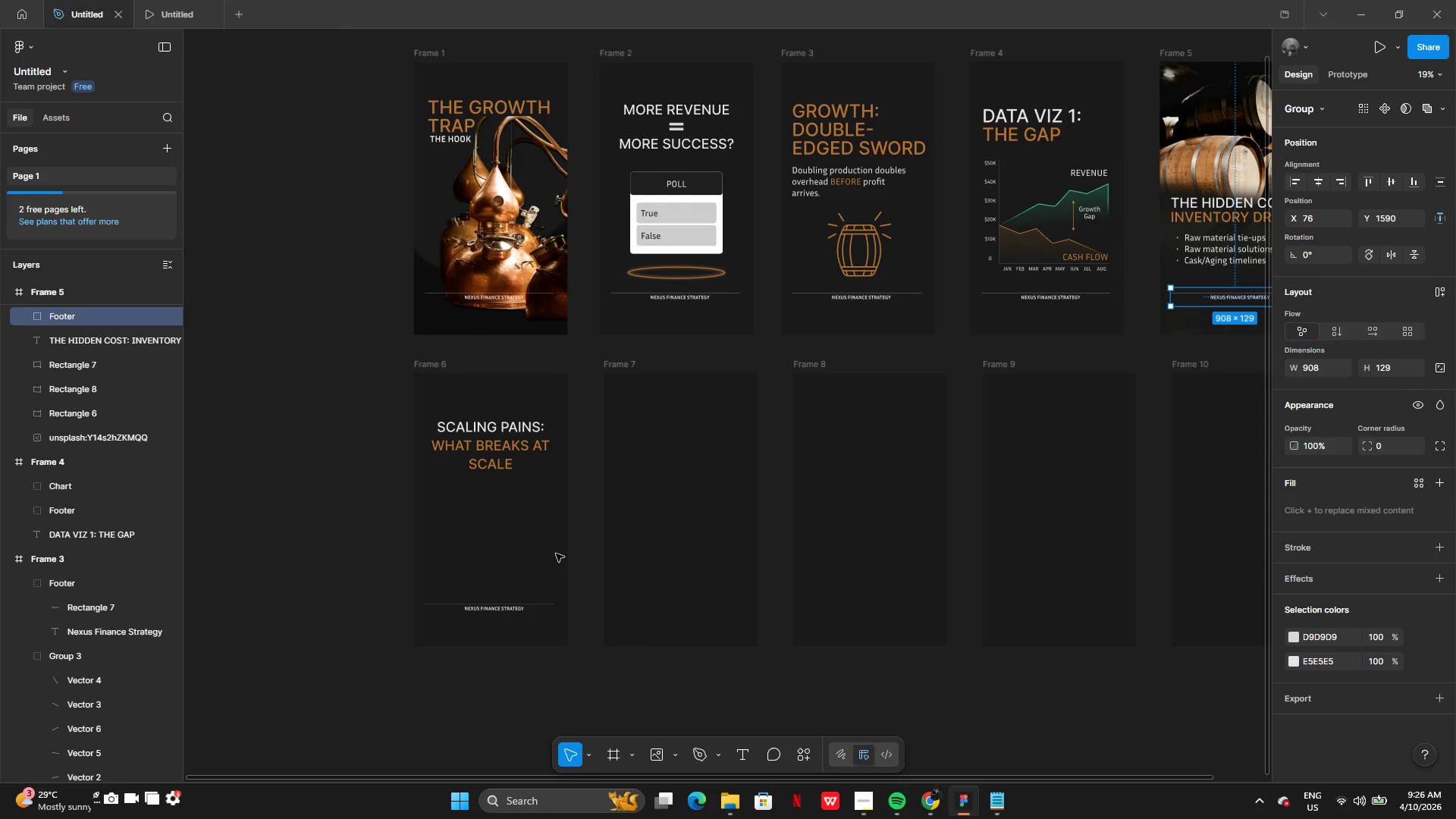 
left_click([676, 759])
 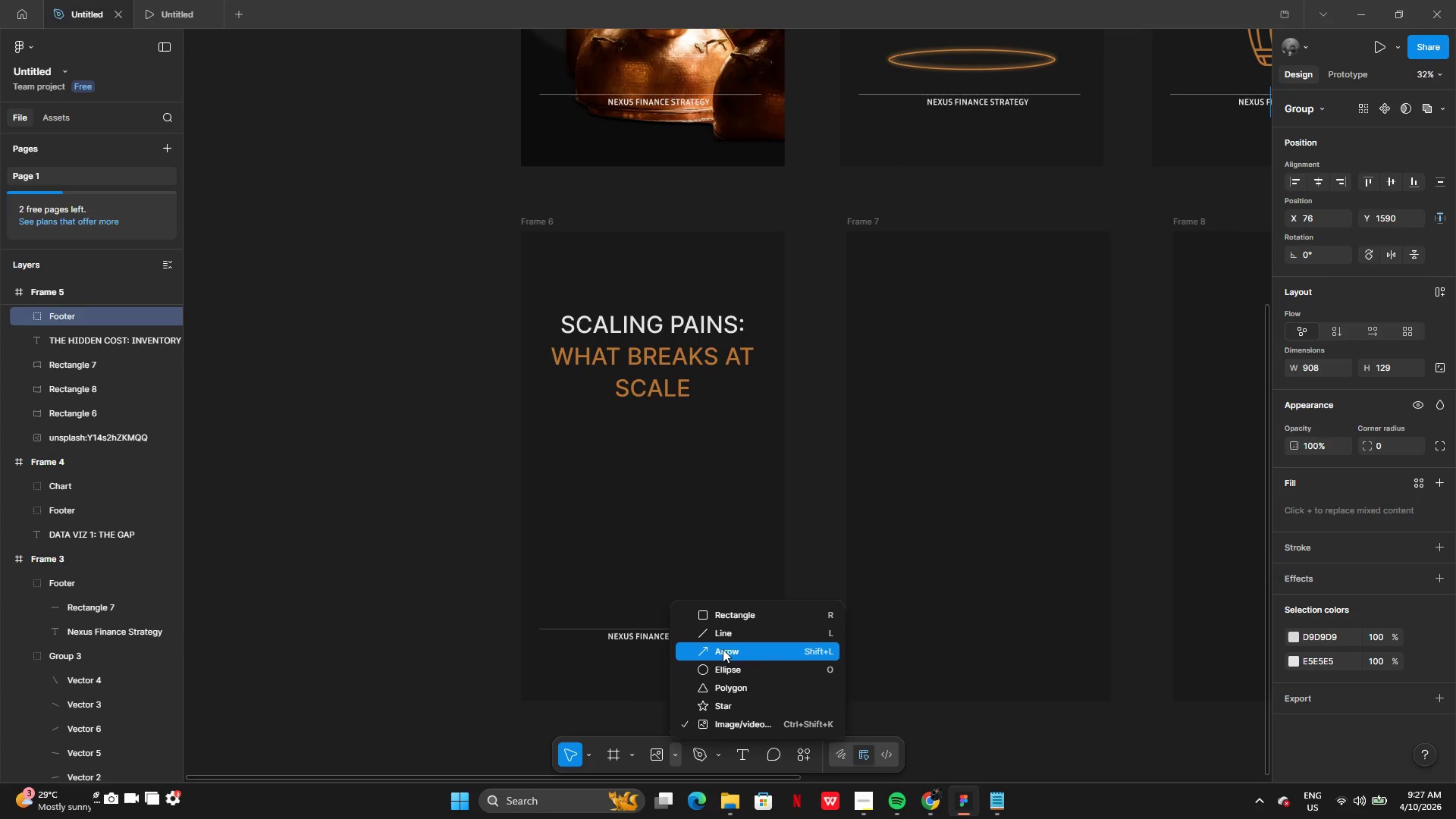 
left_click([724, 628])
 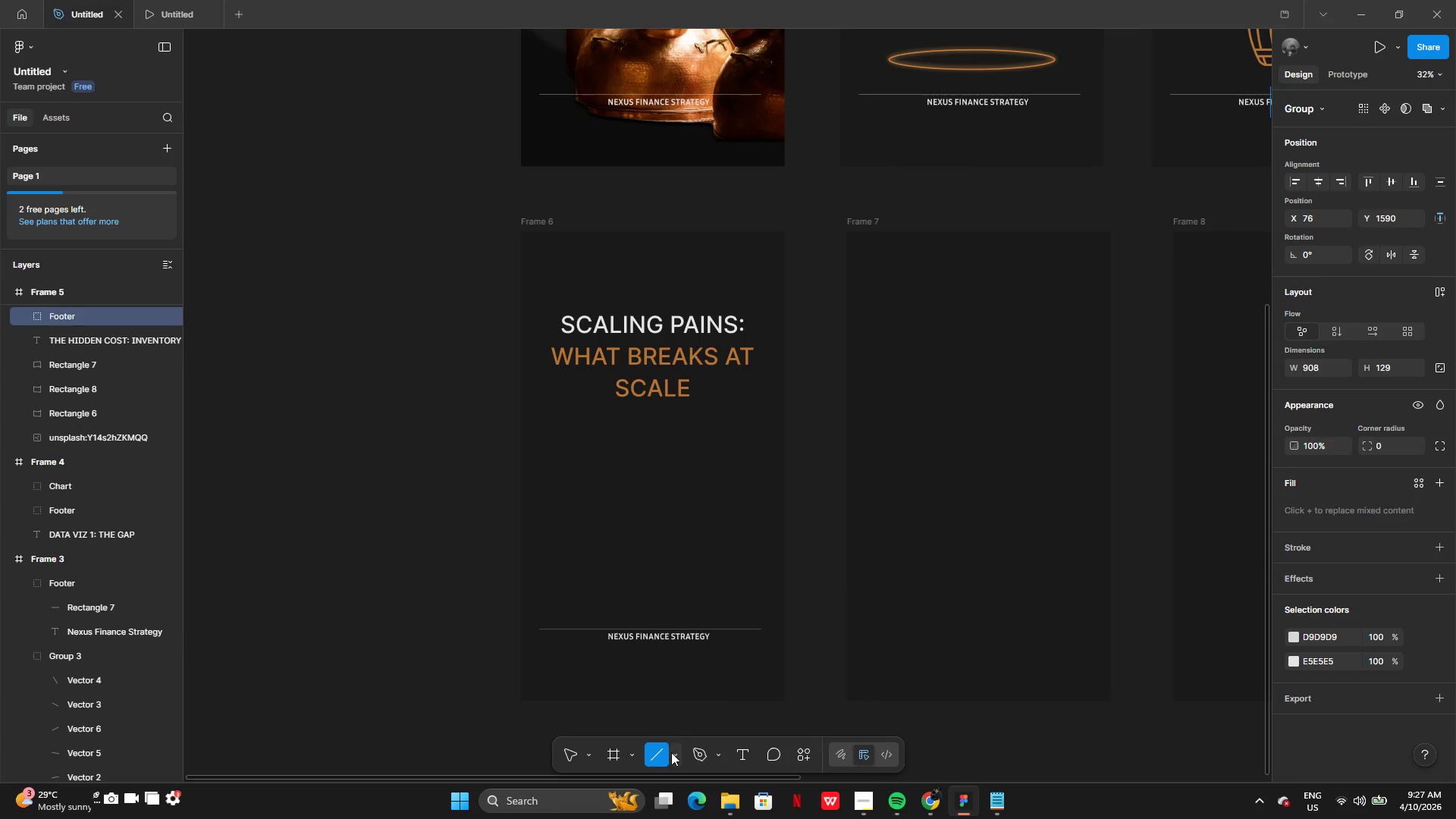 
left_click([671, 752])
 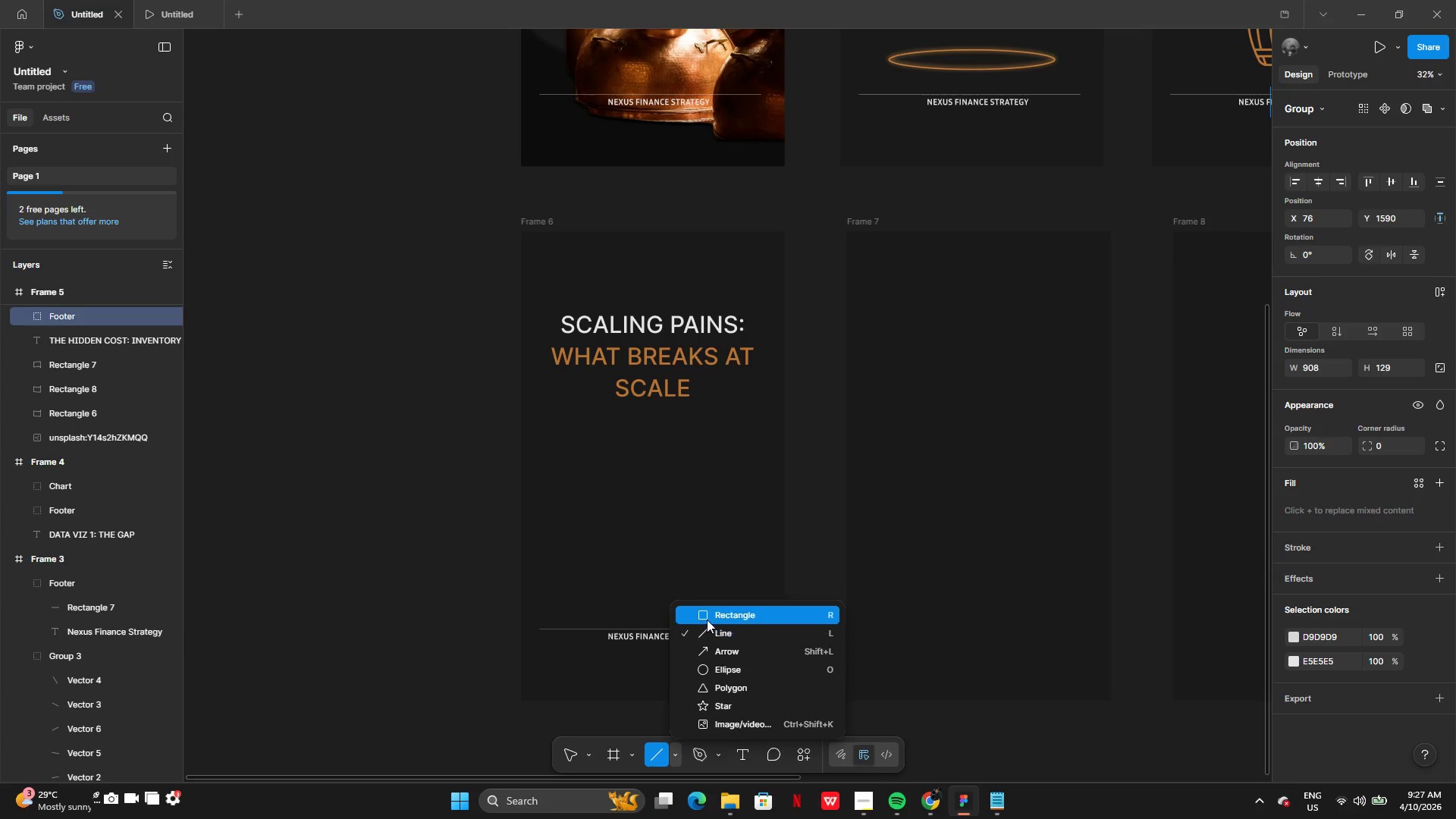 
left_click([707, 620])
 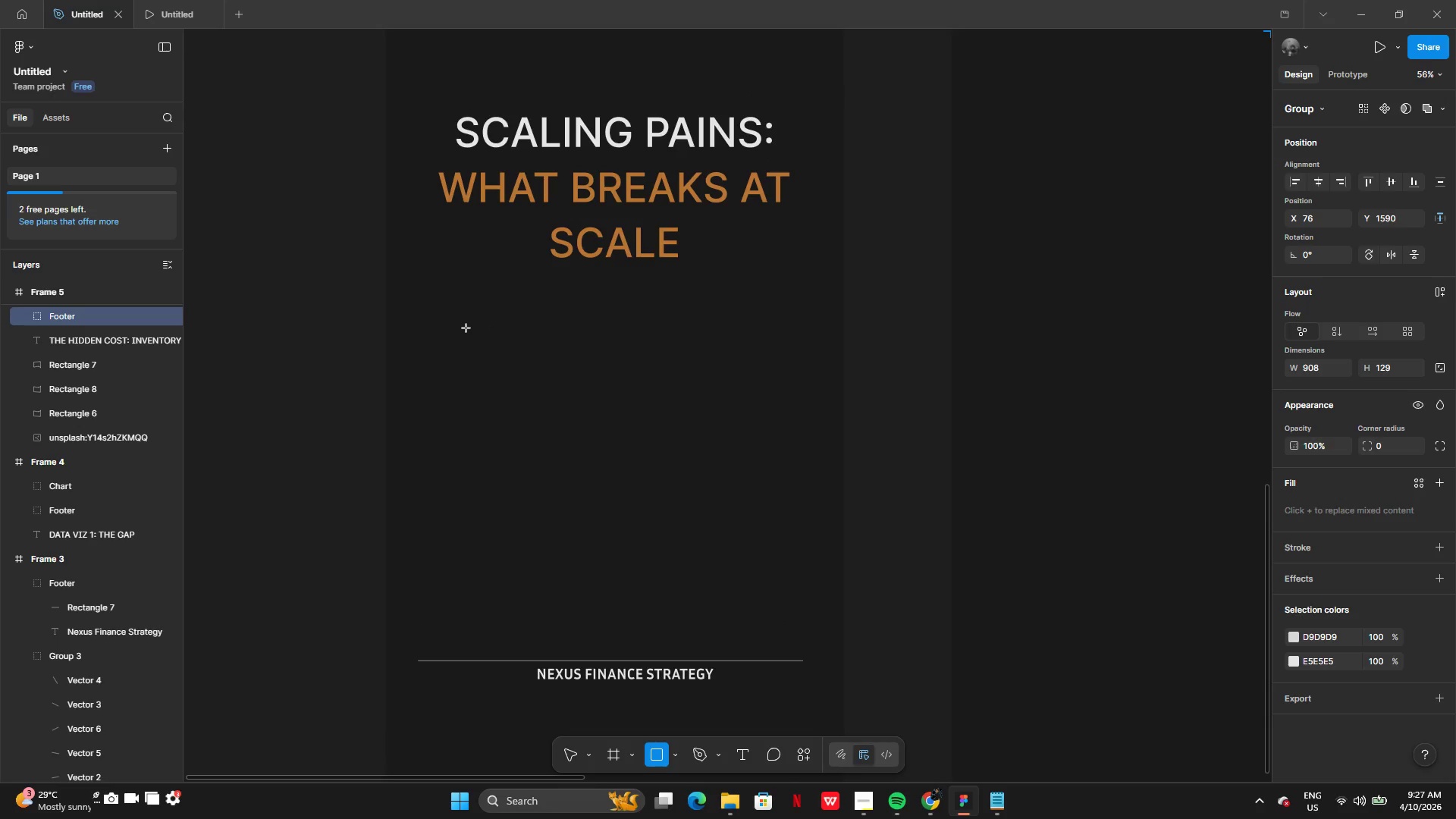 
wait(5.86)
 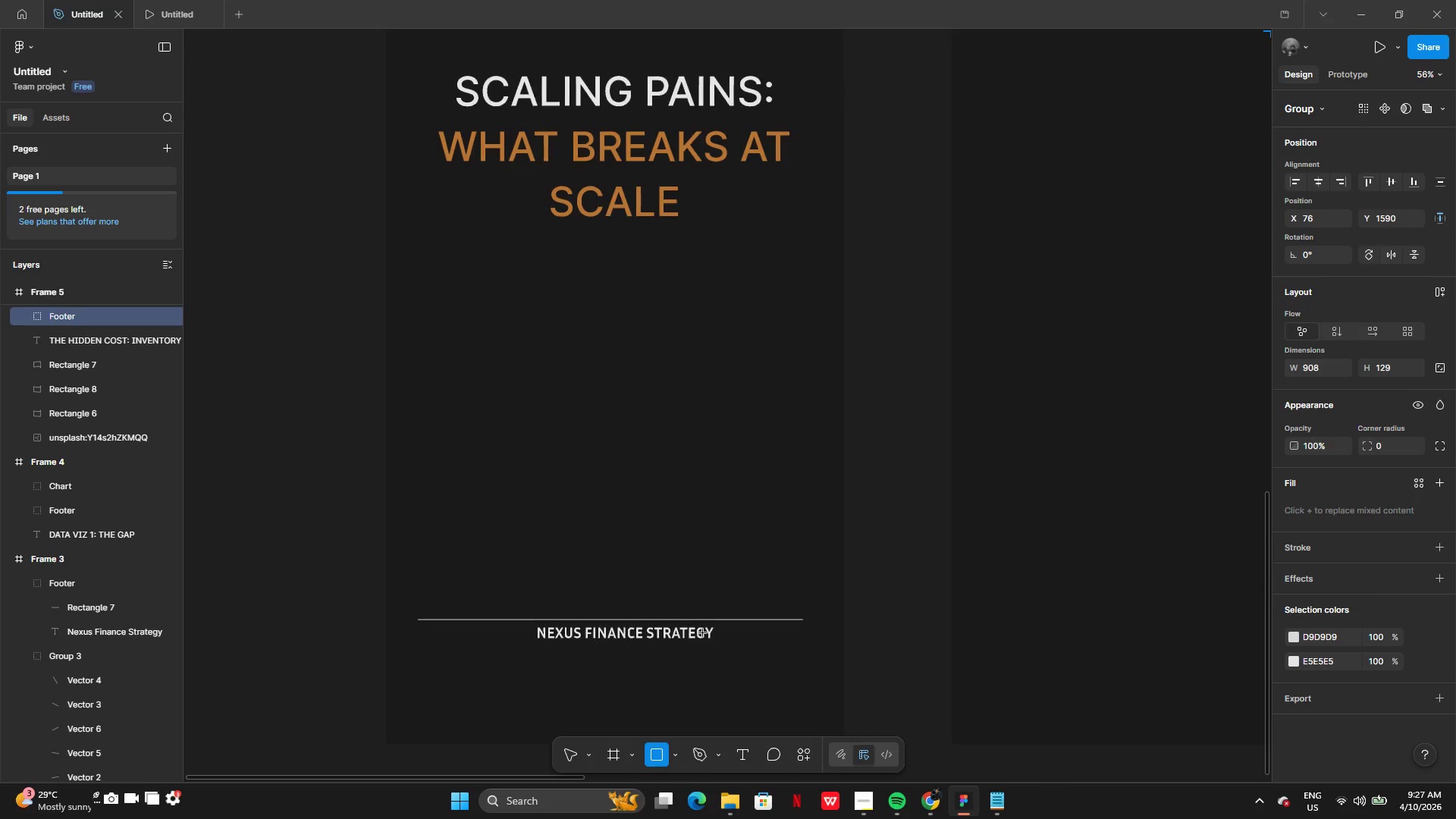 
left_click_drag(start_coordinate=[446, 318], to_coordinate=[805, 378])
 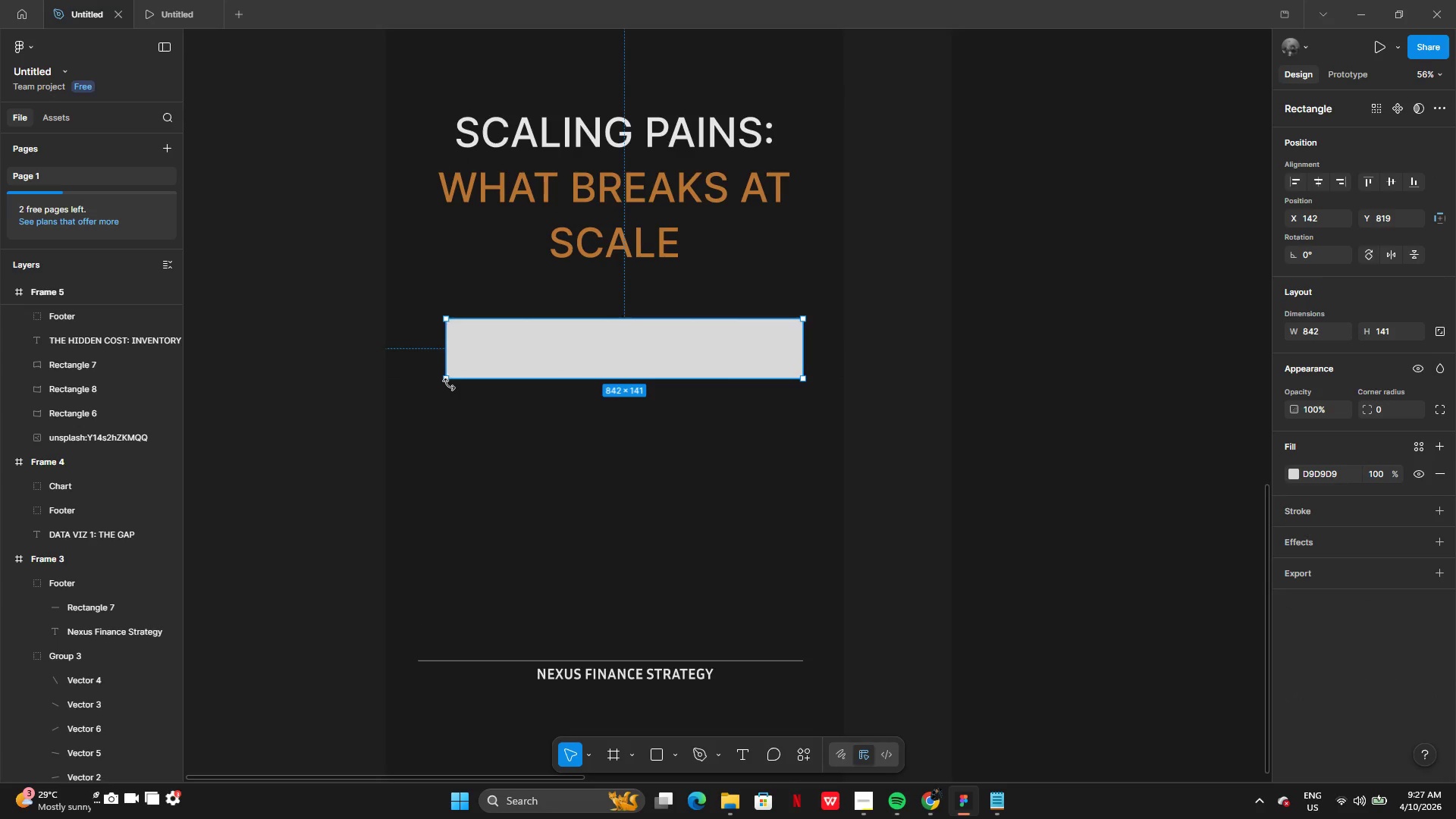 
left_click_drag(start_coordinate=[449, 379], to_coordinate=[418, 379])
 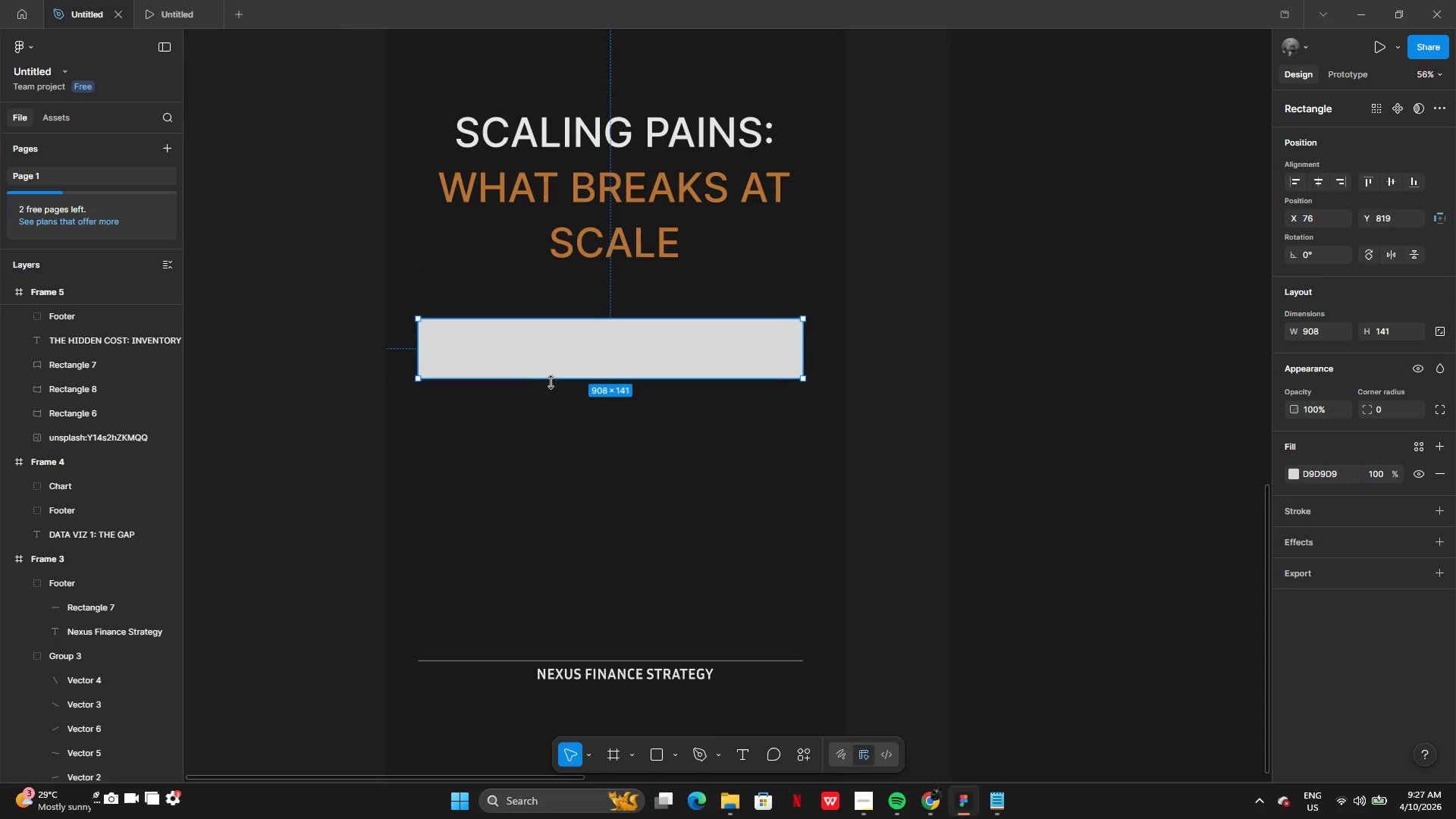 
left_click_drag(start_coordinate=[554, 378], to_coordinate=[556, 394])
 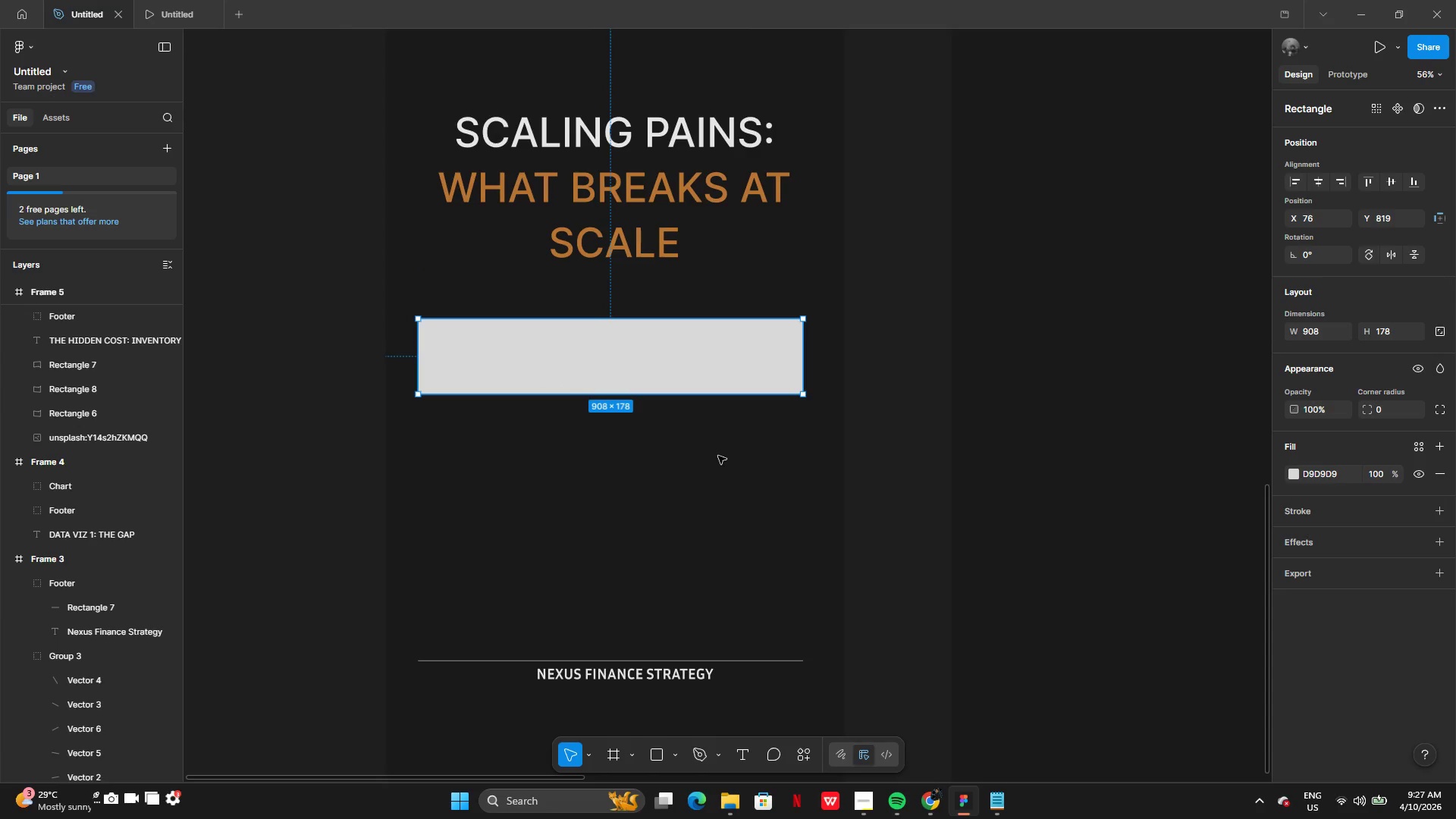 
left_click([718, 456])
 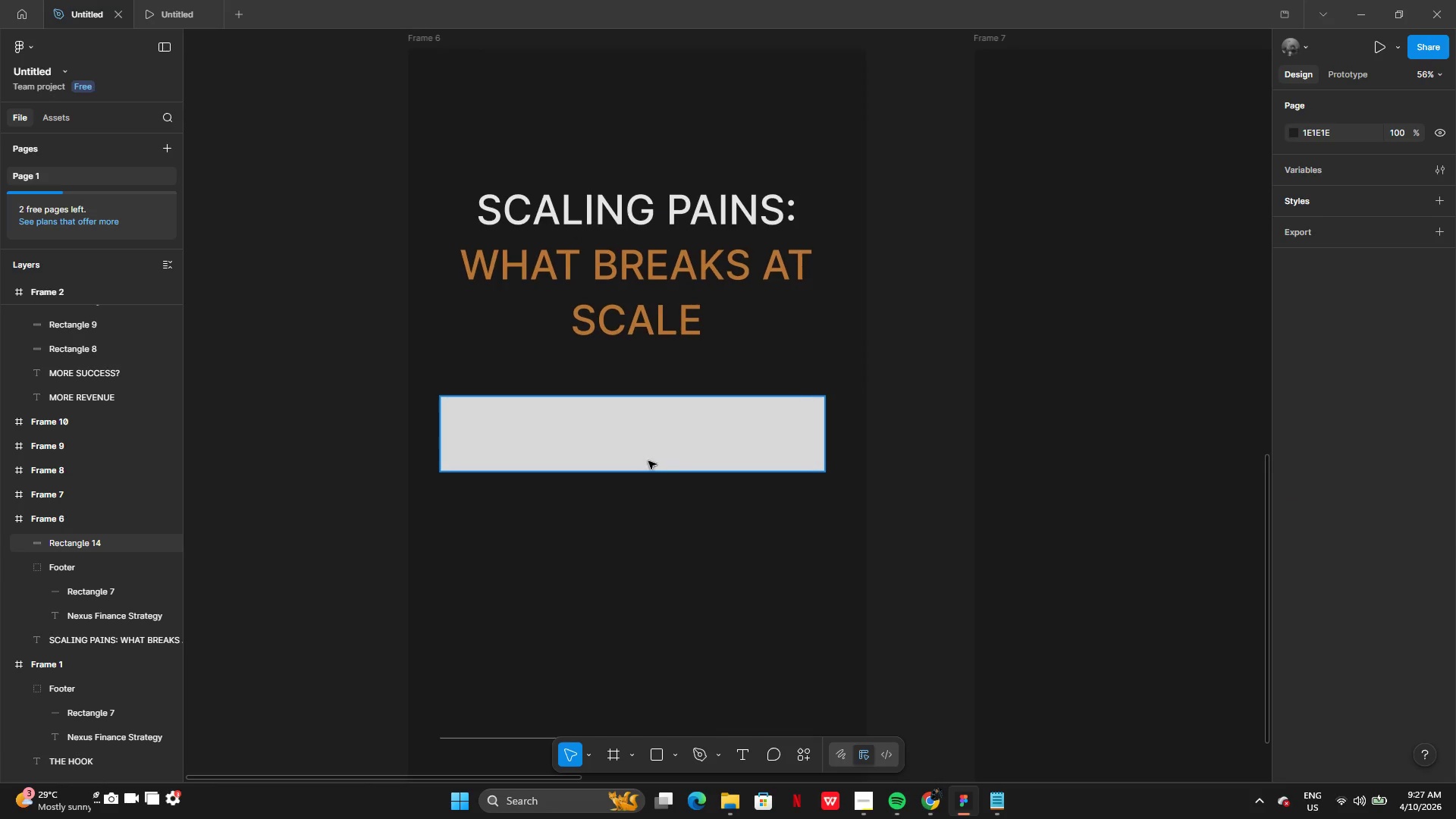 
left_click([614, 443])
 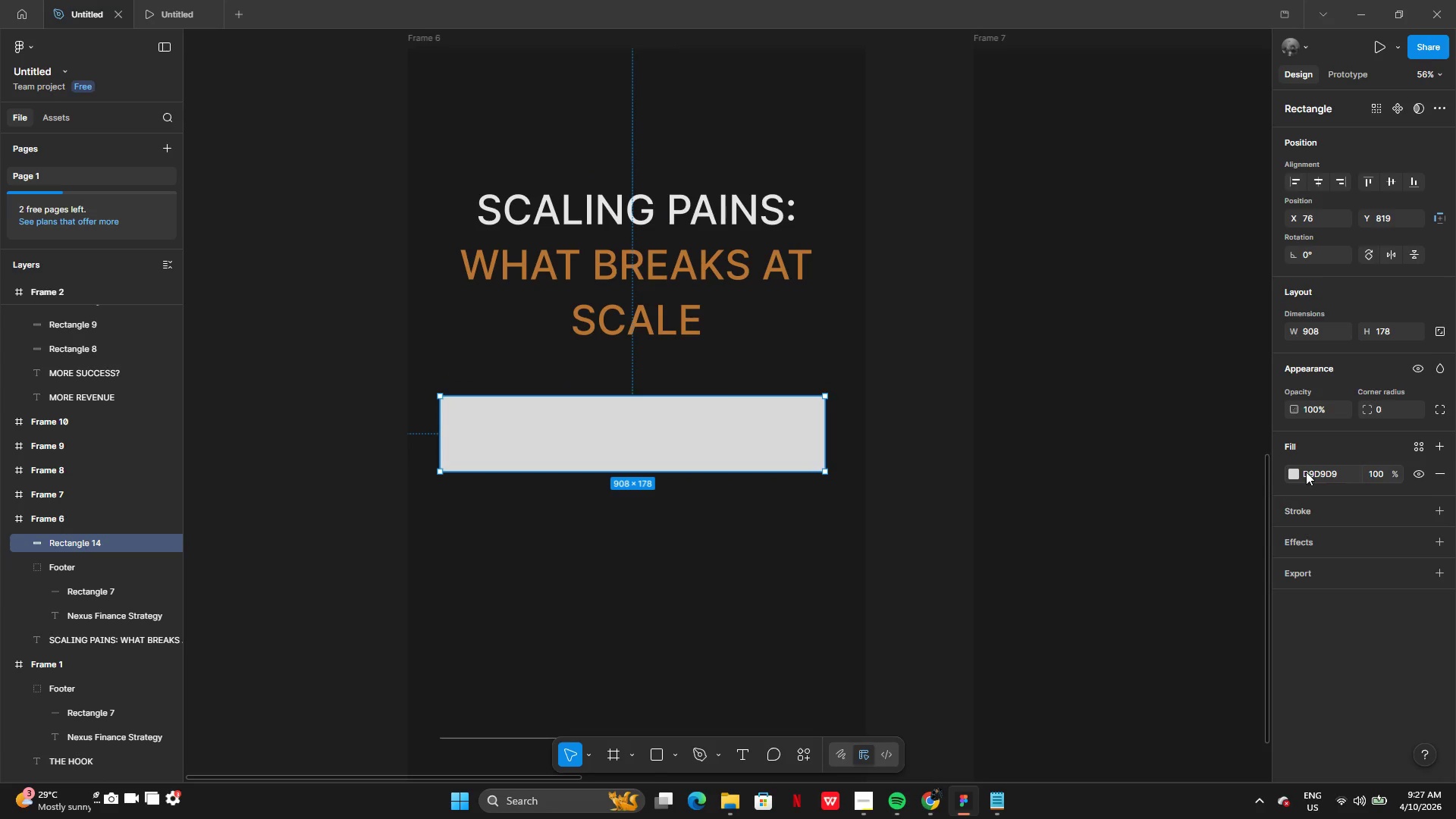 
left_click([1300, 475])
 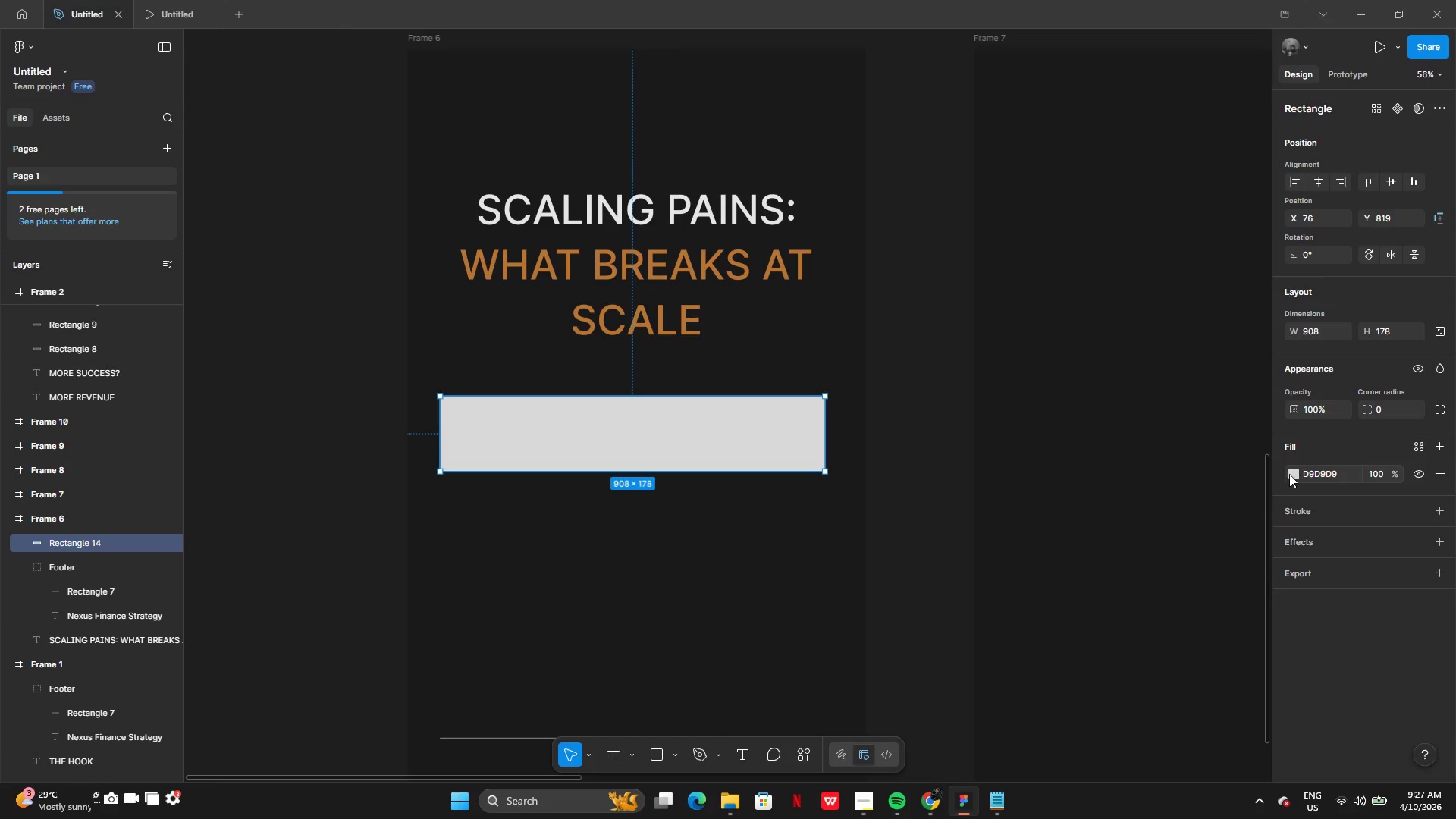 
left_click([1291, 473])
 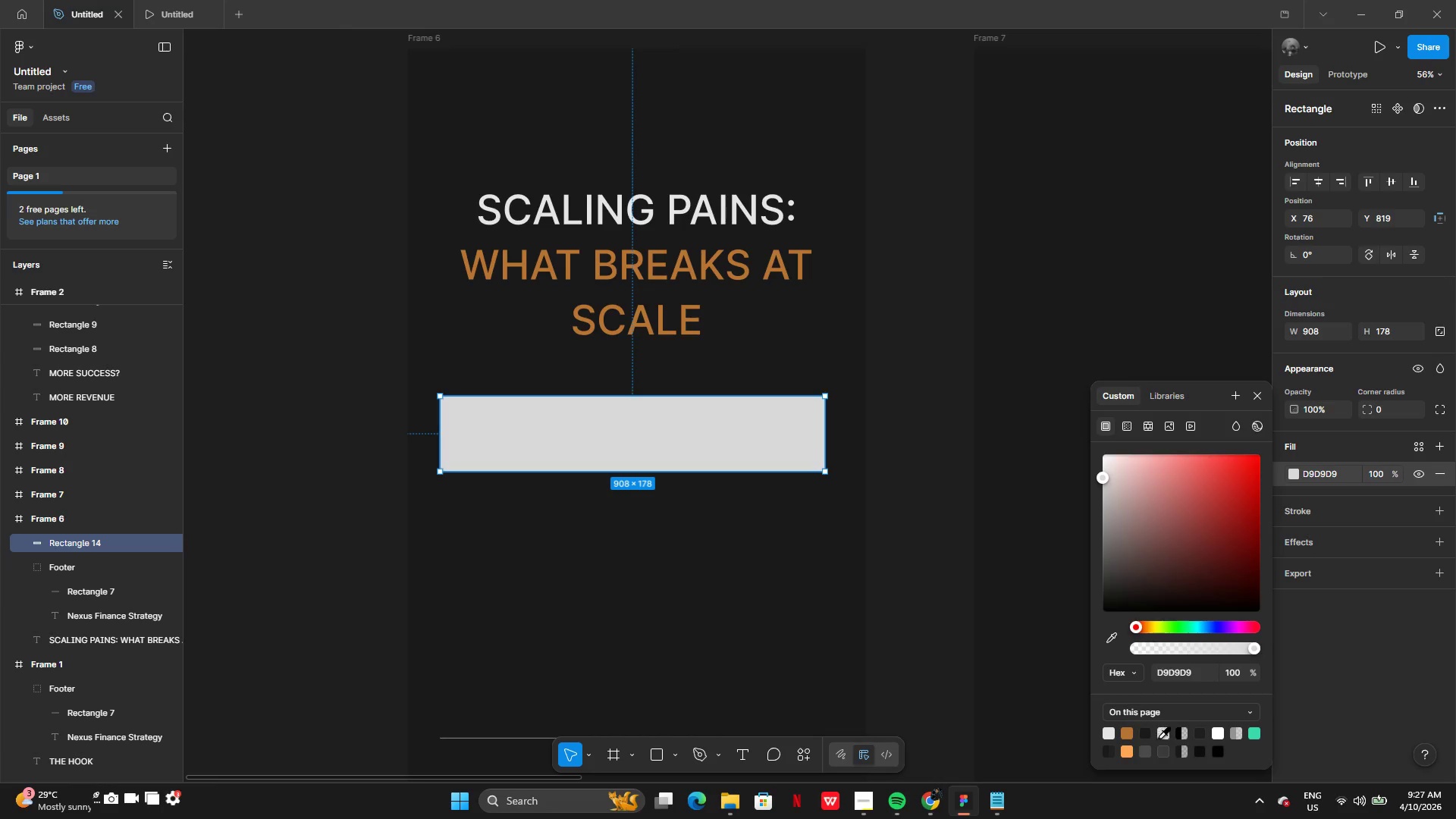 
left_click([1161, 753])
 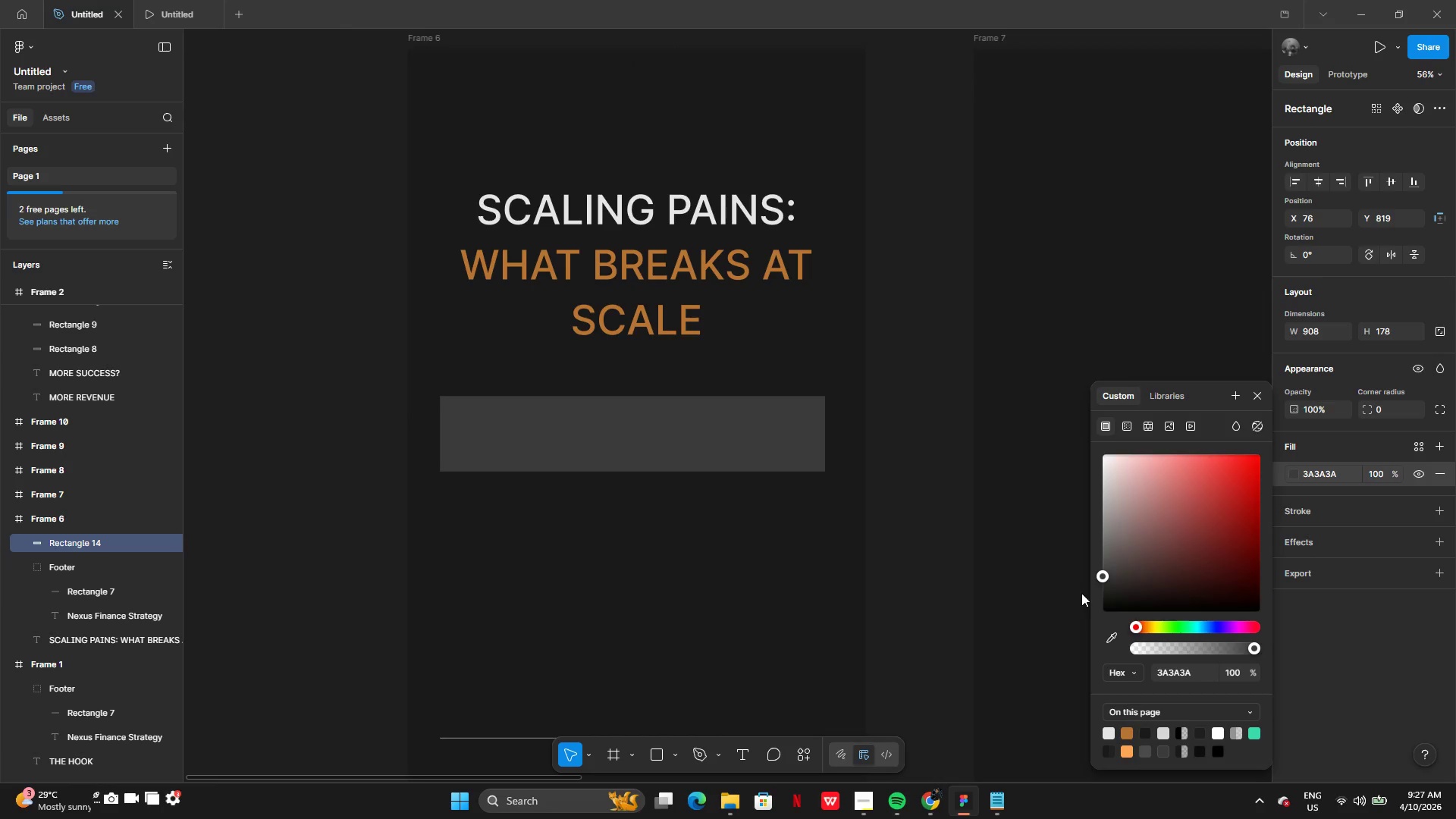 
mouse_move([862, 401])
 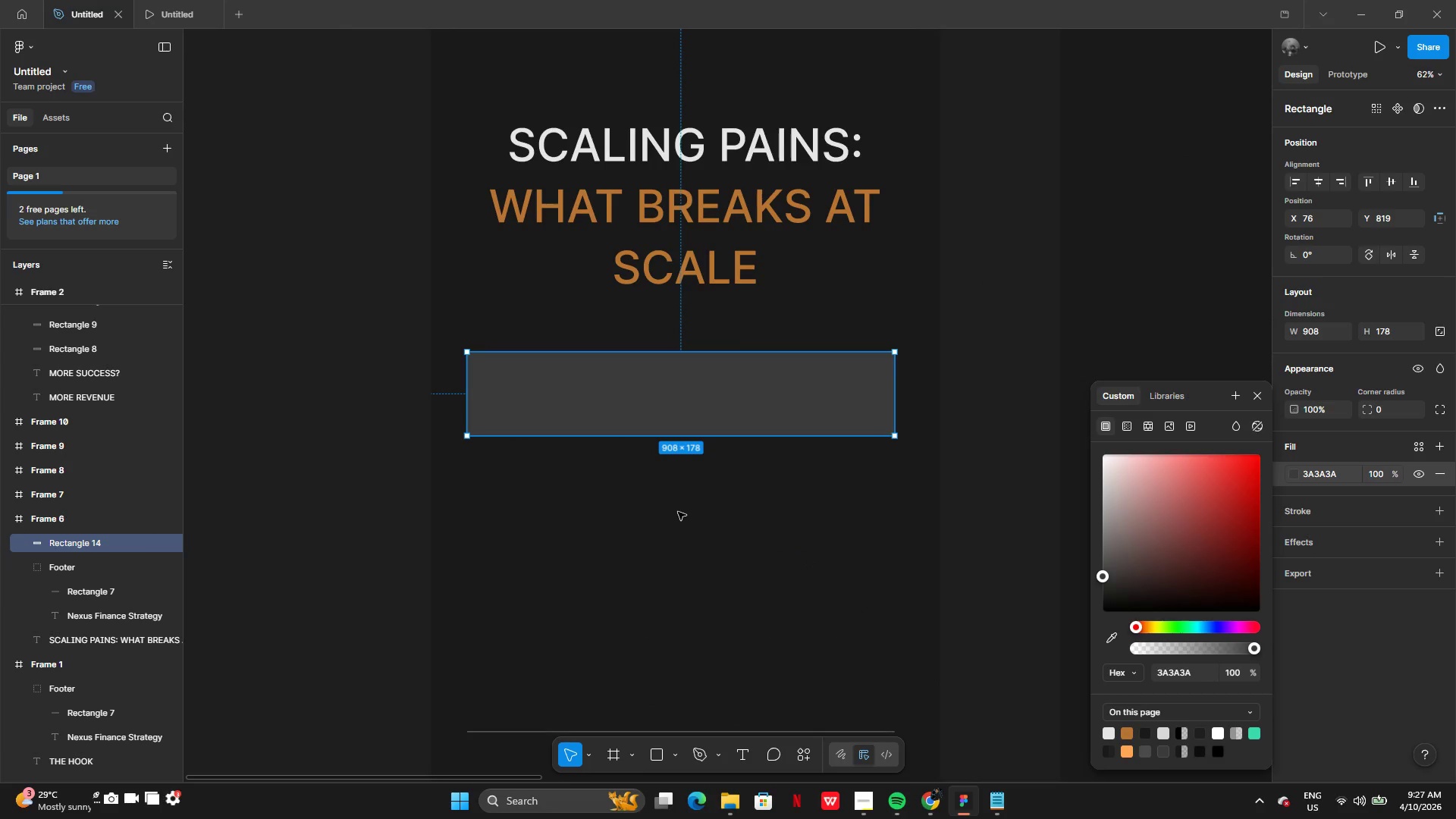 
left_click([663, 510])
 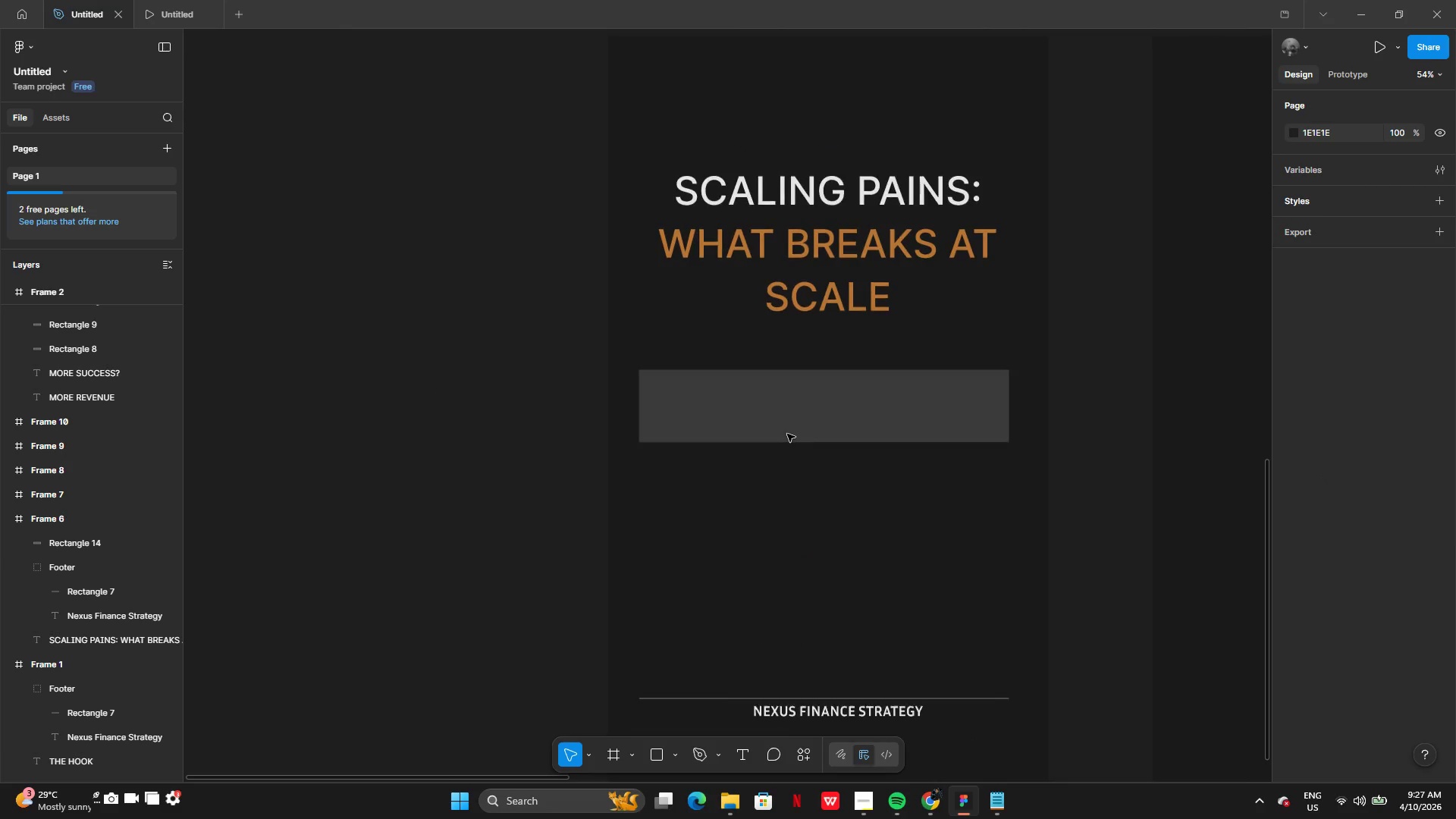 
left_click_drag(start_coordinate=[818, 421], to_coordinate=[818, 401])
 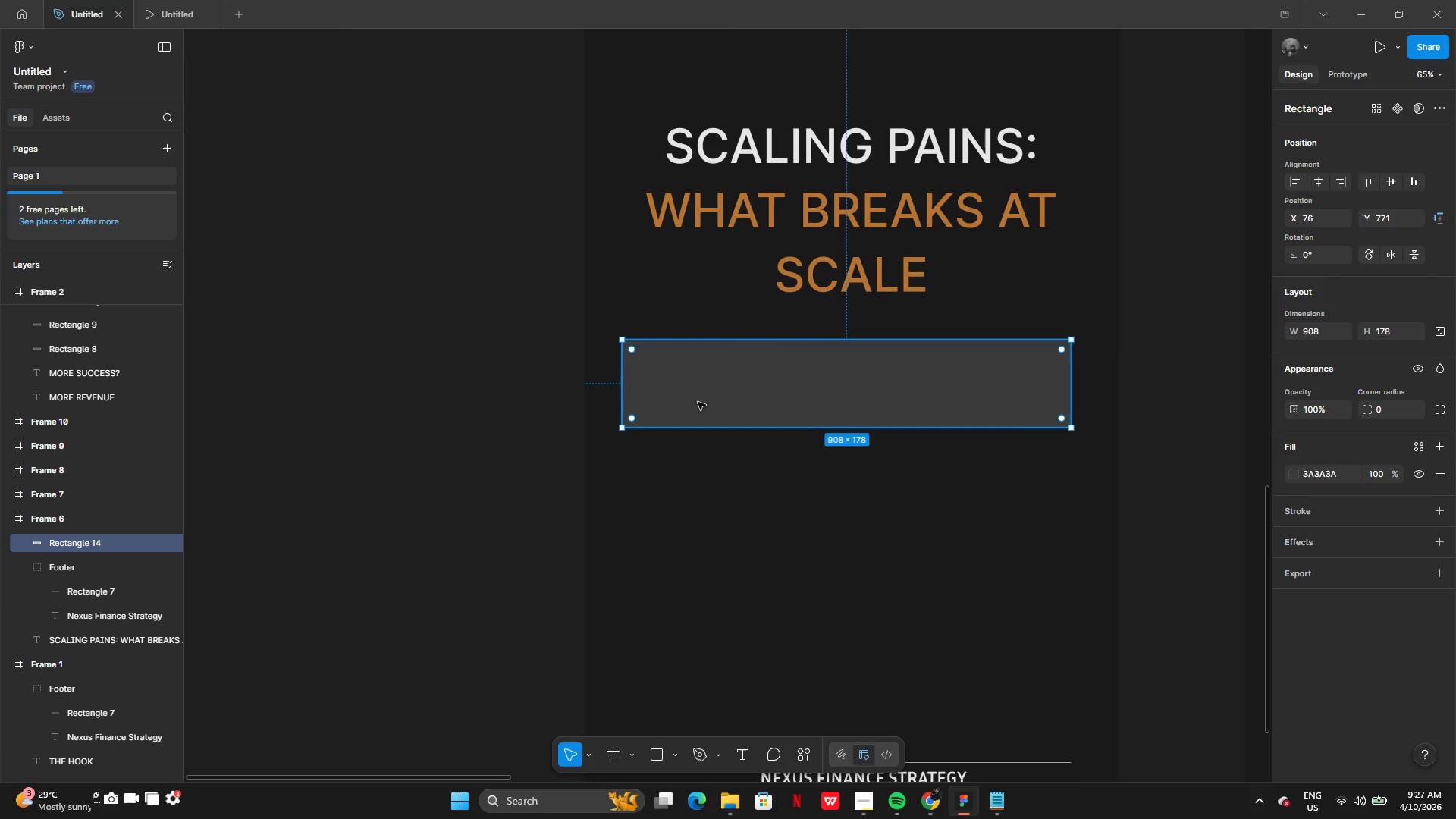 
key(Alt+AltLeft)
 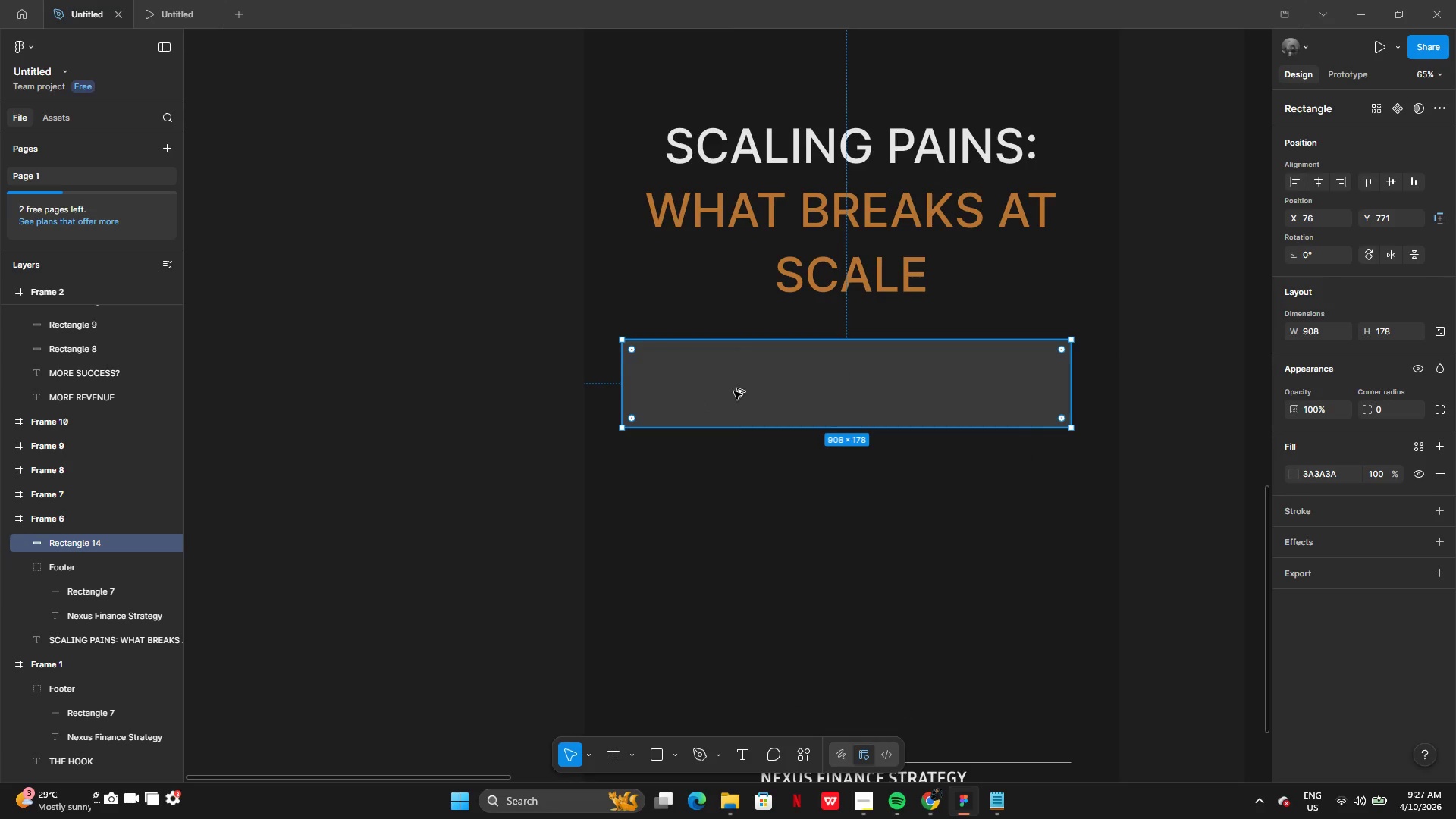 
left_click_drag(start_coordinate=[734, 391], to_coordinate=[734, 436])
 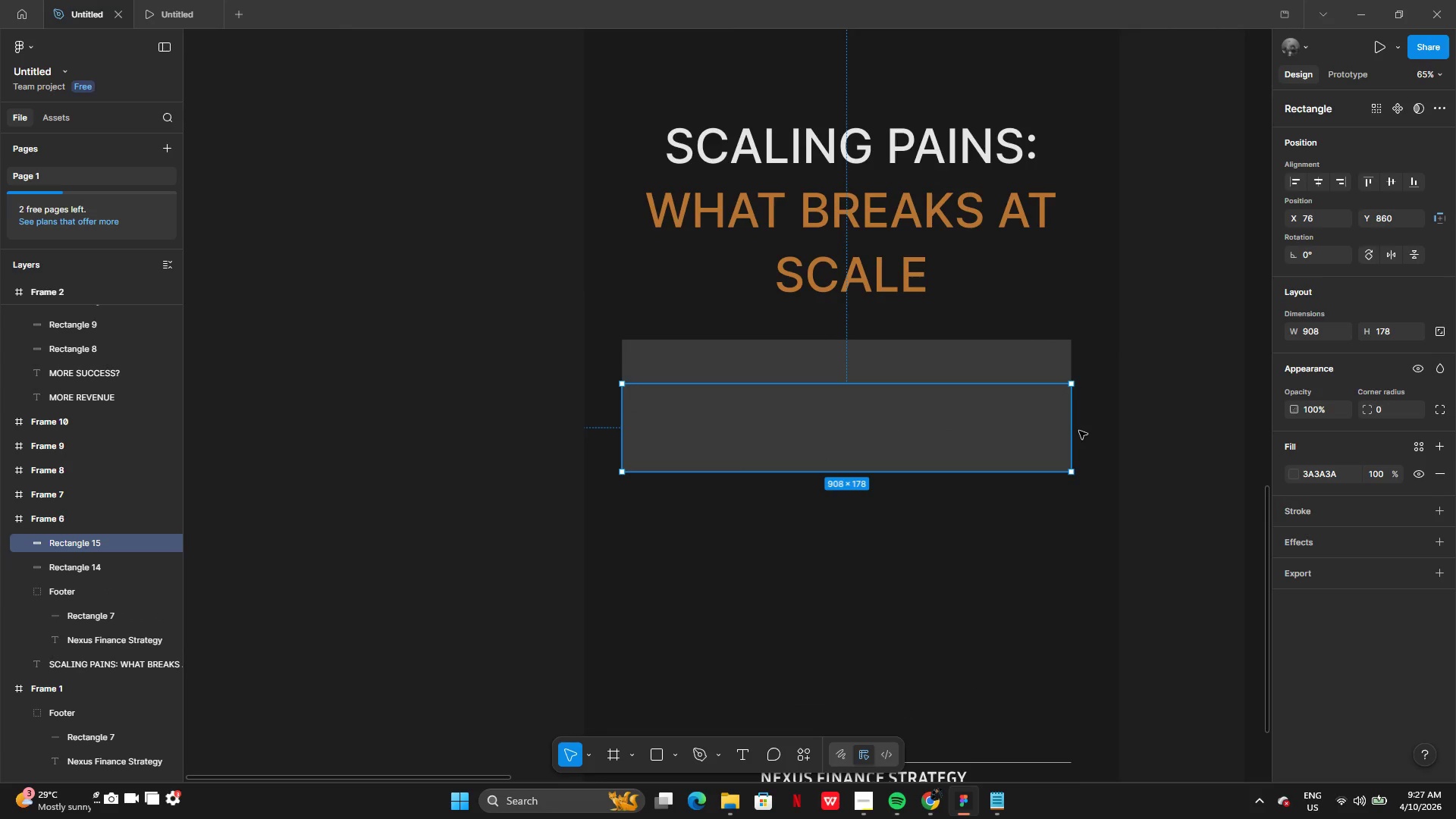 
left_click_drag(start_coordinate=[1077, 431], to_coordinate=[739, 427])
 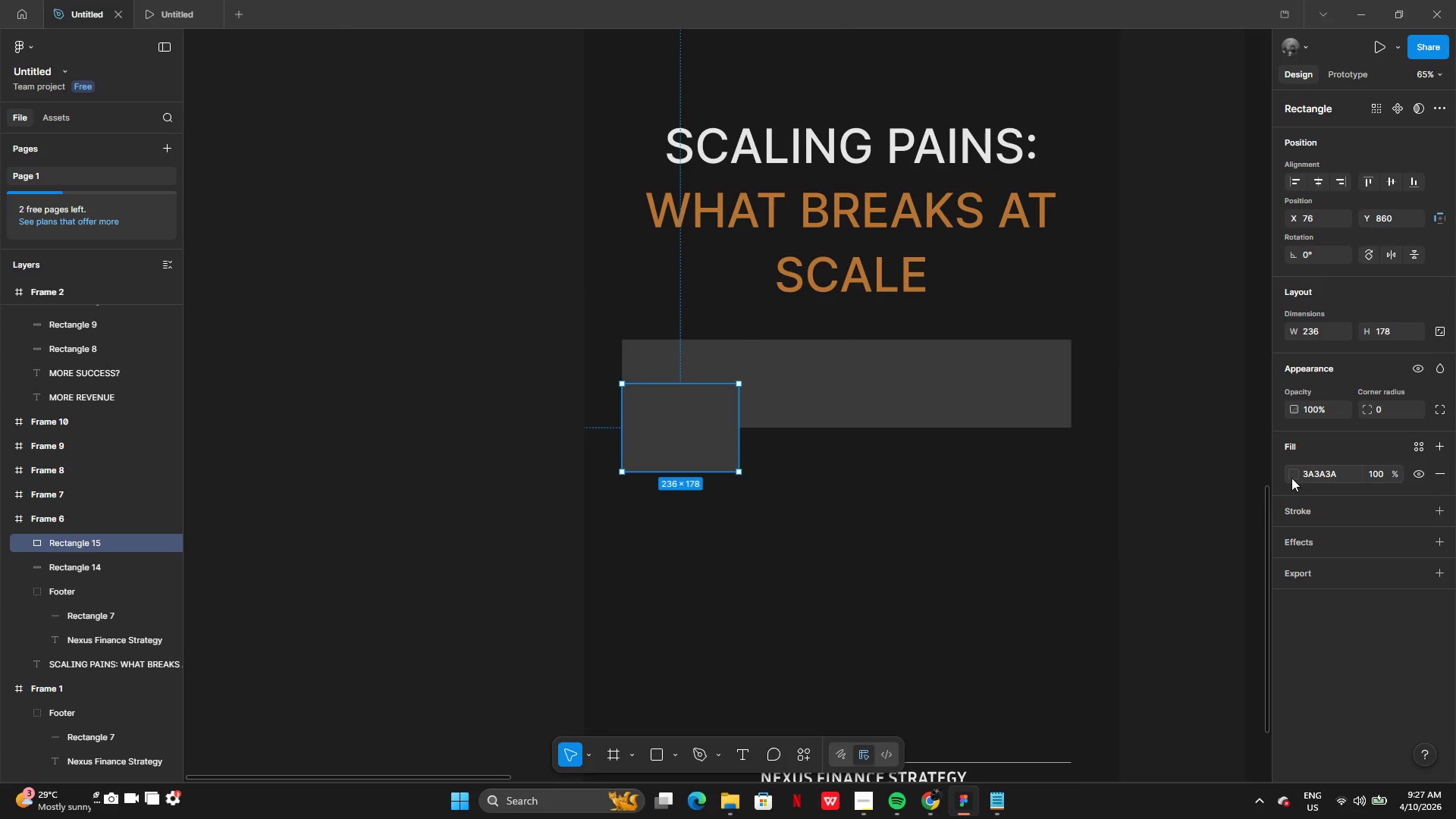 
left_click([1291, 478])
 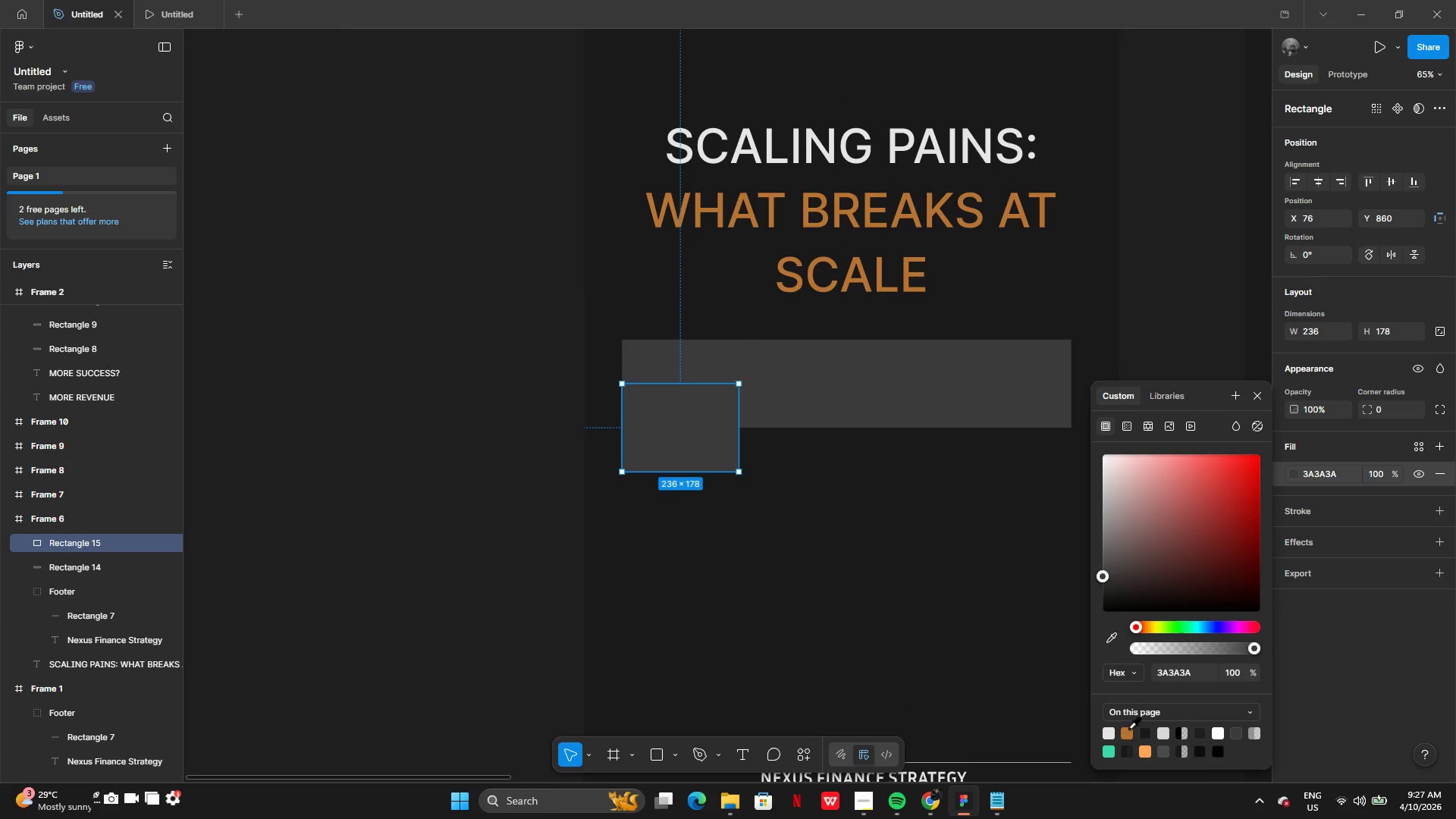 
left_click([1128, 728])
 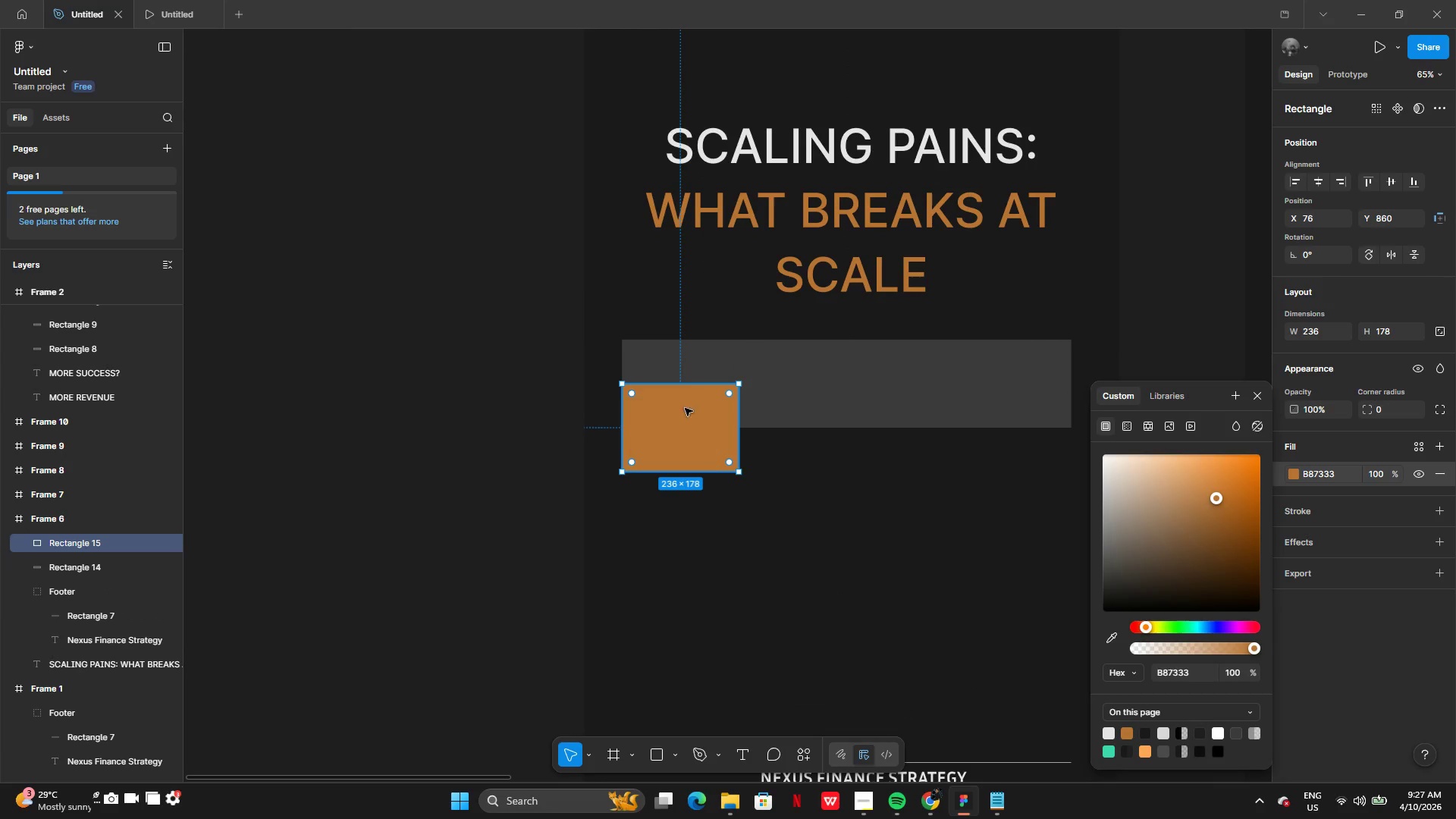 
left_click_drag(start_coordinate=[681, 449], to_coordinate=[682, 406])
 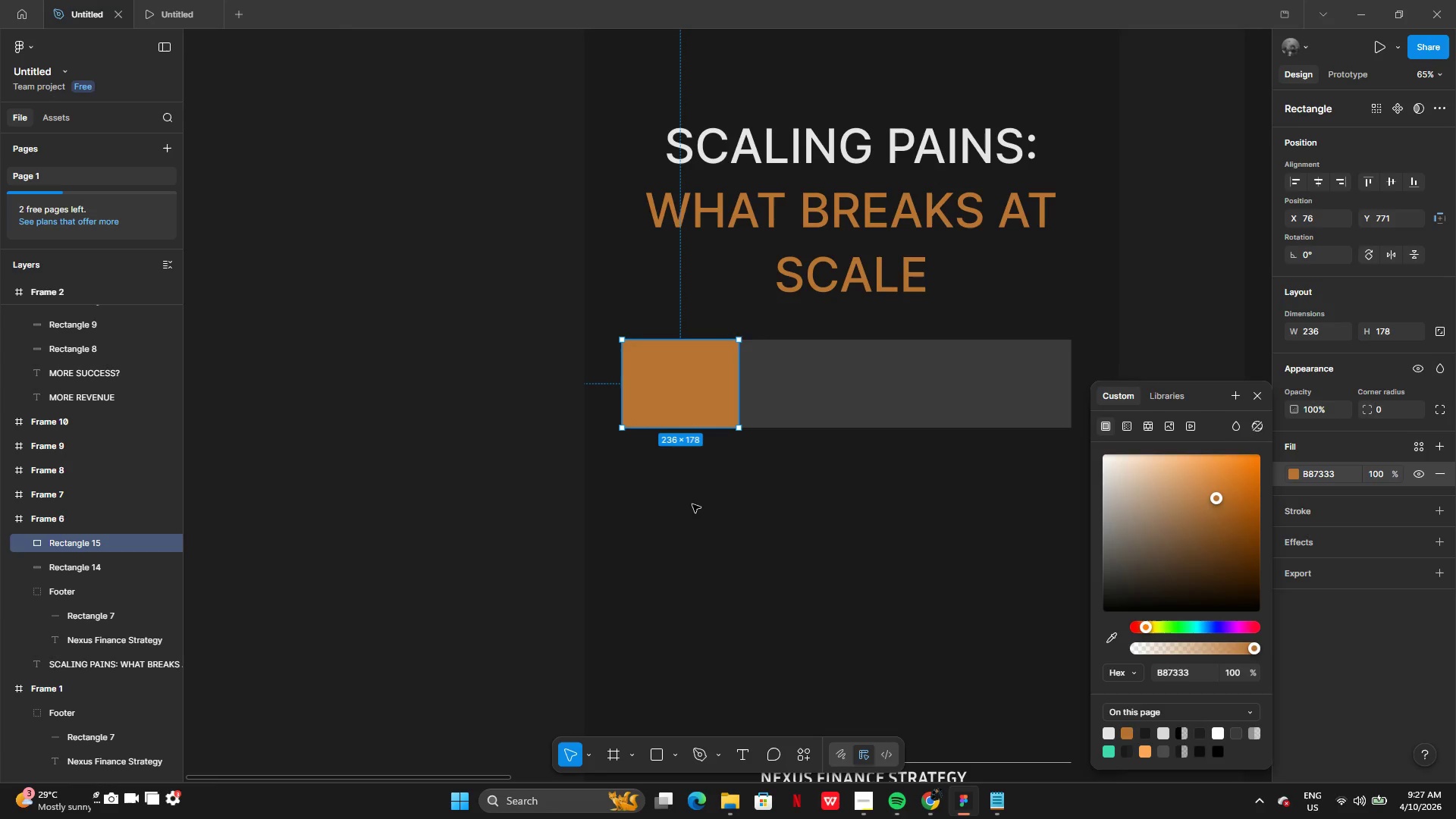 
left_click([692, 504])
 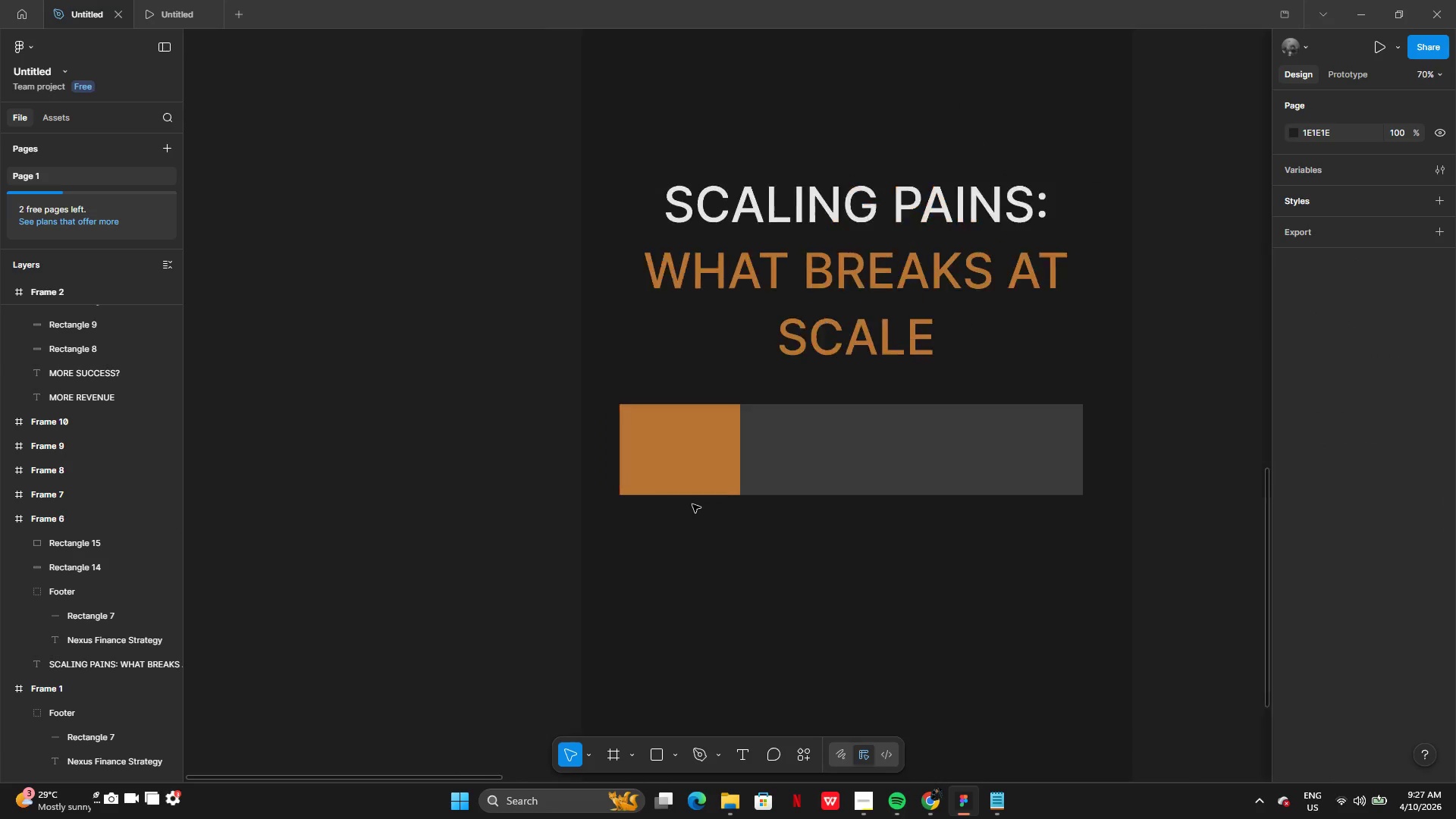 
left_click([692, 547])
 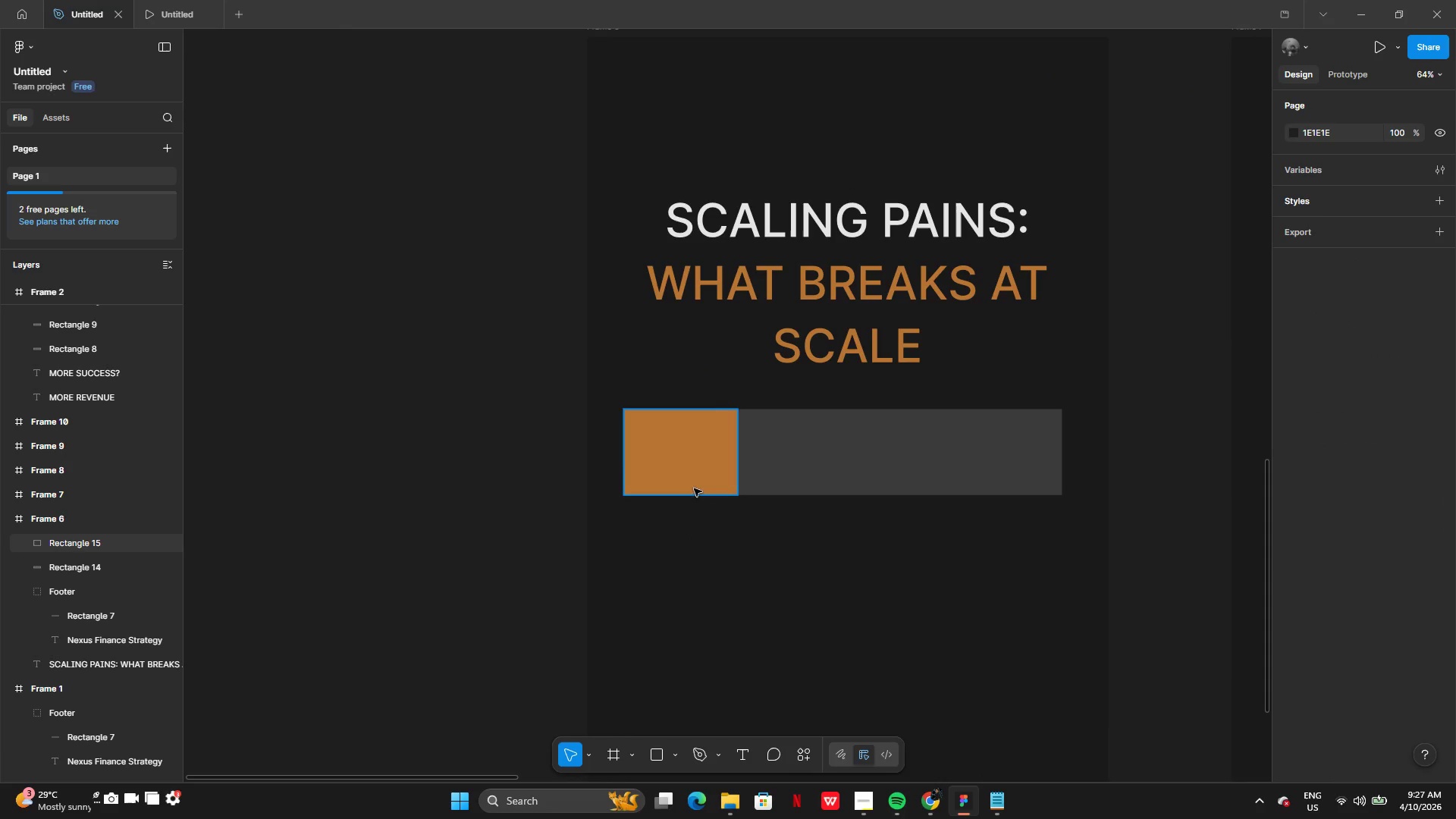 
left_click([694, 480])
 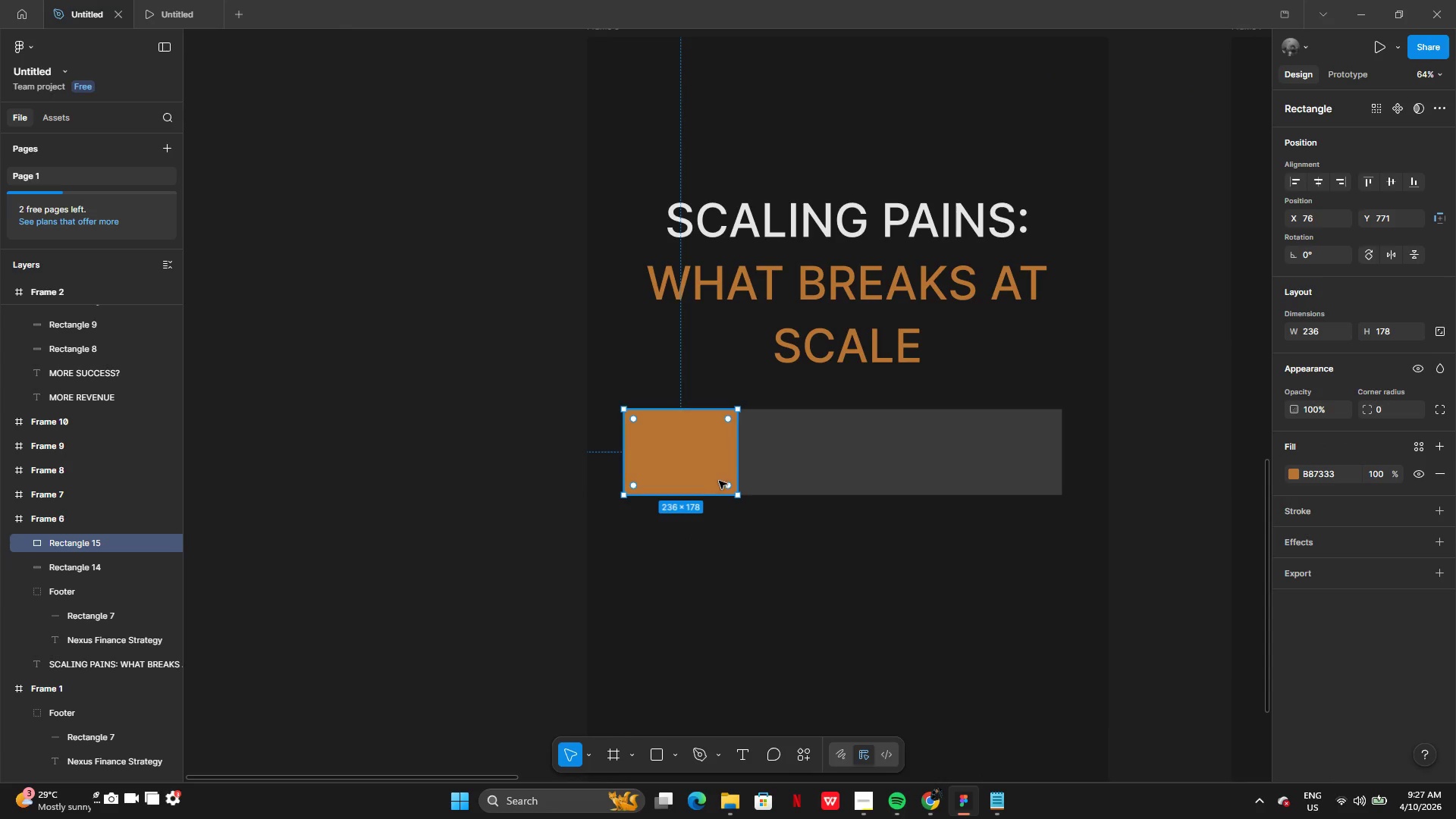 
left_click([722, 525])
 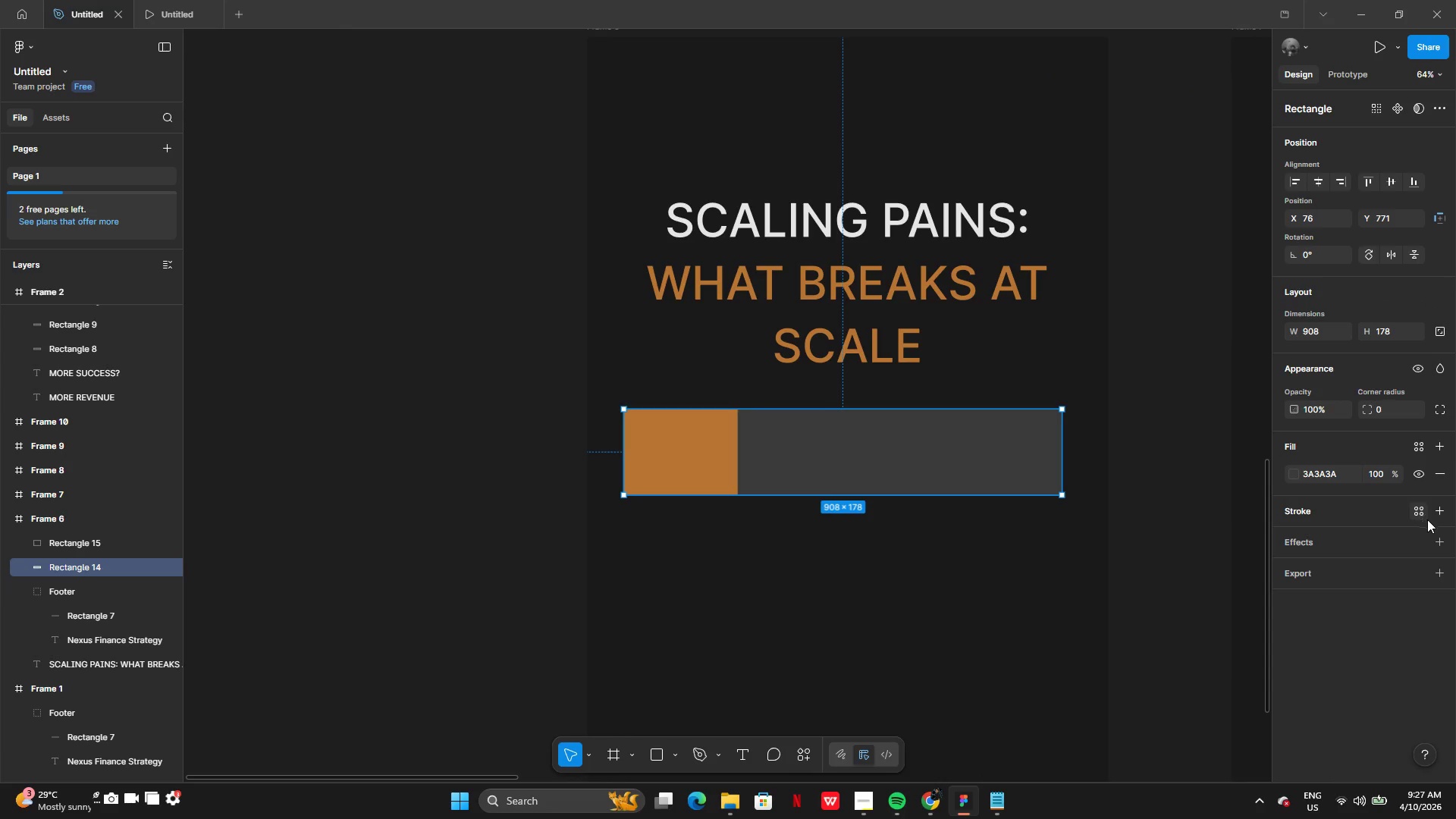 
left_click([1383, 419])
 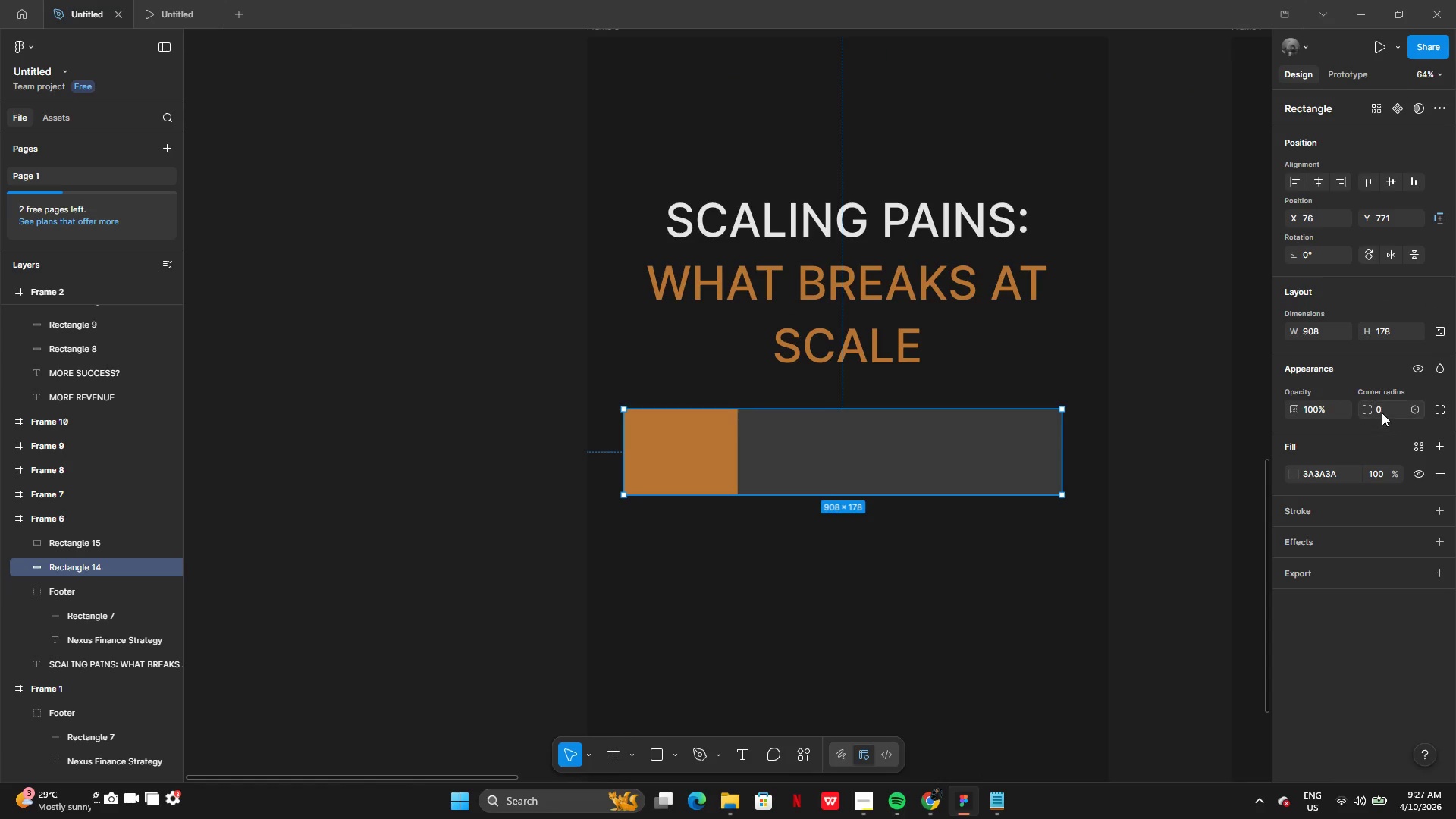 
left_click([1382, 412])
 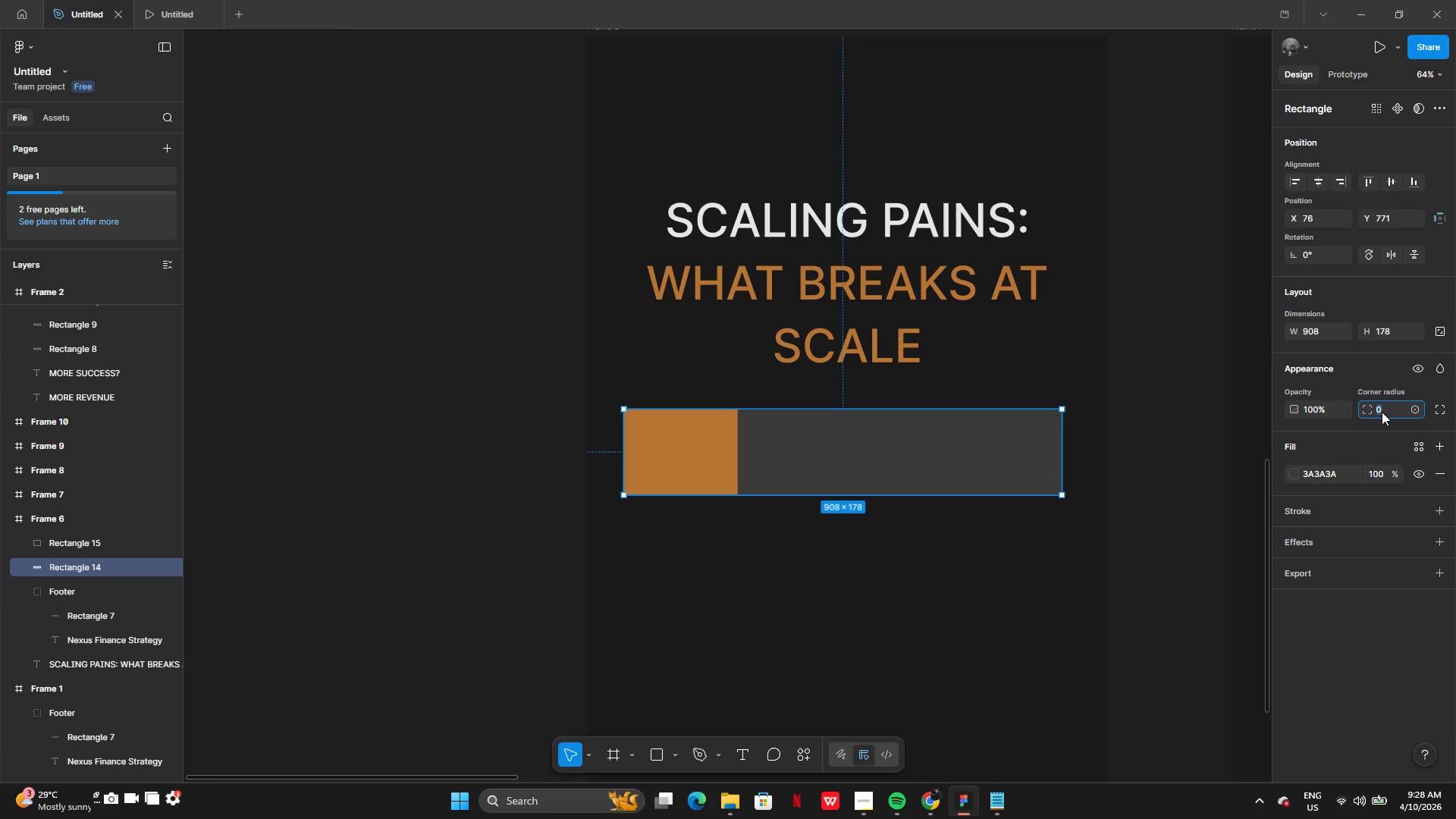 
type(10)
 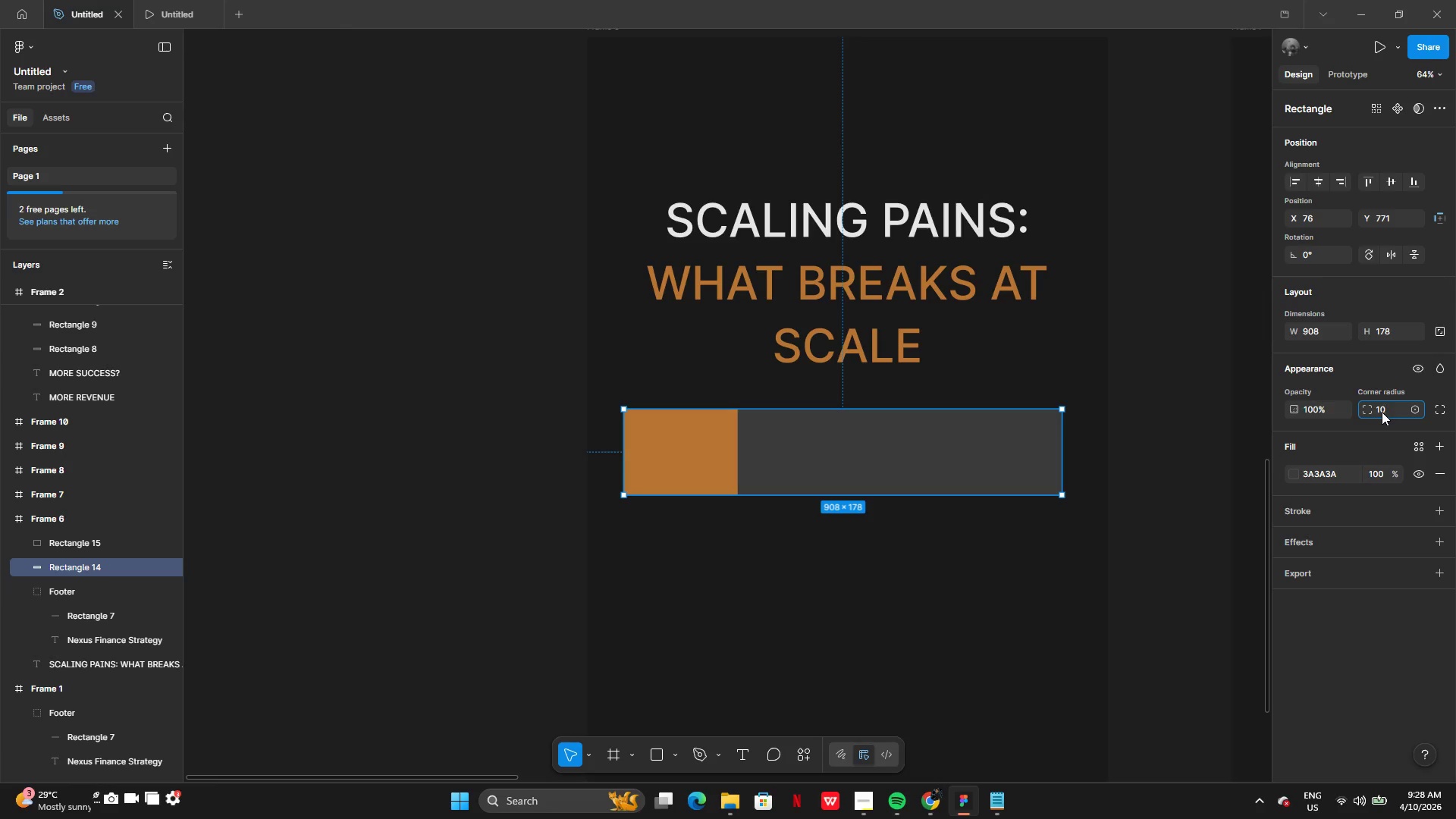 
key(Enter)
 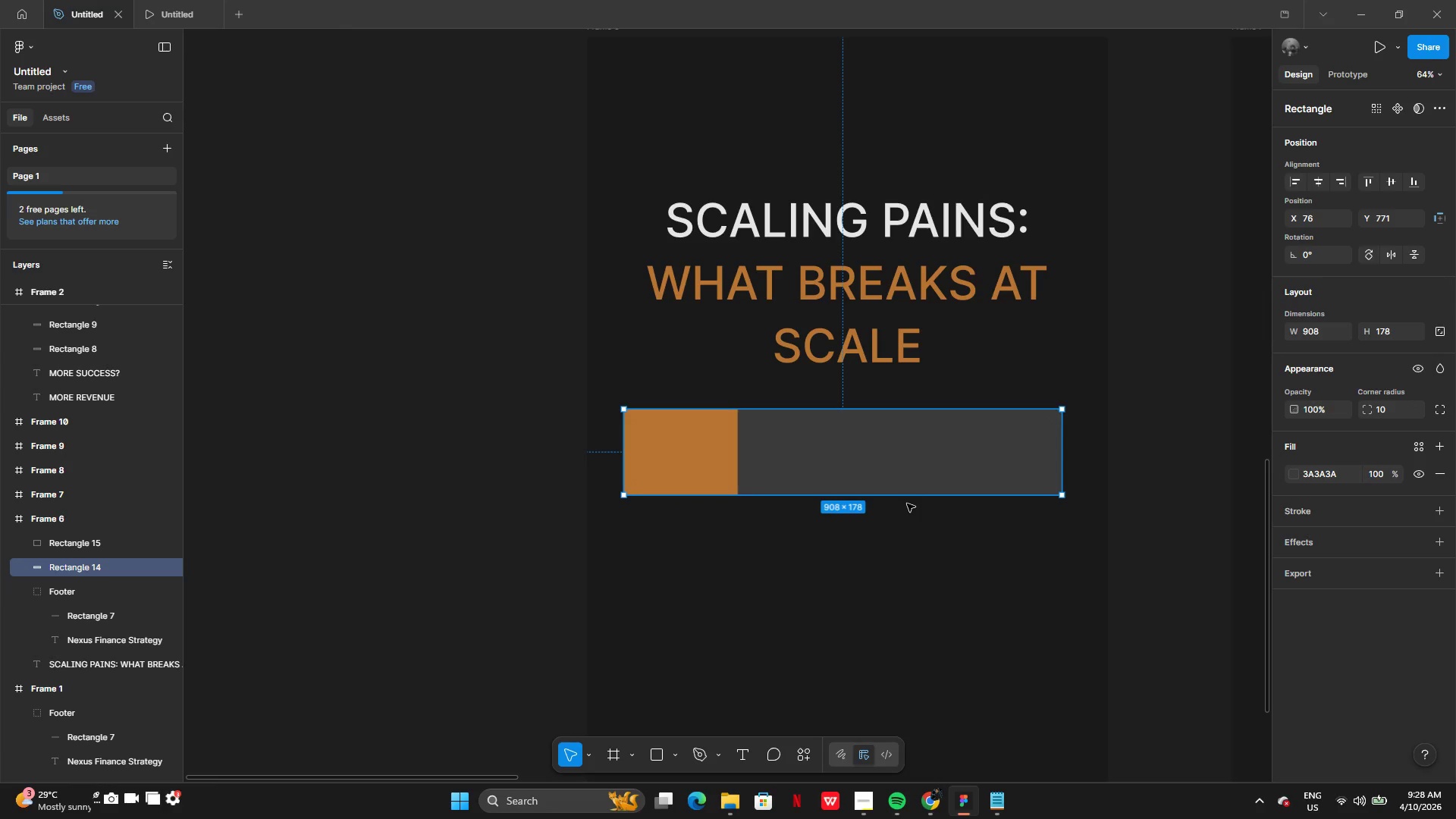 
left_click([783, 549])
 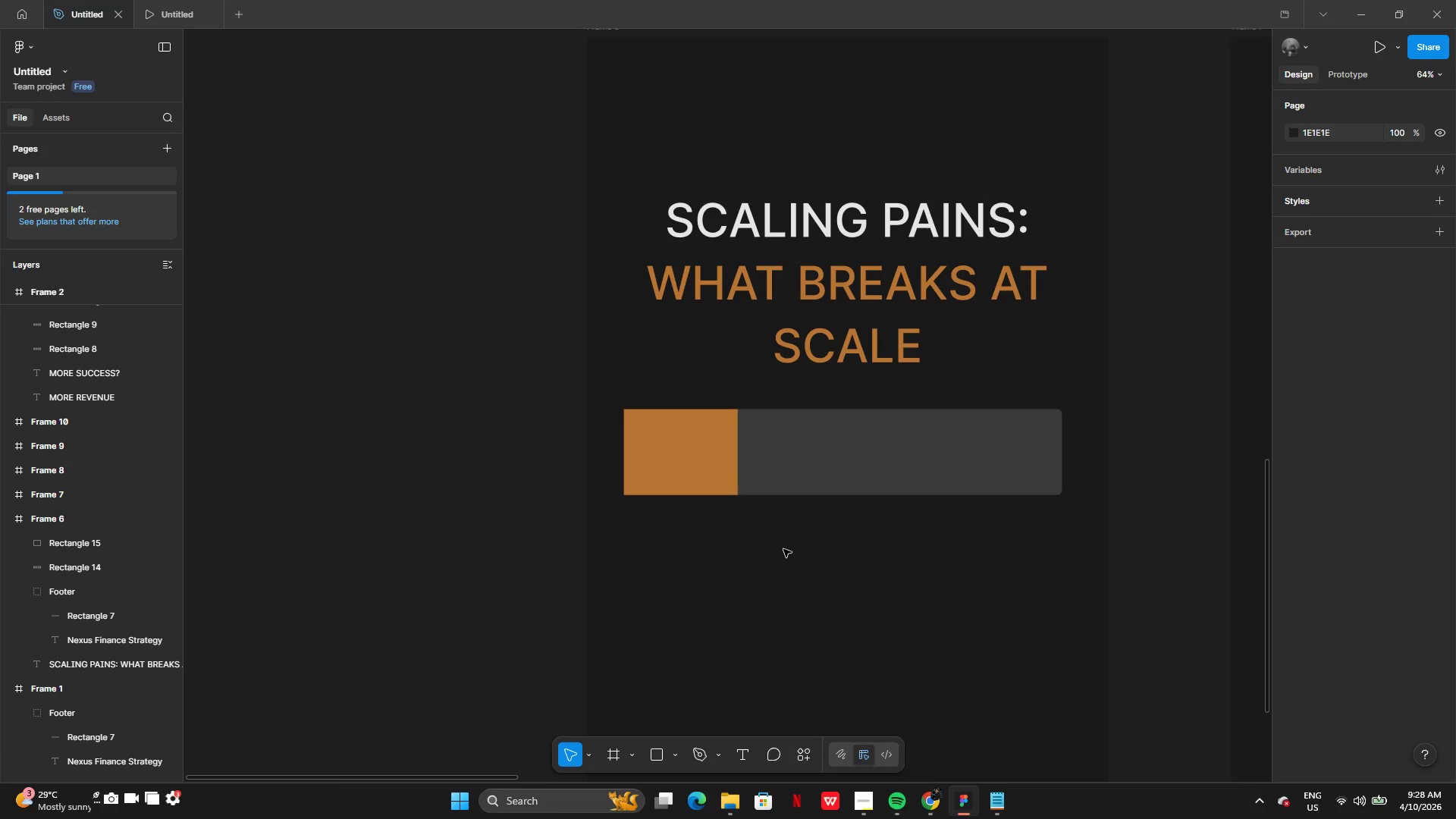 
left_click([711, 459])
 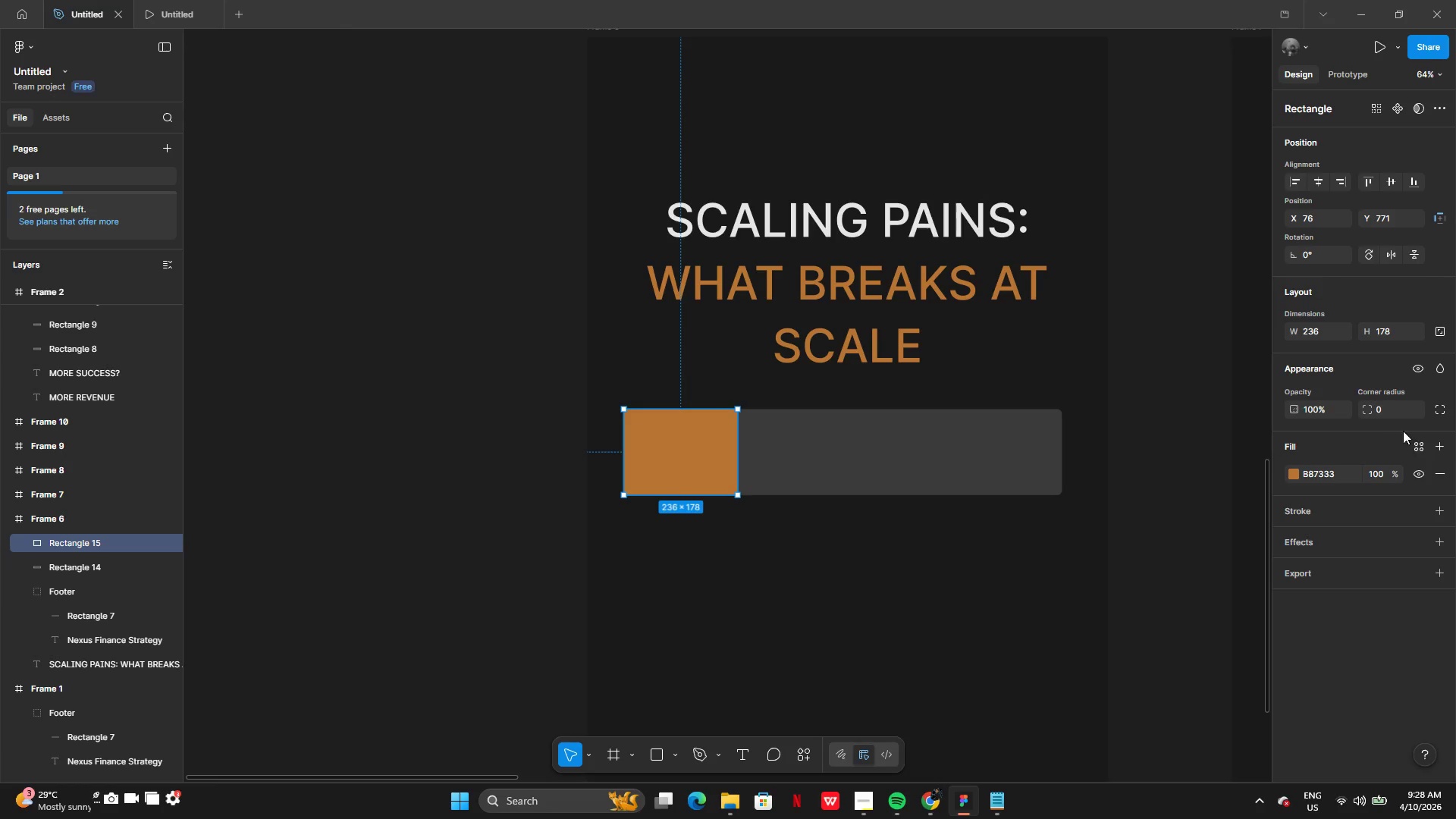 
left_click([1381, 410])
 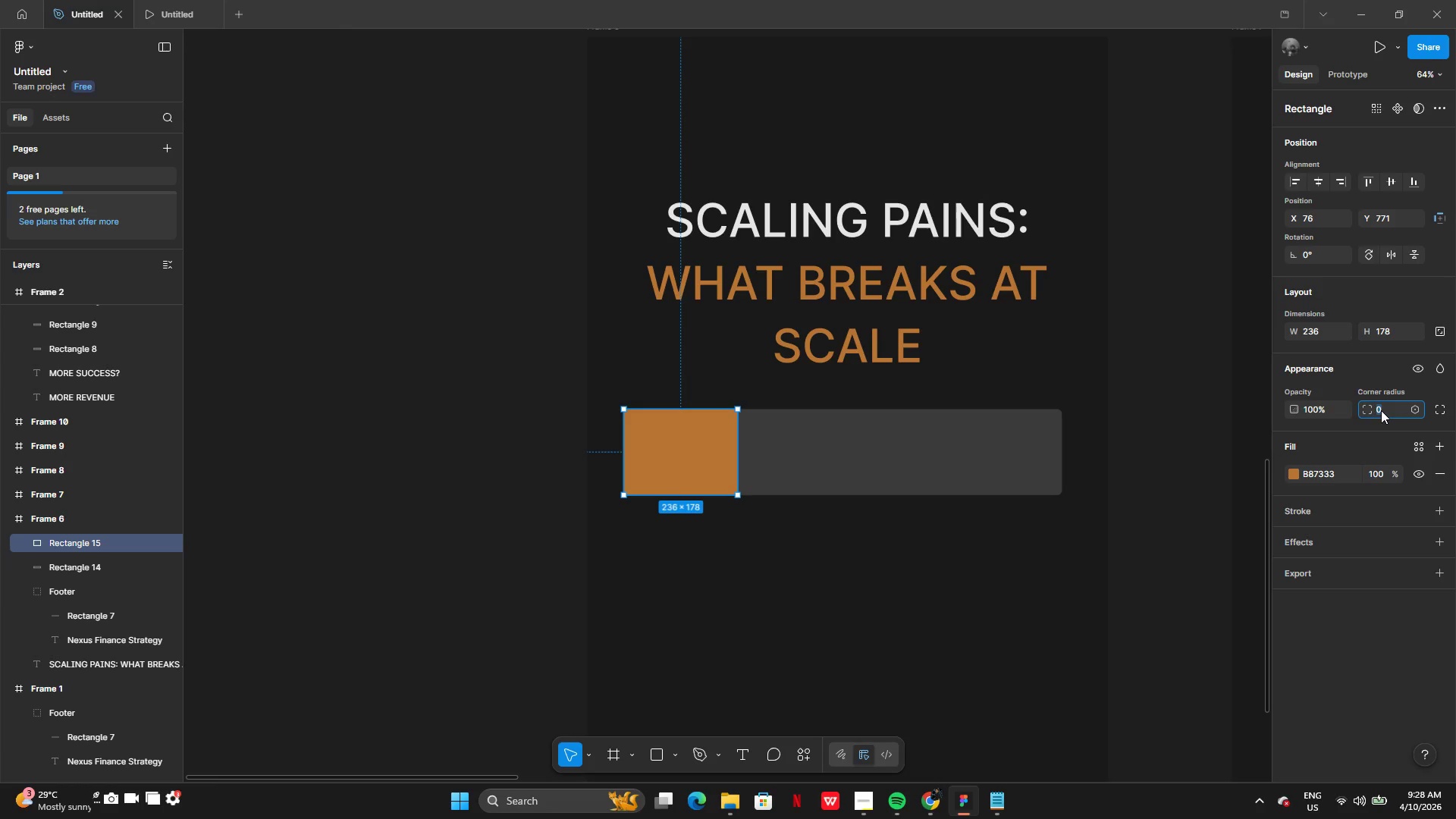 
type(15)
 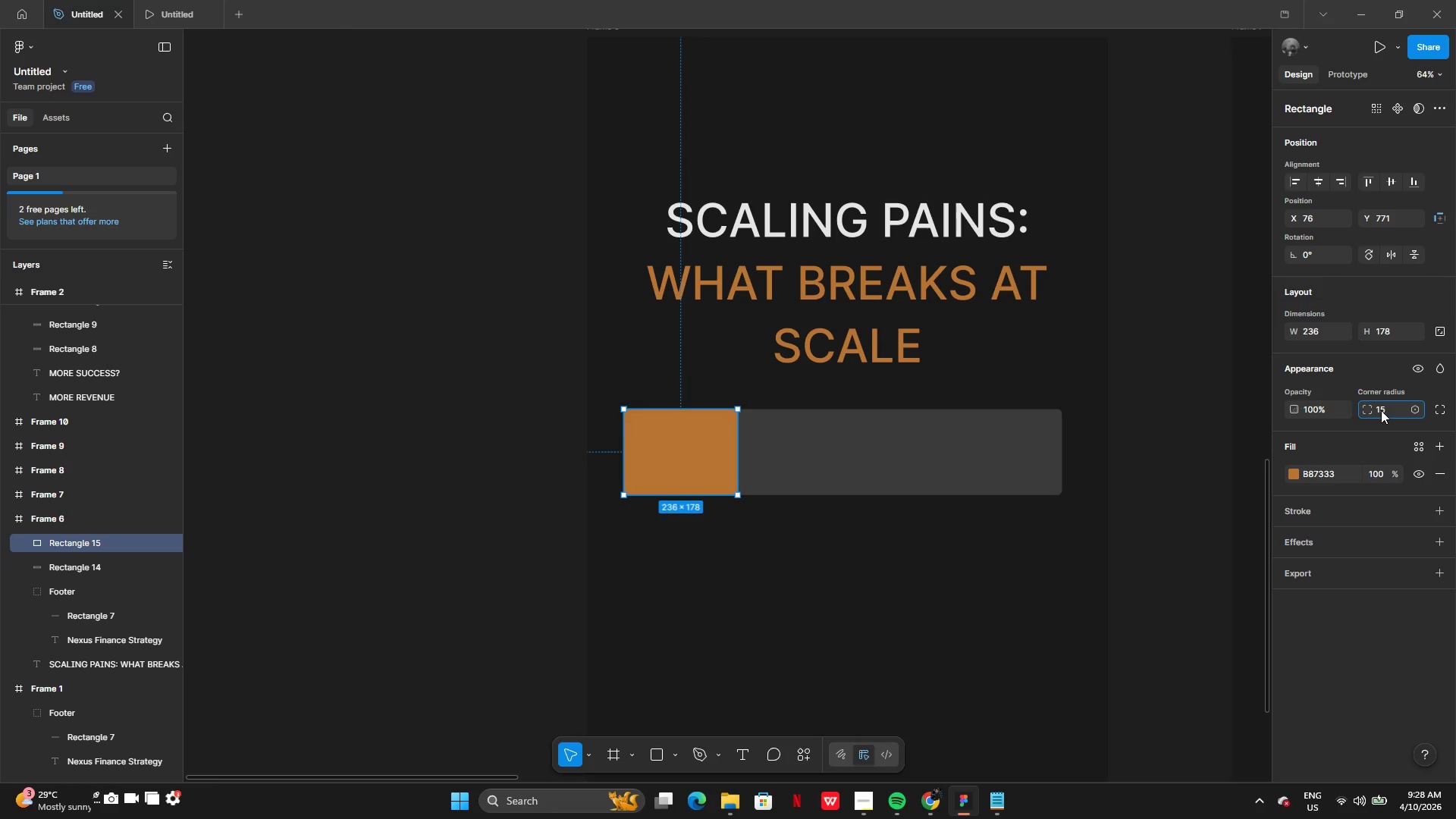 
key(Enter)
 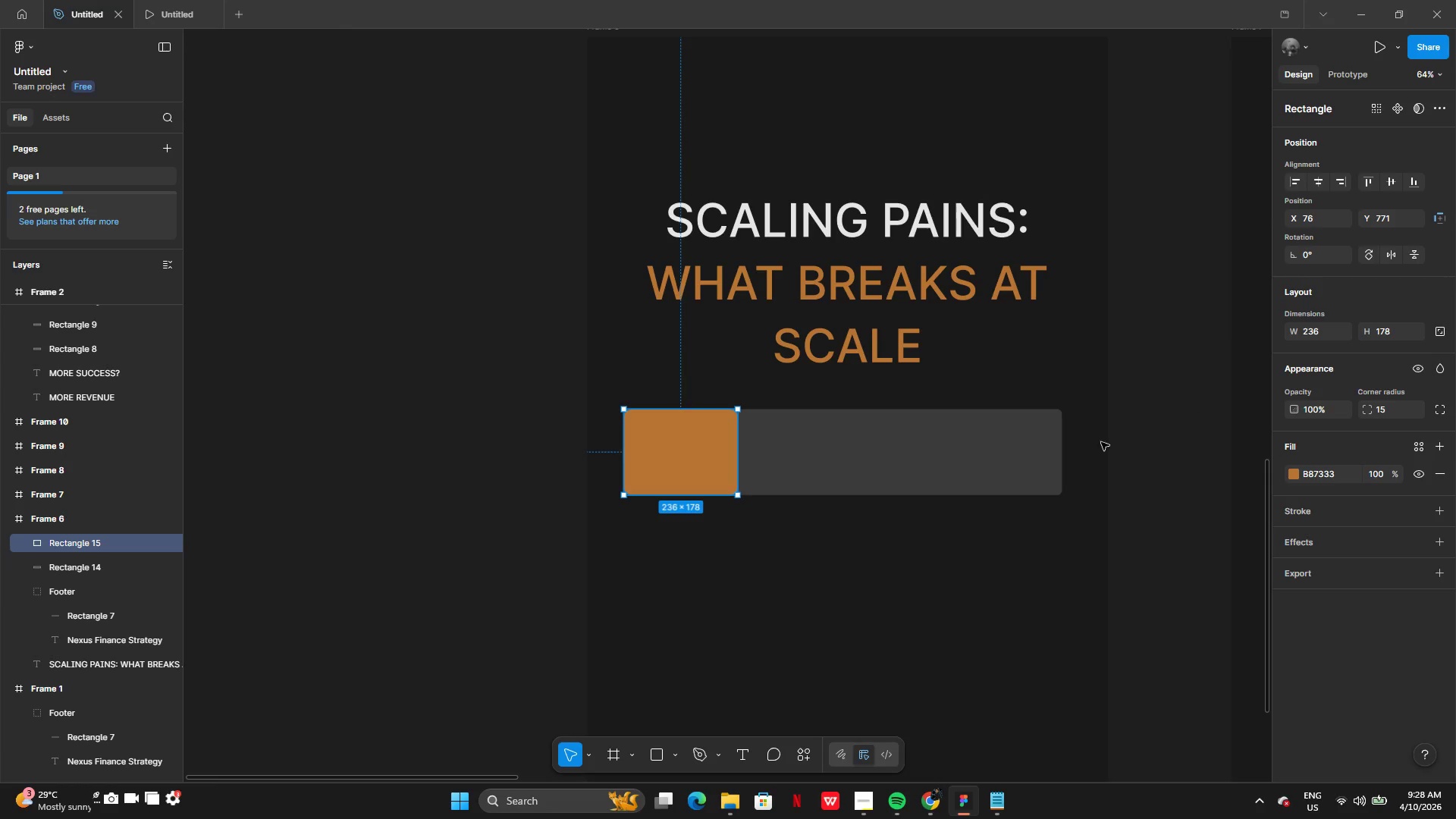 
left_click([822, 565])
 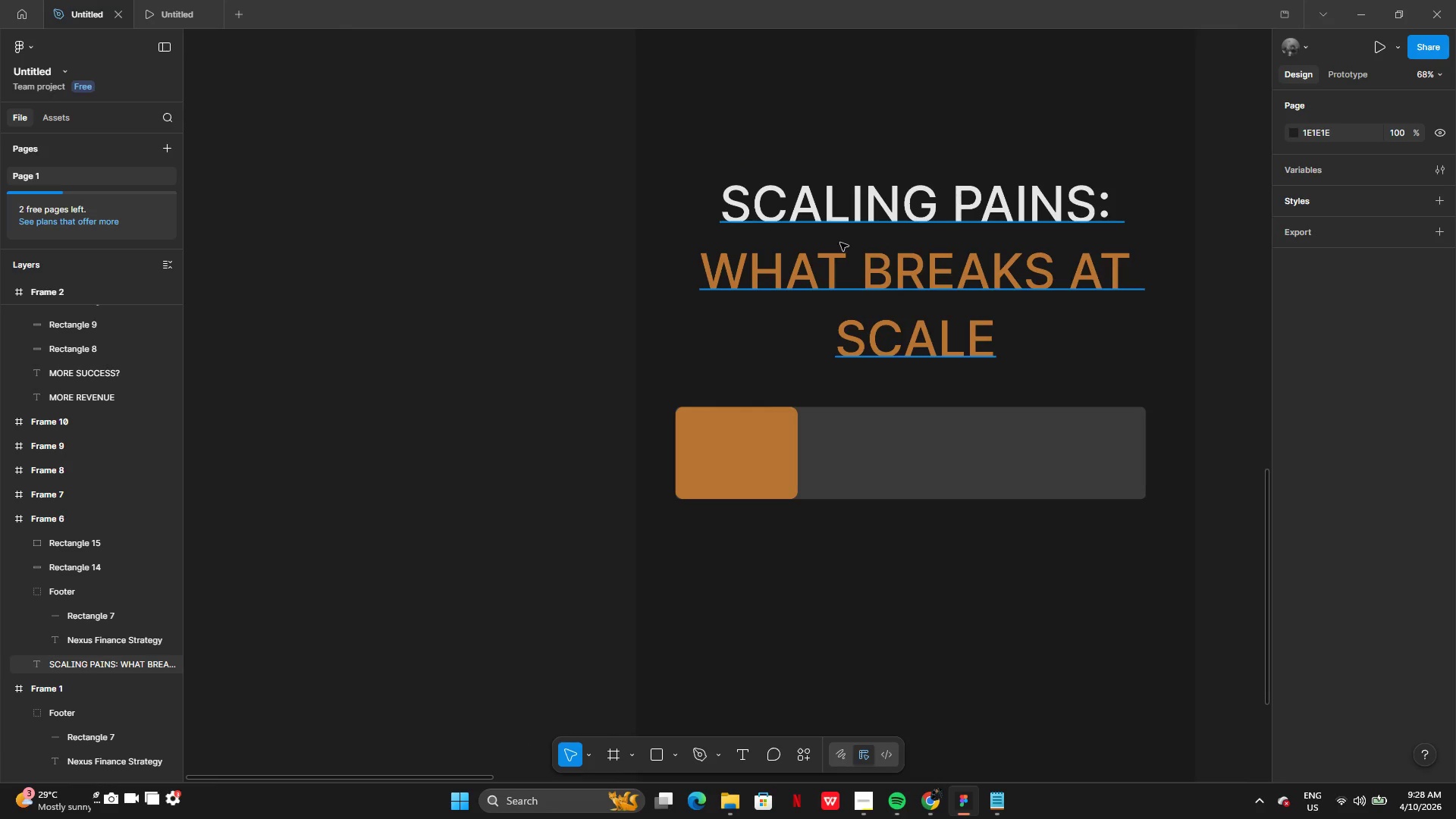 
wait(6.92)
 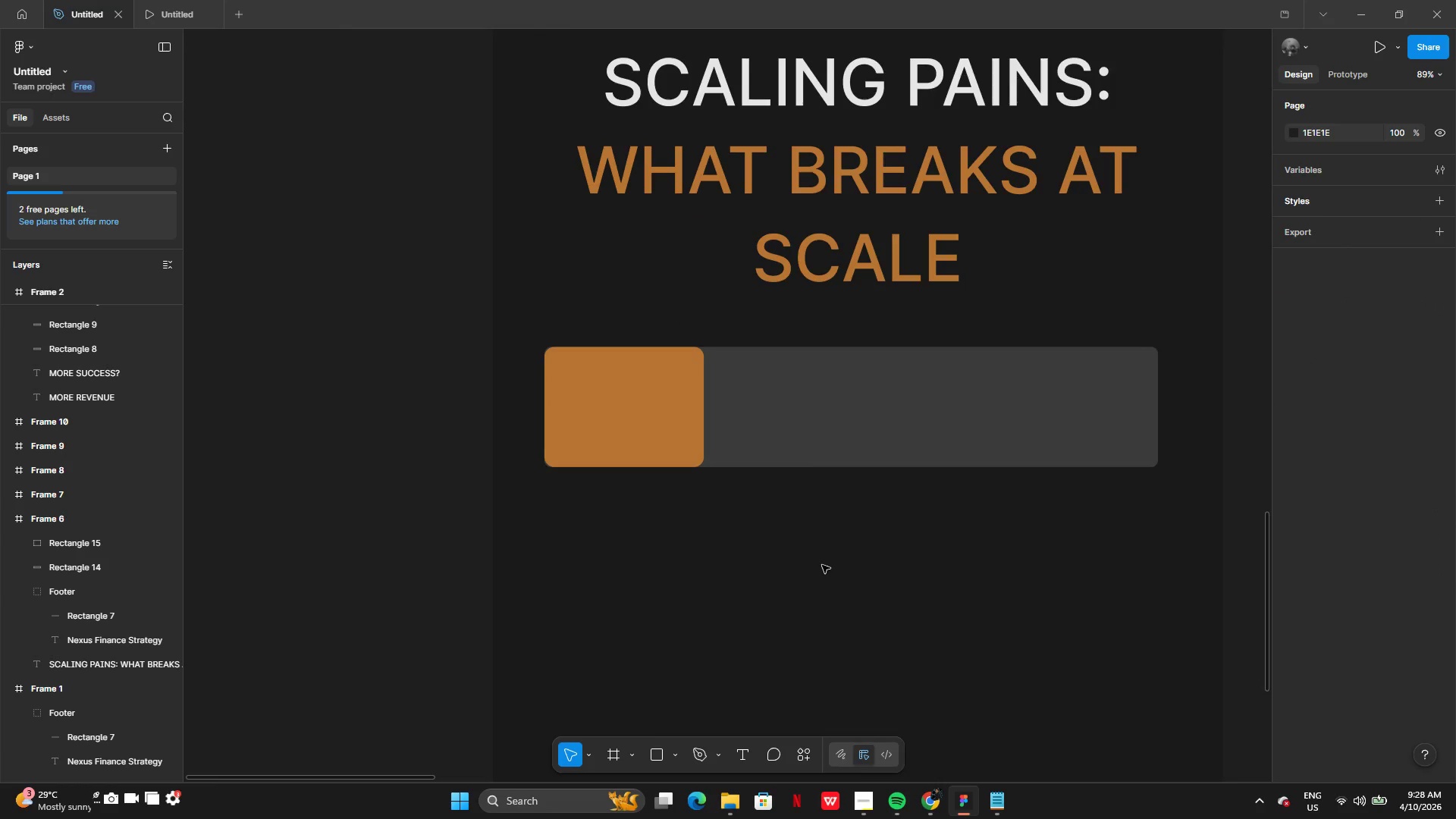 
left_click([834, 265])
 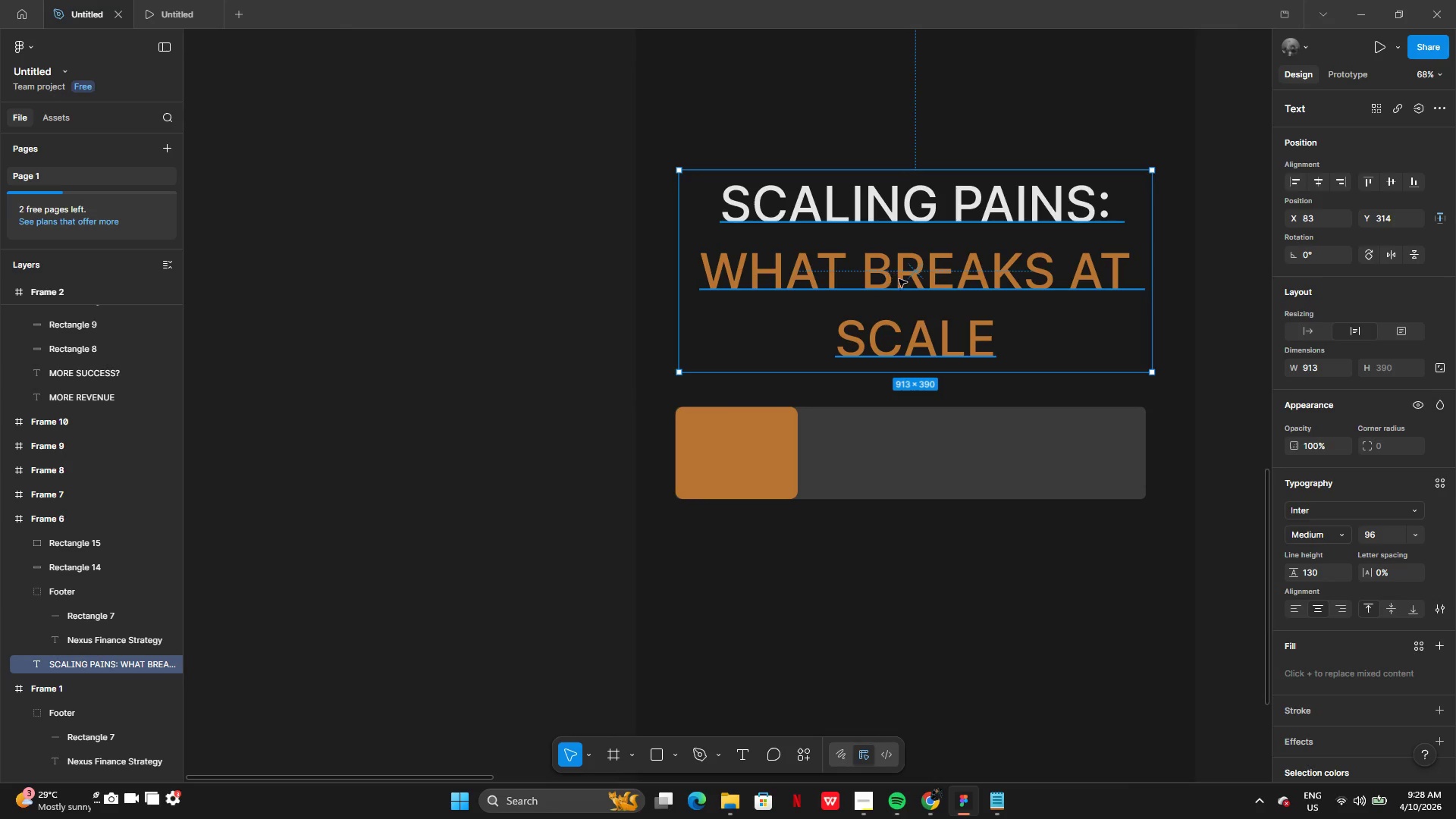 
key(Alt+AltLeft)
 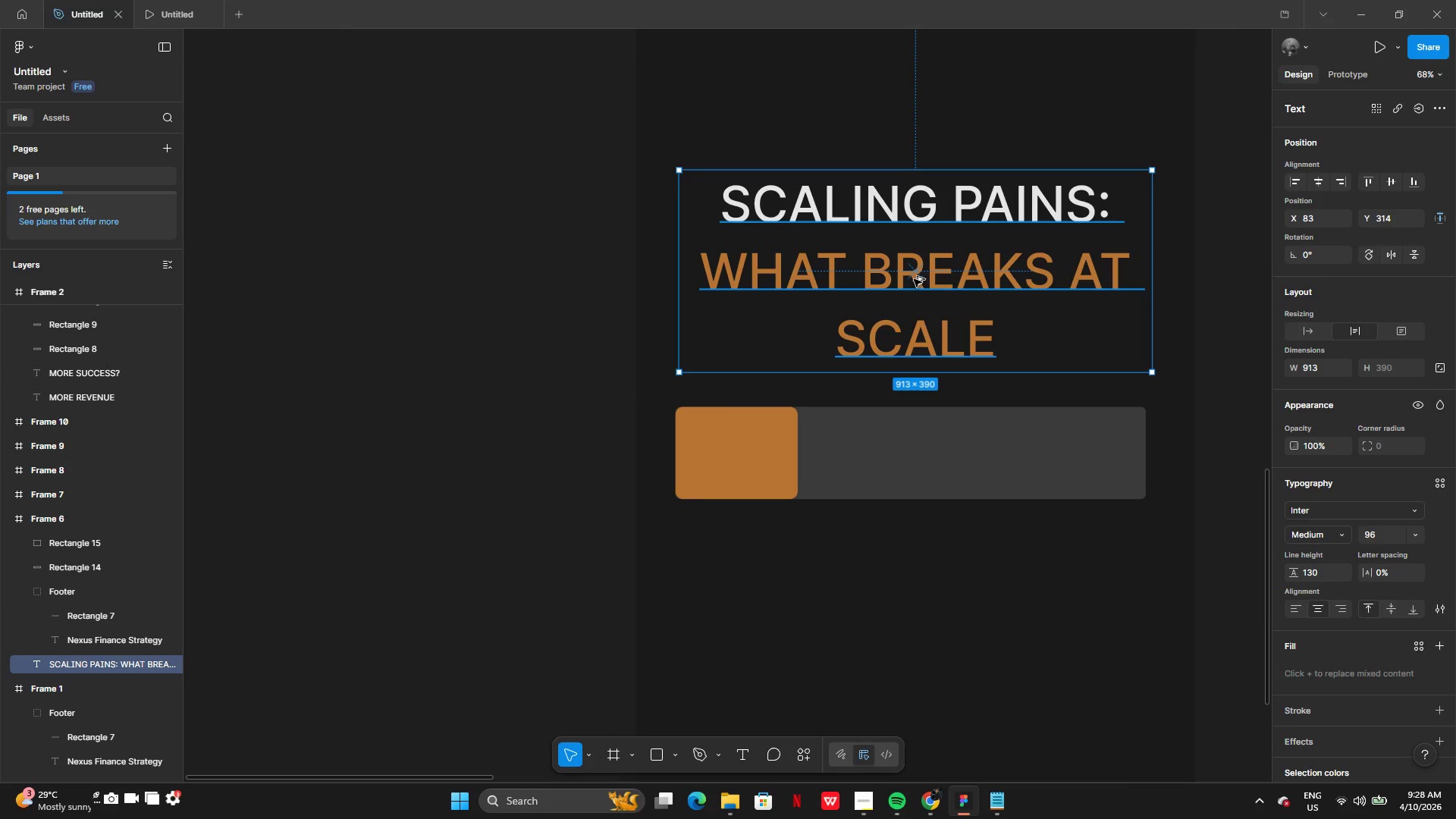 
left_click_drag(start_coordinate=[914, 279], to_coordinate=[869, 323])
 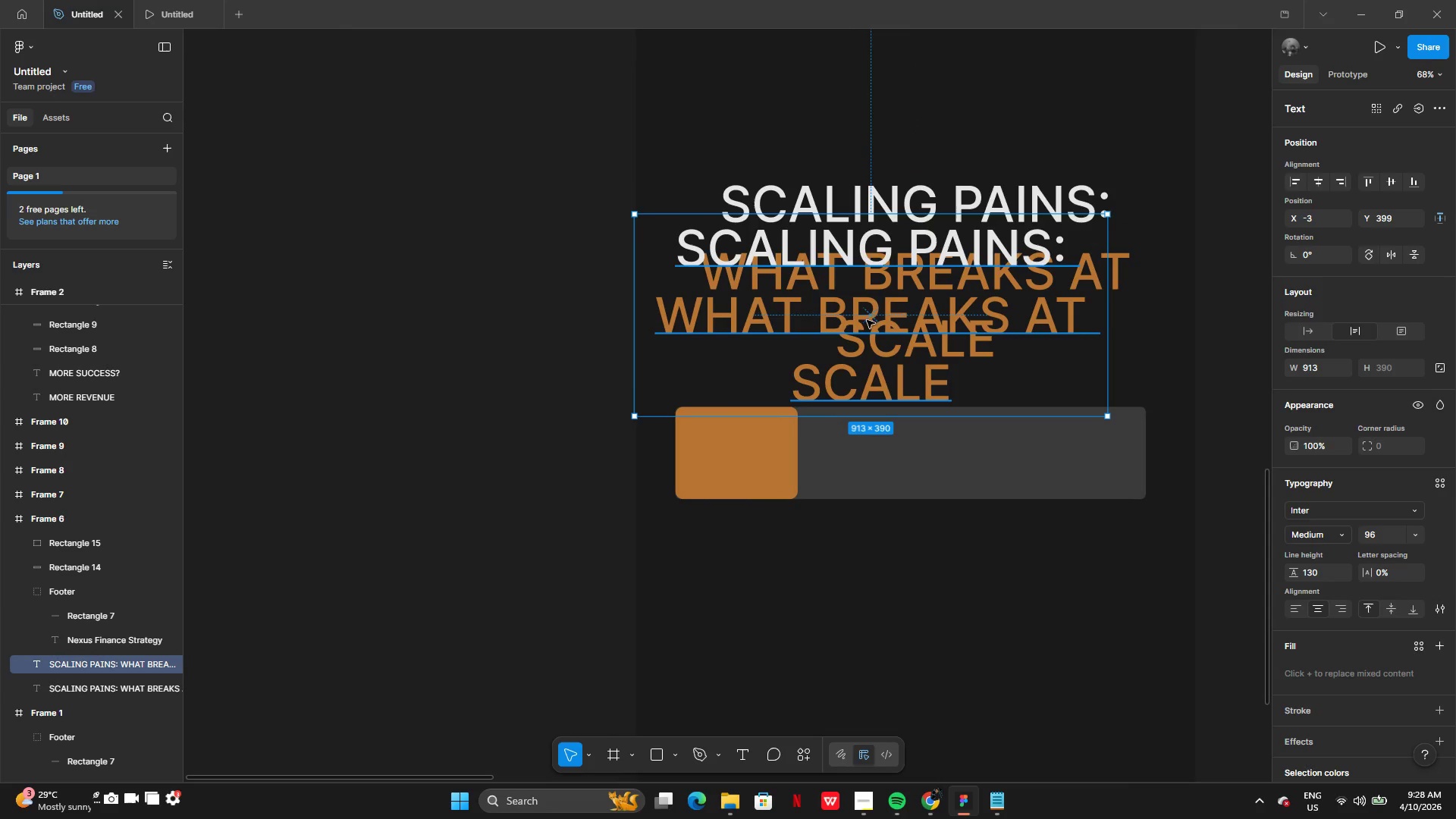 
left_click_drag(start_coordinate=[871, 316], to_coordinate=[871, 593])
 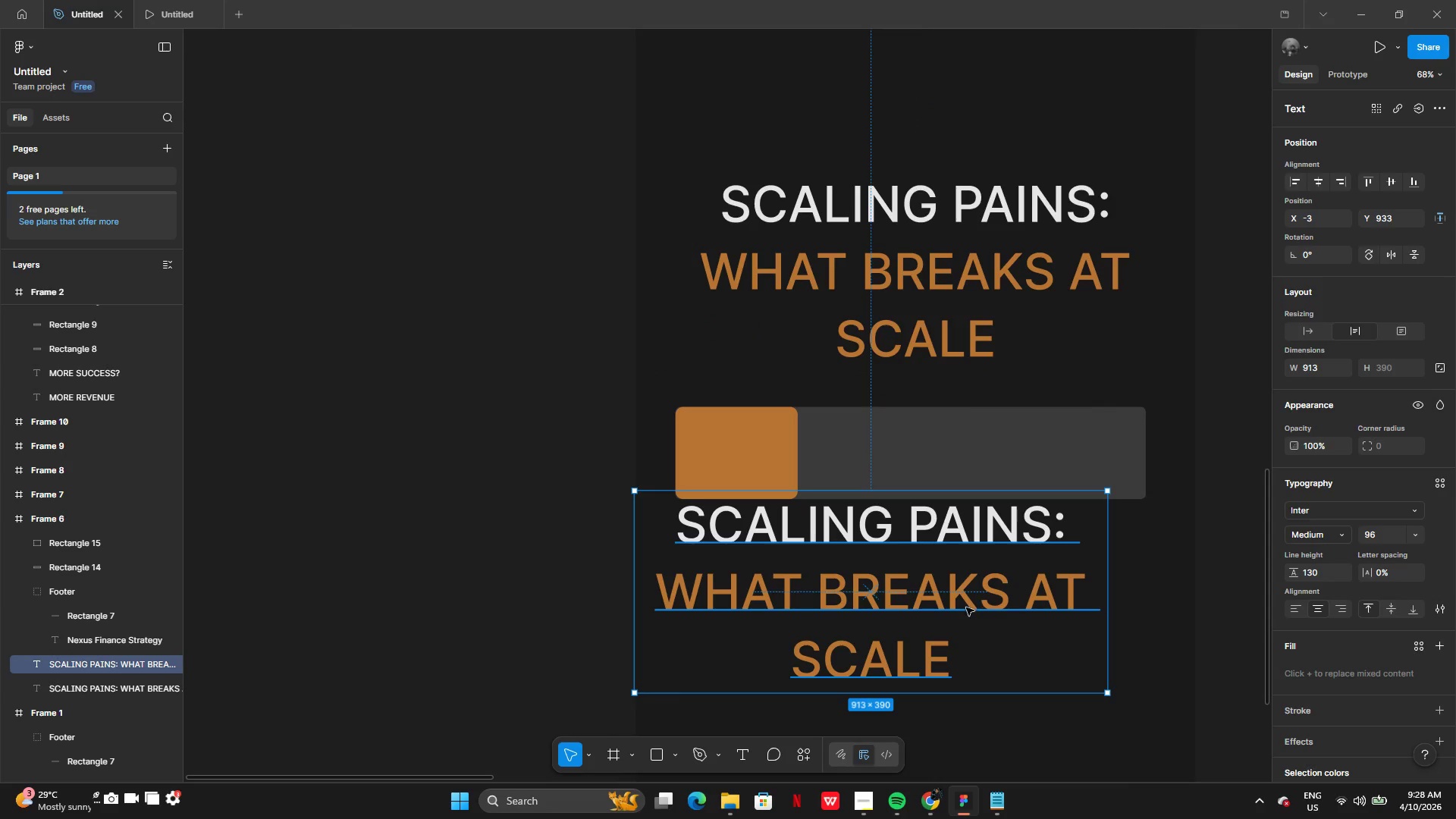 
double_click([966, 607])
 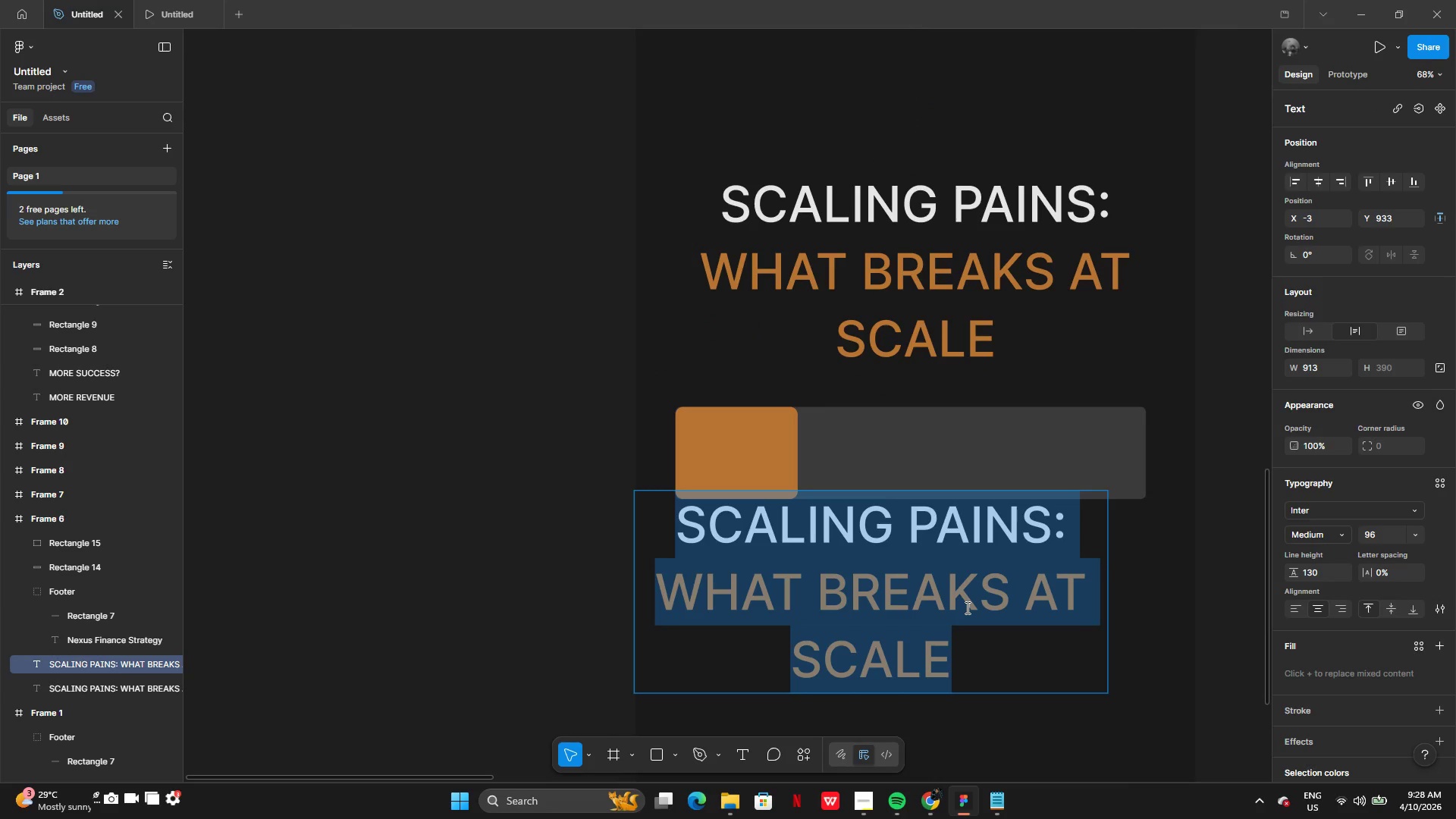 
key(1)
 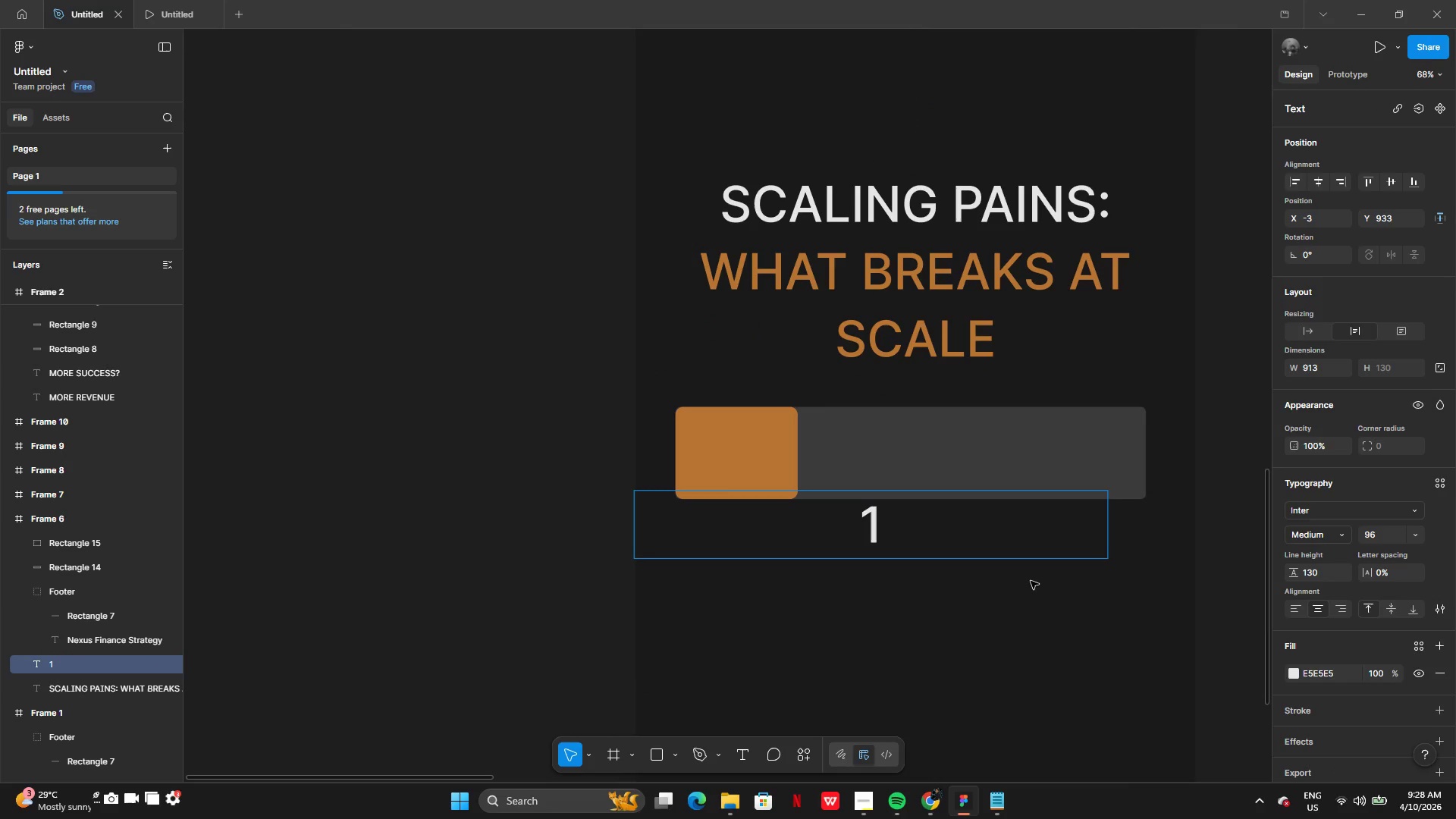 
left_click([1036, 583])
 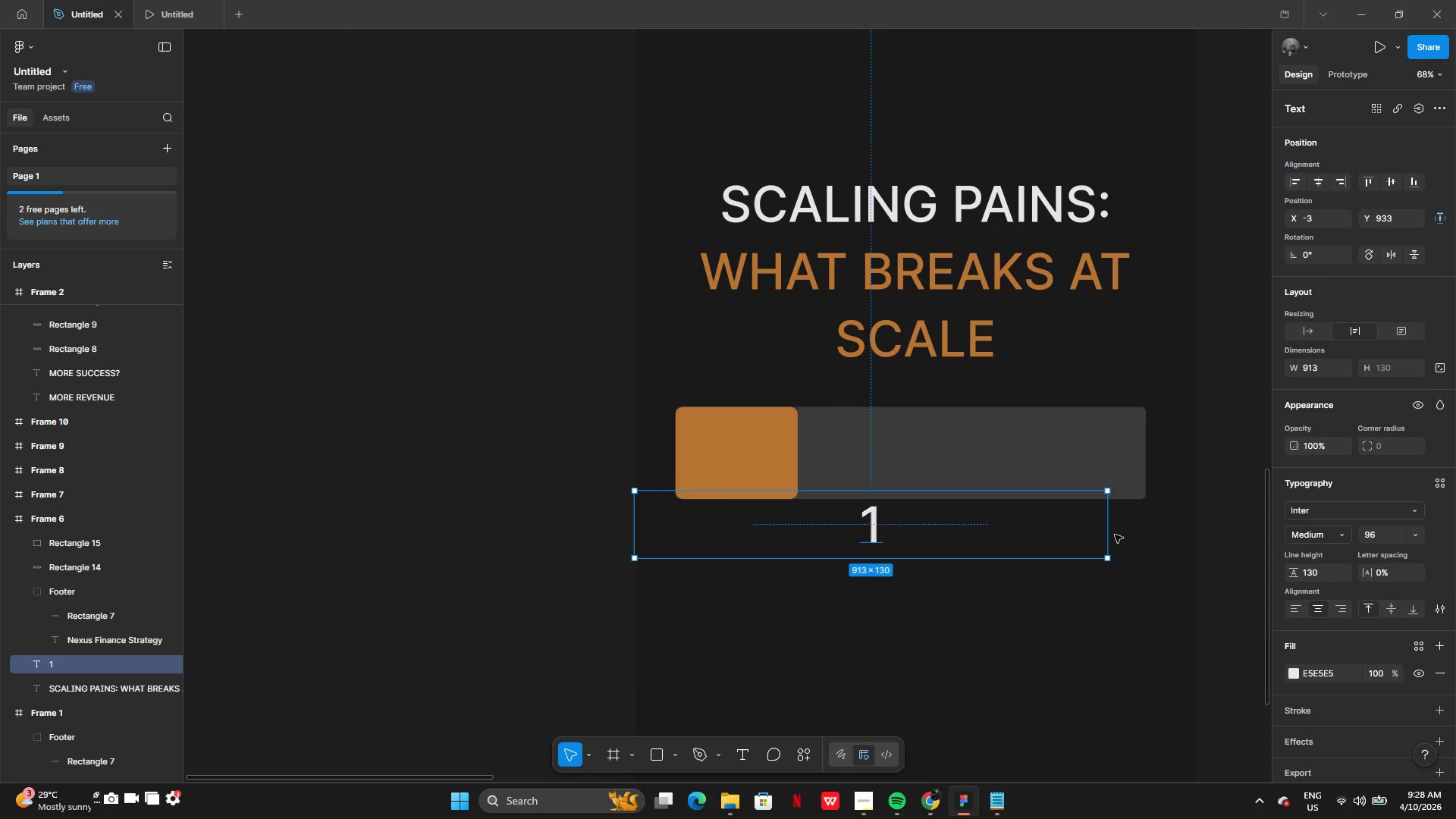 
left_click_drag(start_coordinate=[1112, 535], to_coordinate=[685, 514])
 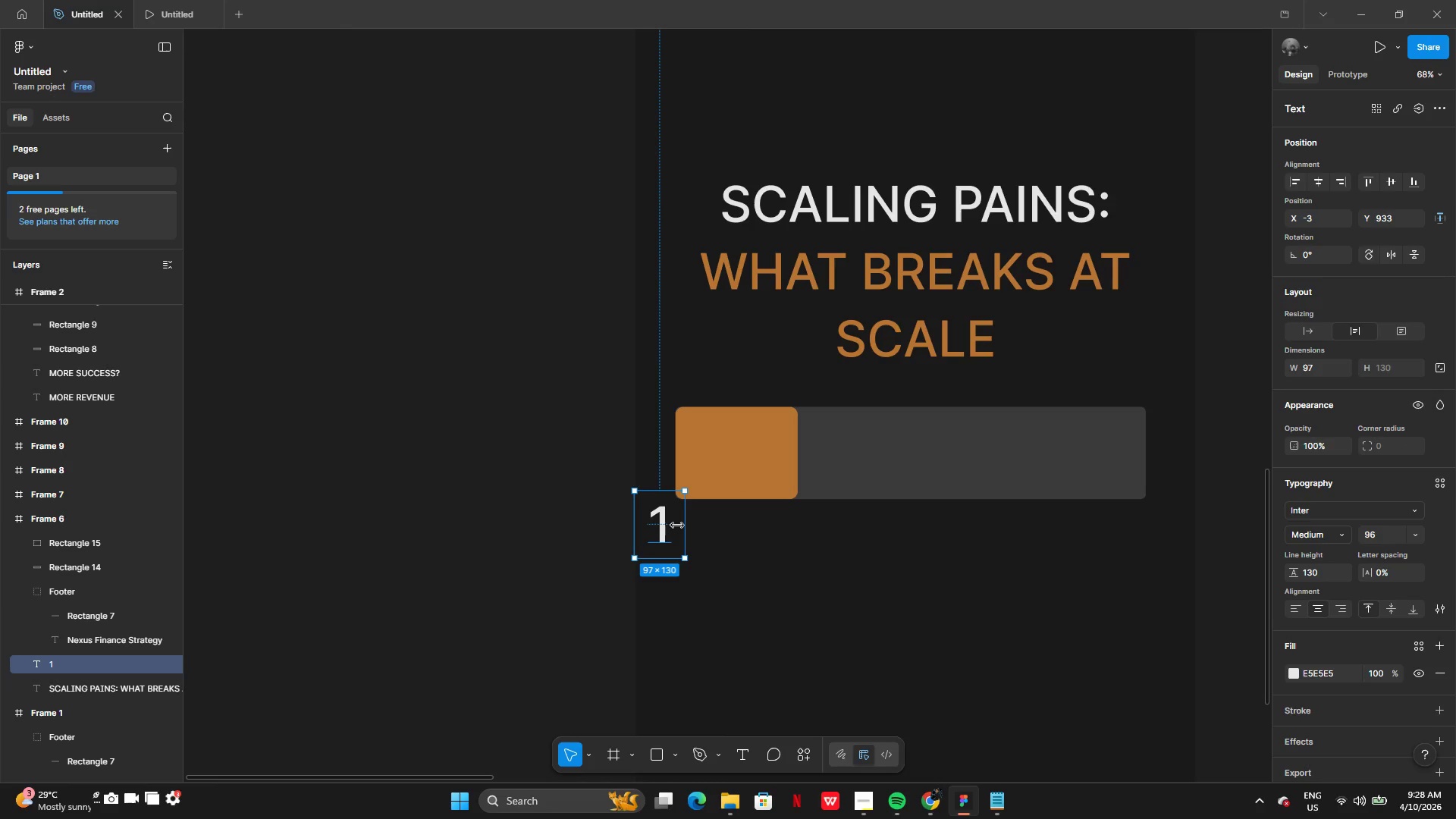 
left_click_drag(start_coordinate=[660, 533], to_coordinate=[704, 568])
 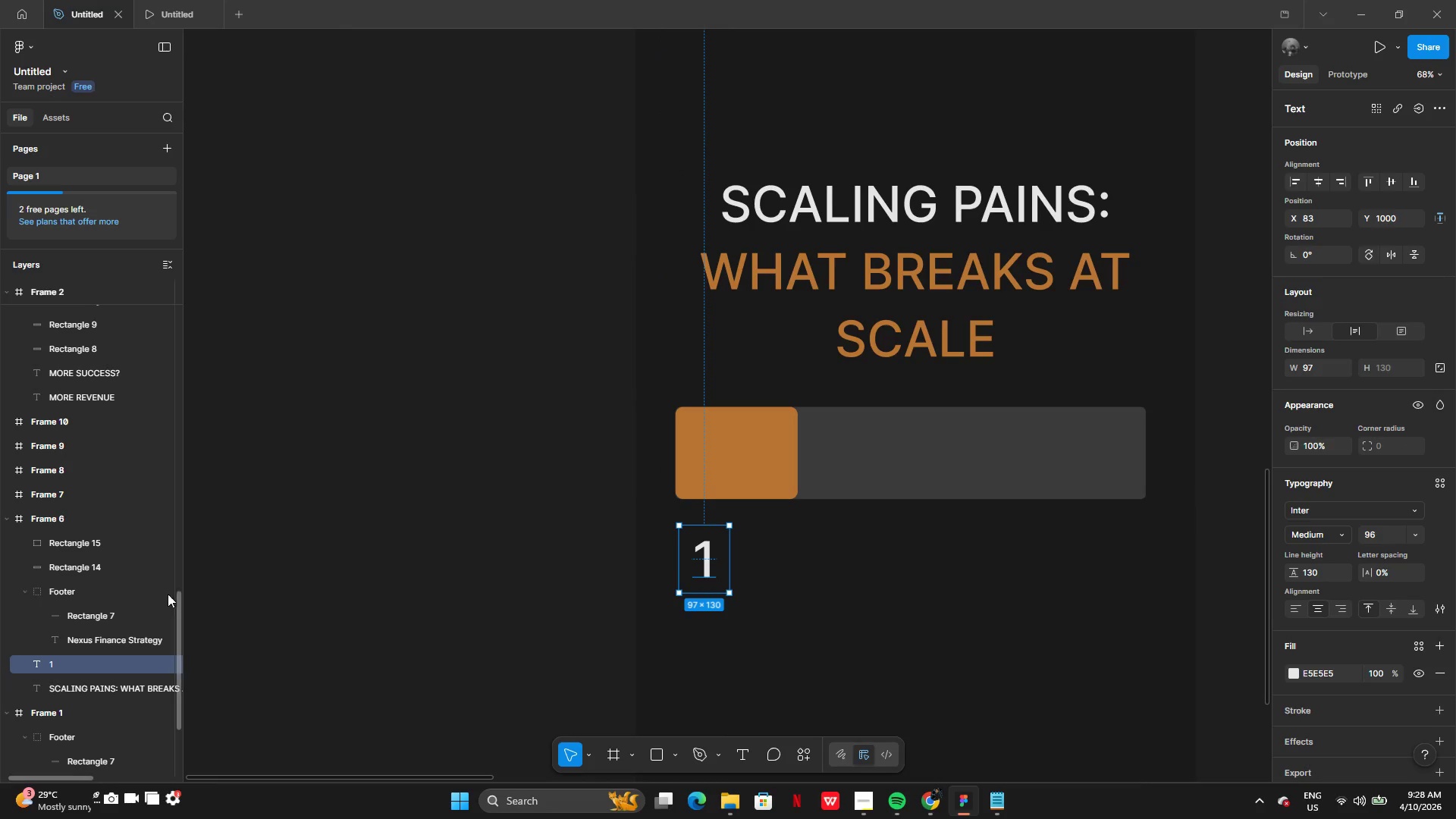 
left_click_drag(start_coordinate=[85, 662], to_coordinate=[84, 540])
 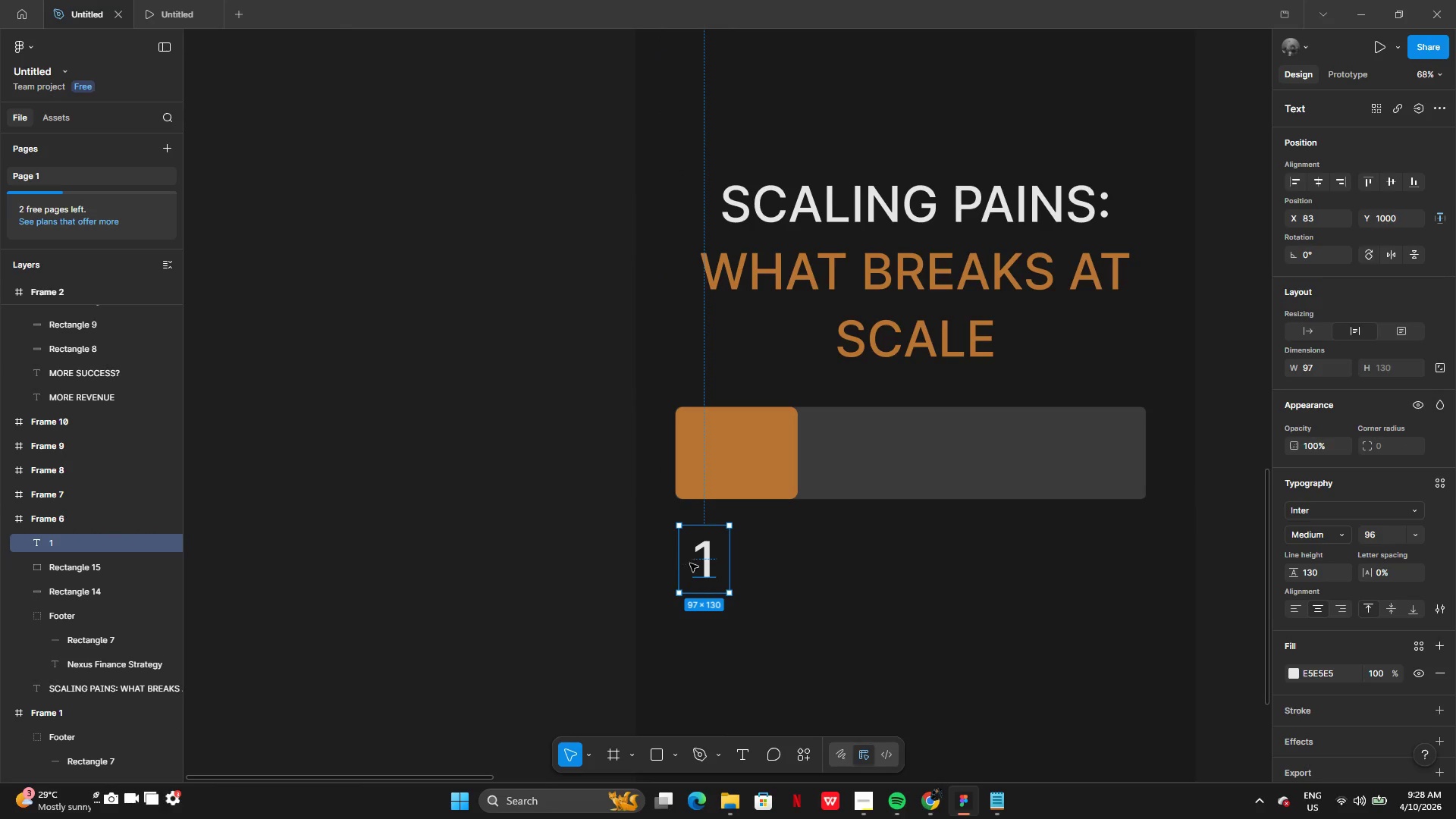 
left_click_drag(start_coordinate=[713, 564], to_coordinate=[741, 455])
 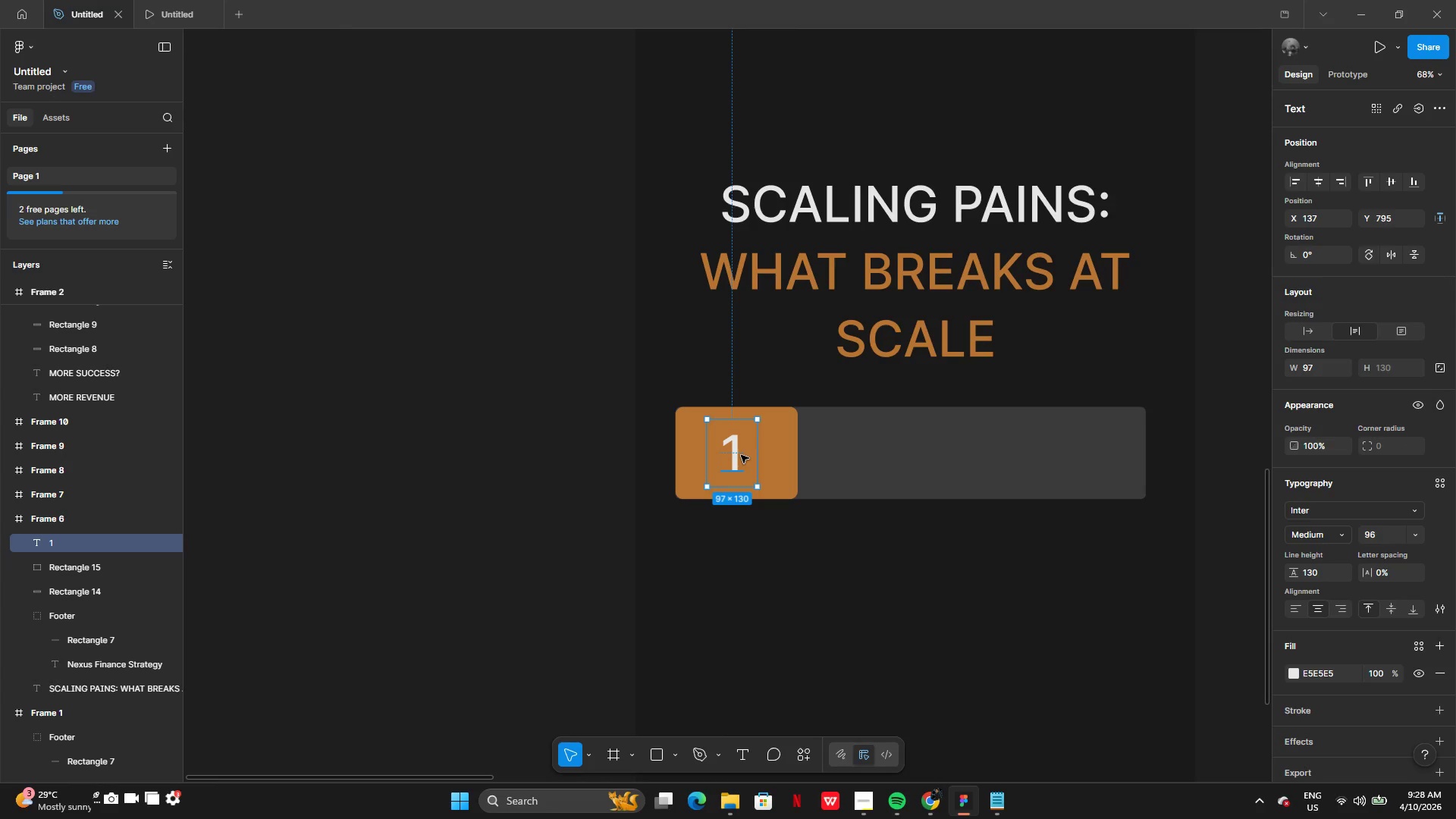 
left_click([741, 455])
 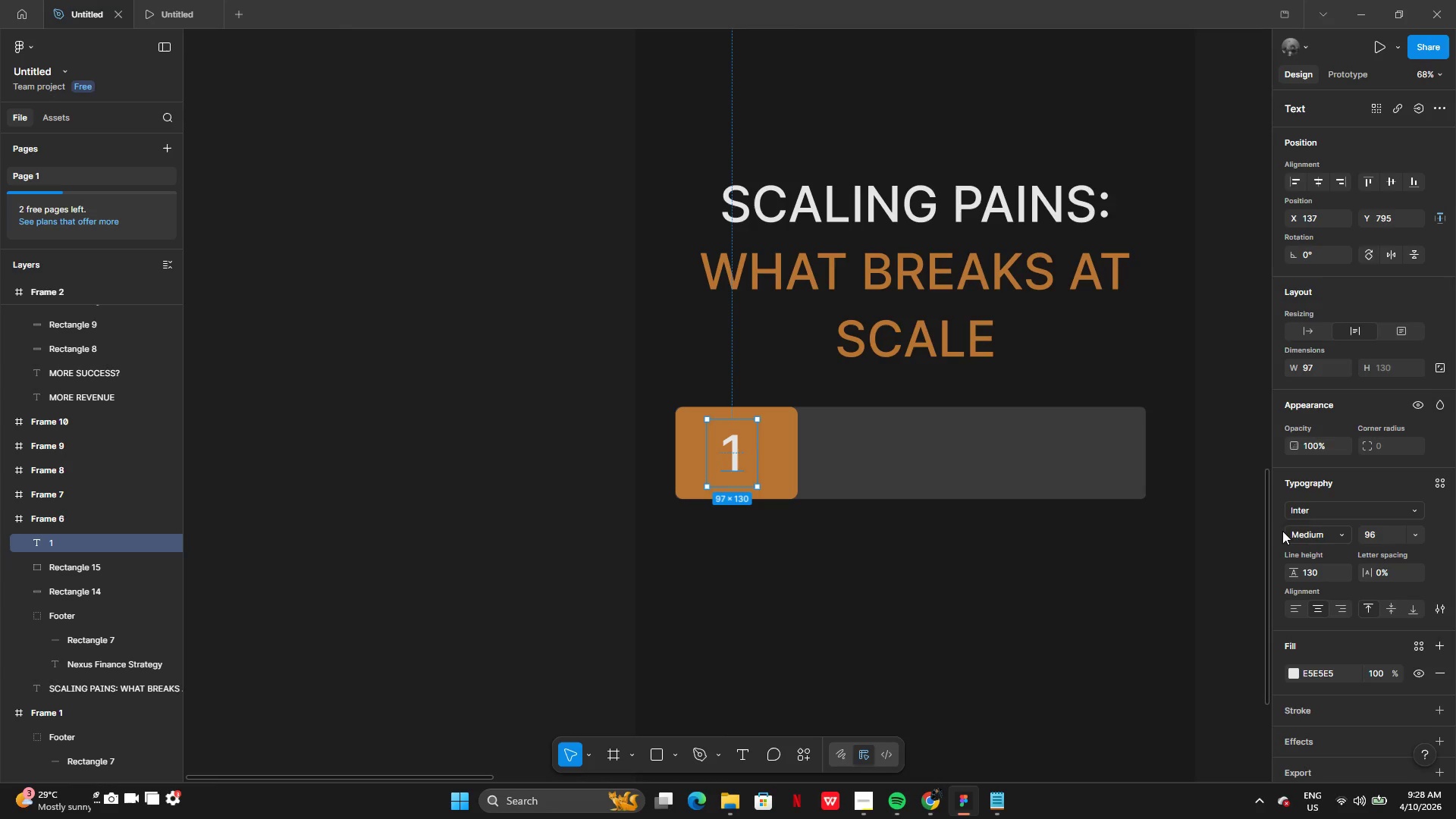 
left_click([1308, 531])
 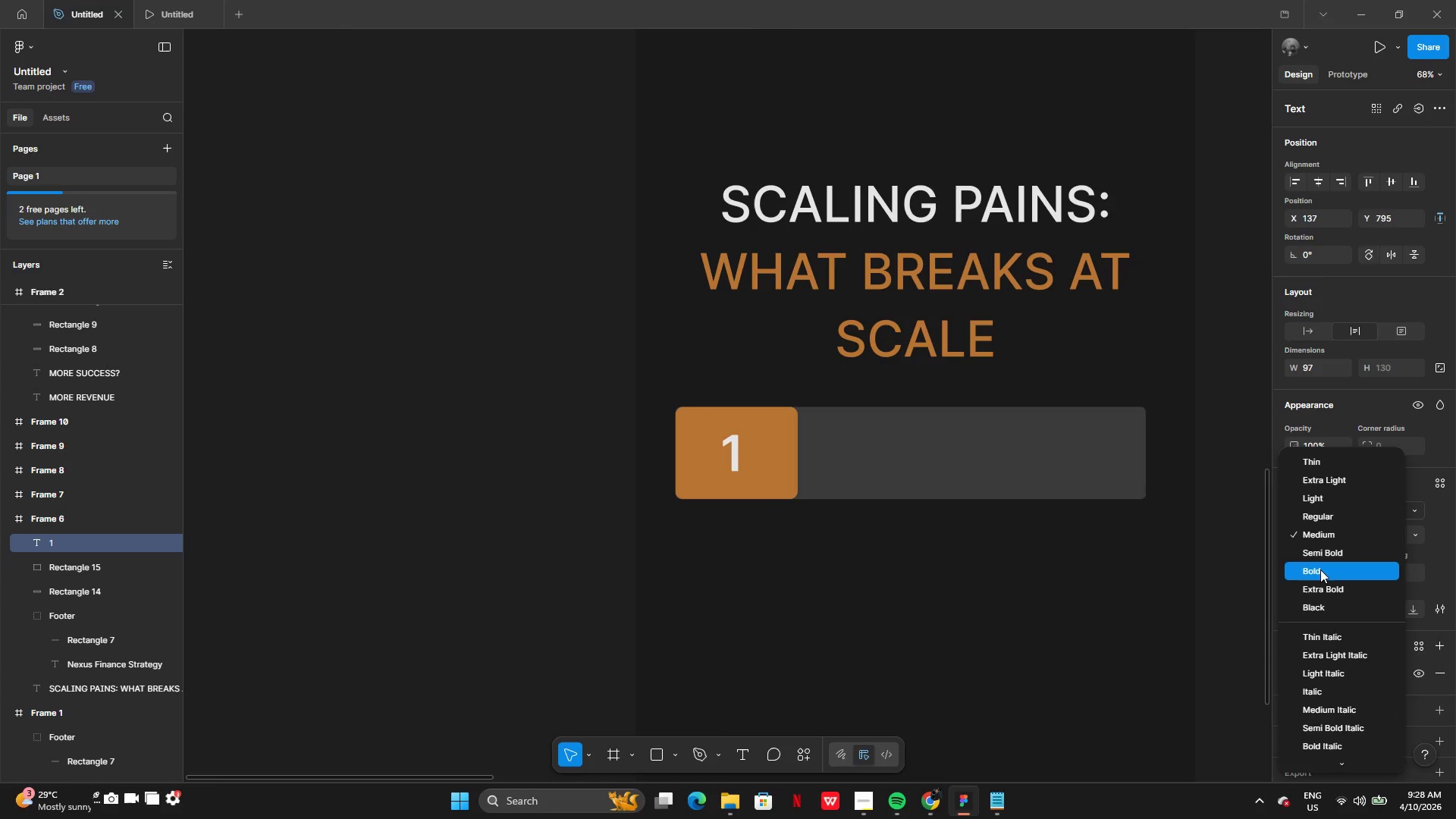 
left_click([1320, 571])
 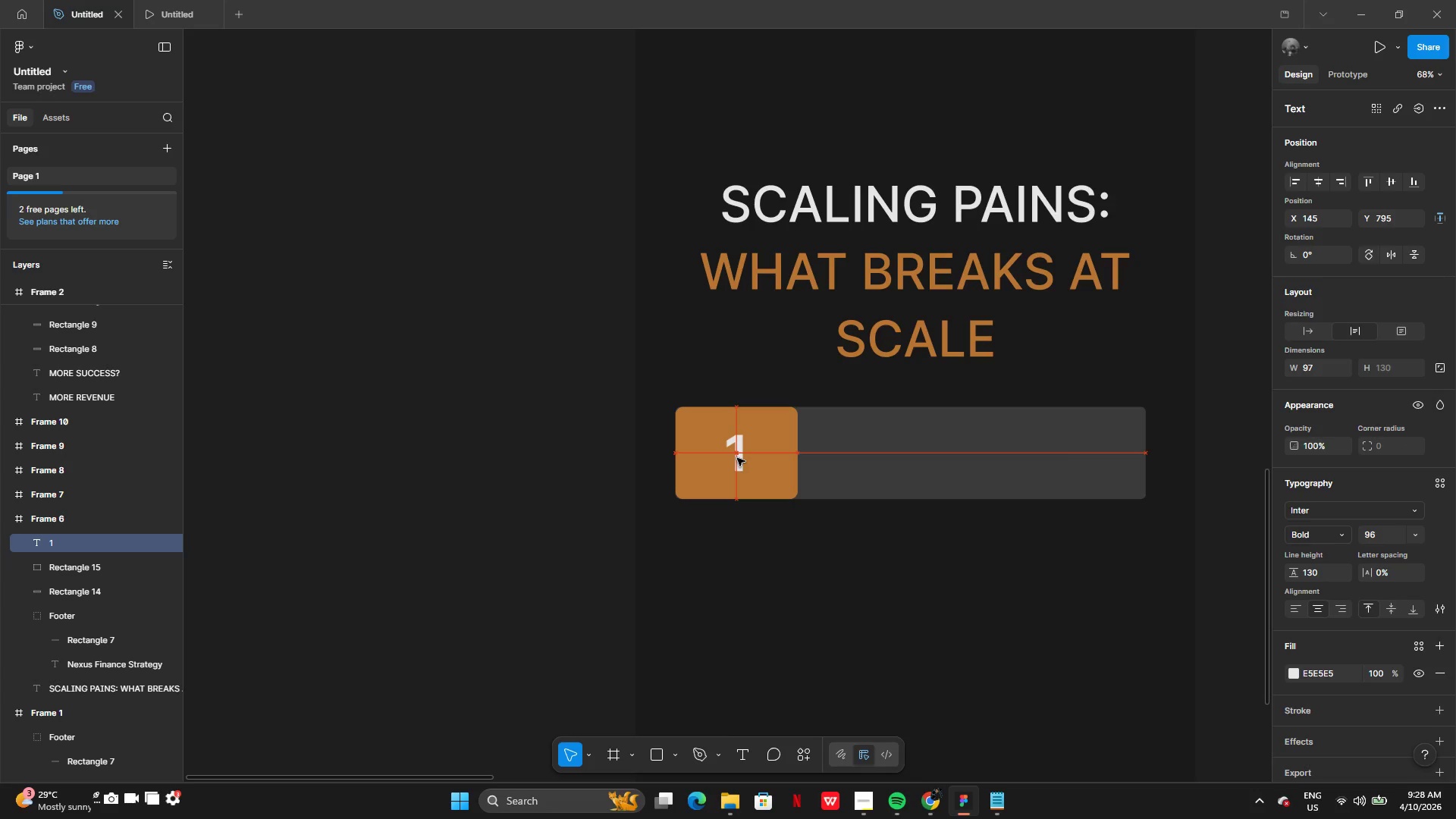 
wait(7.66)
 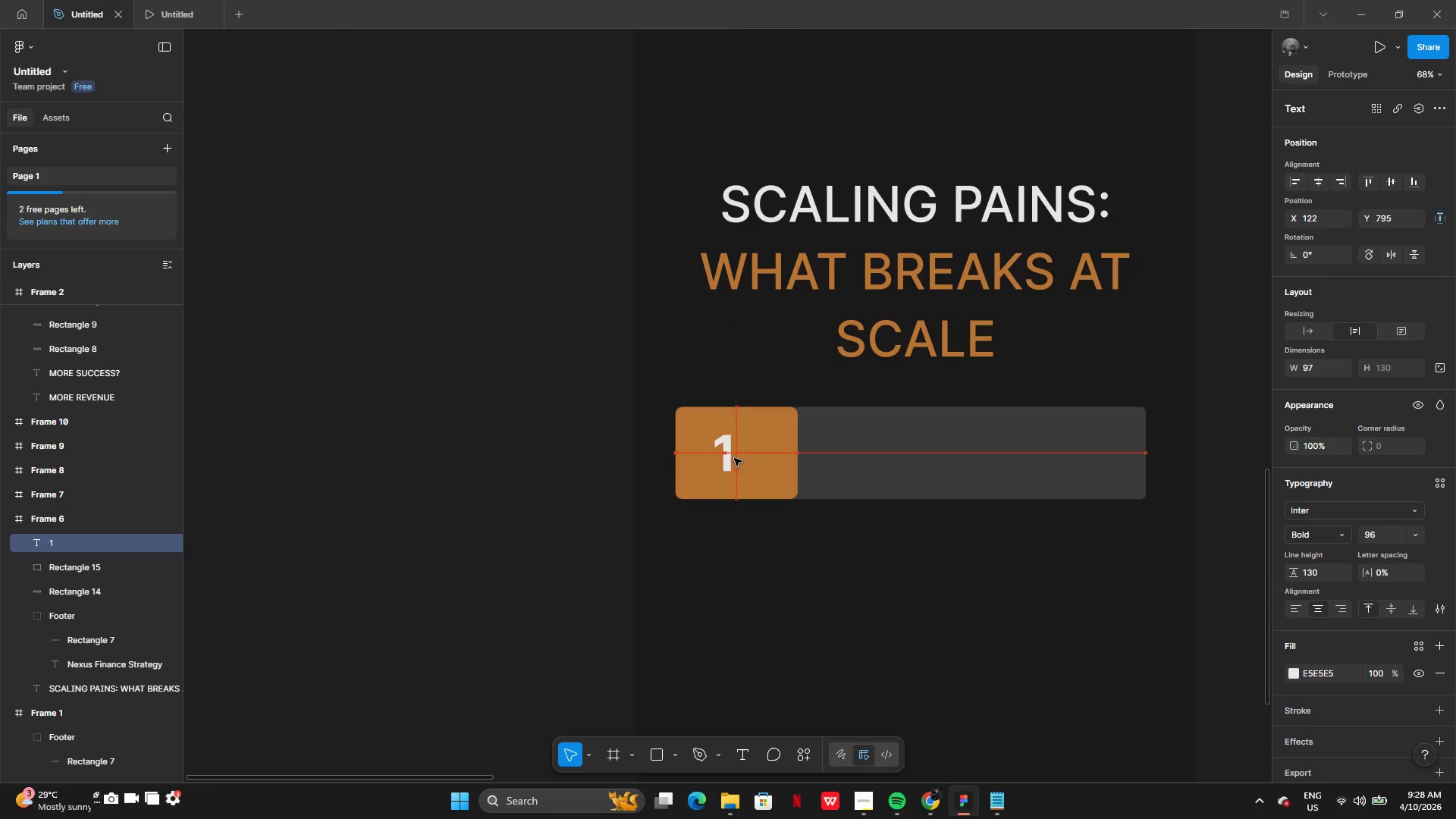 
left_click([842, 601])
 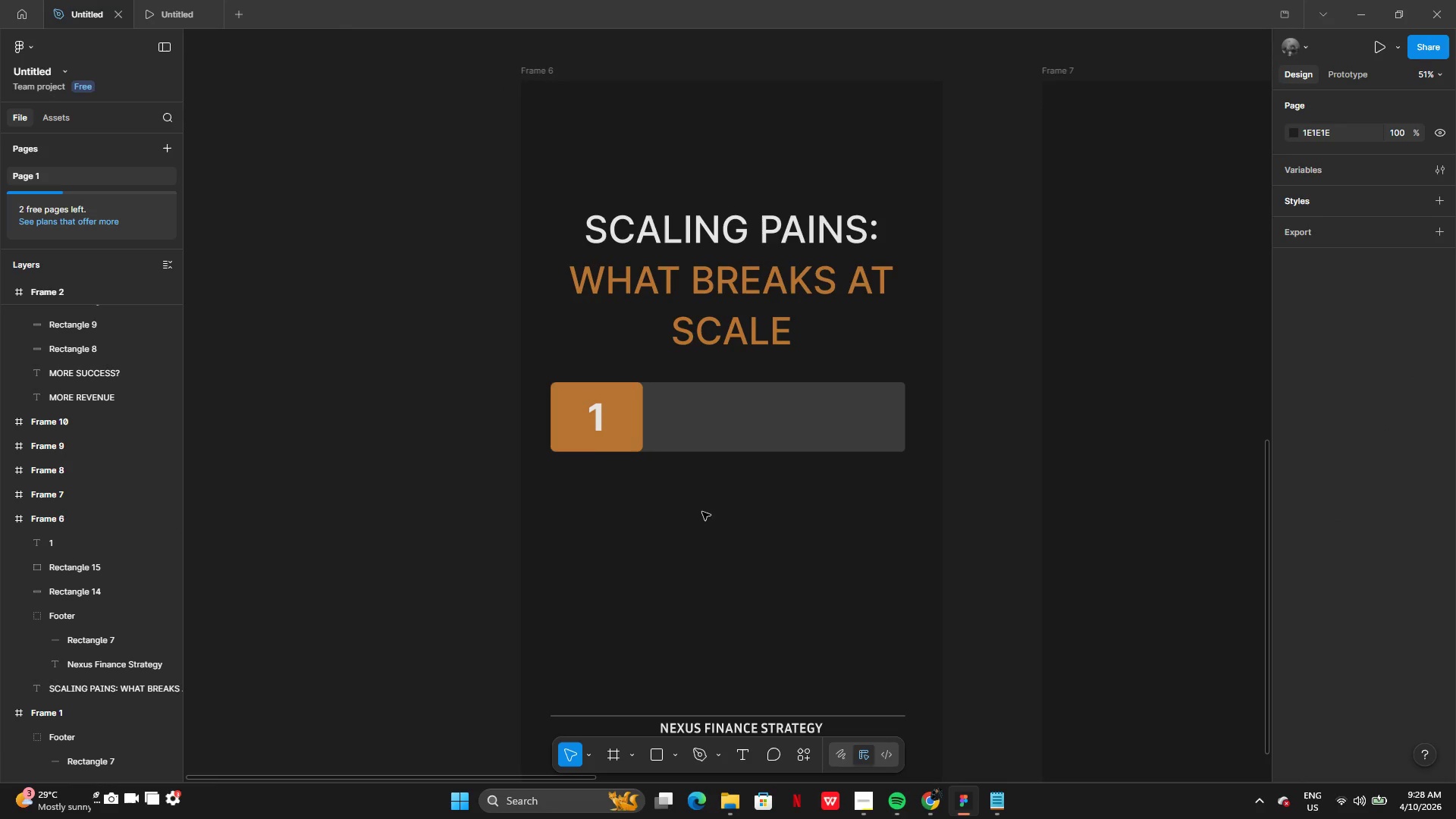 
left_click_drag(start_coordinate=[510, 390], to_coordinate=[855, 457])
 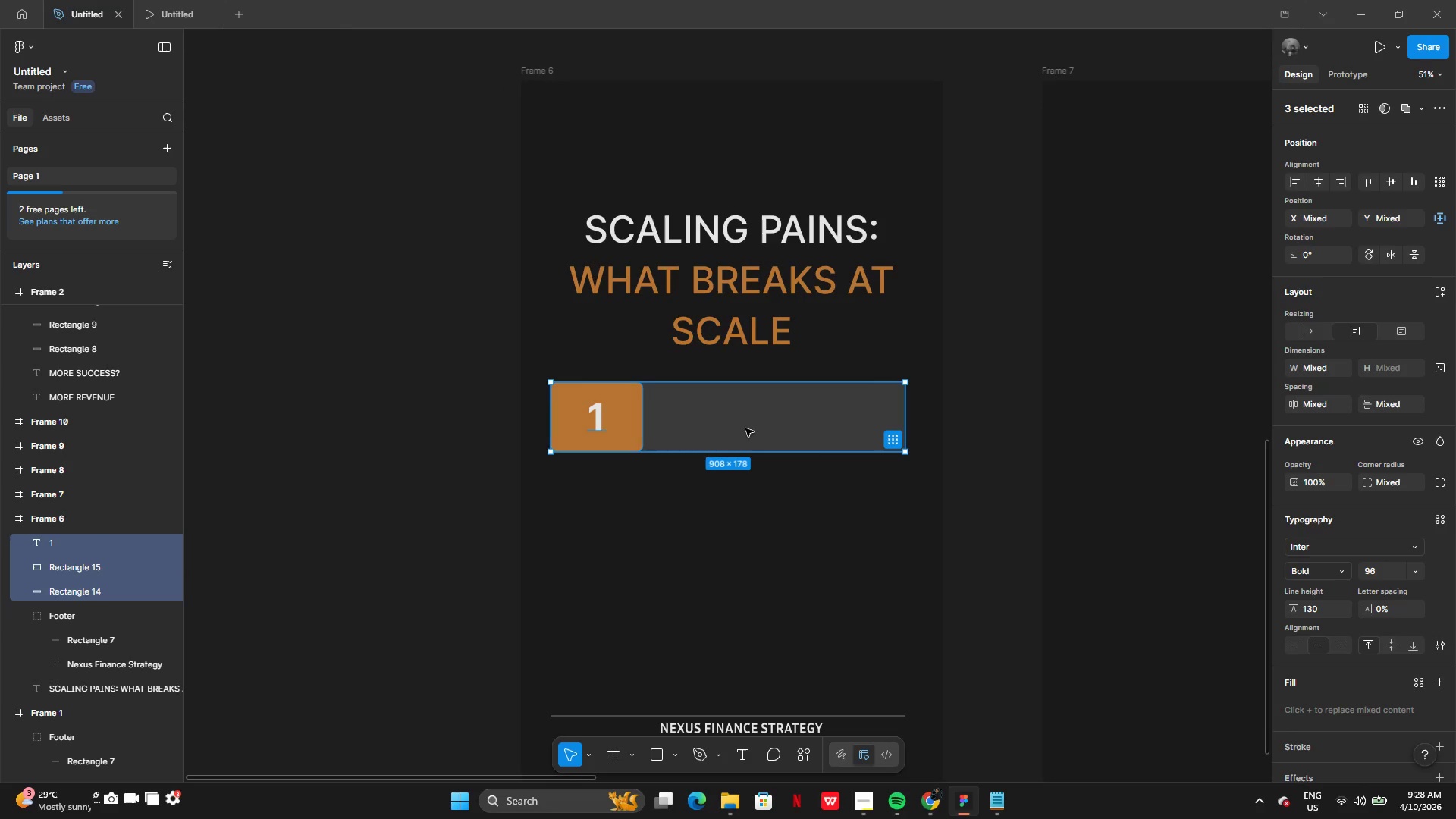 
key(Alt+AltLeft)
 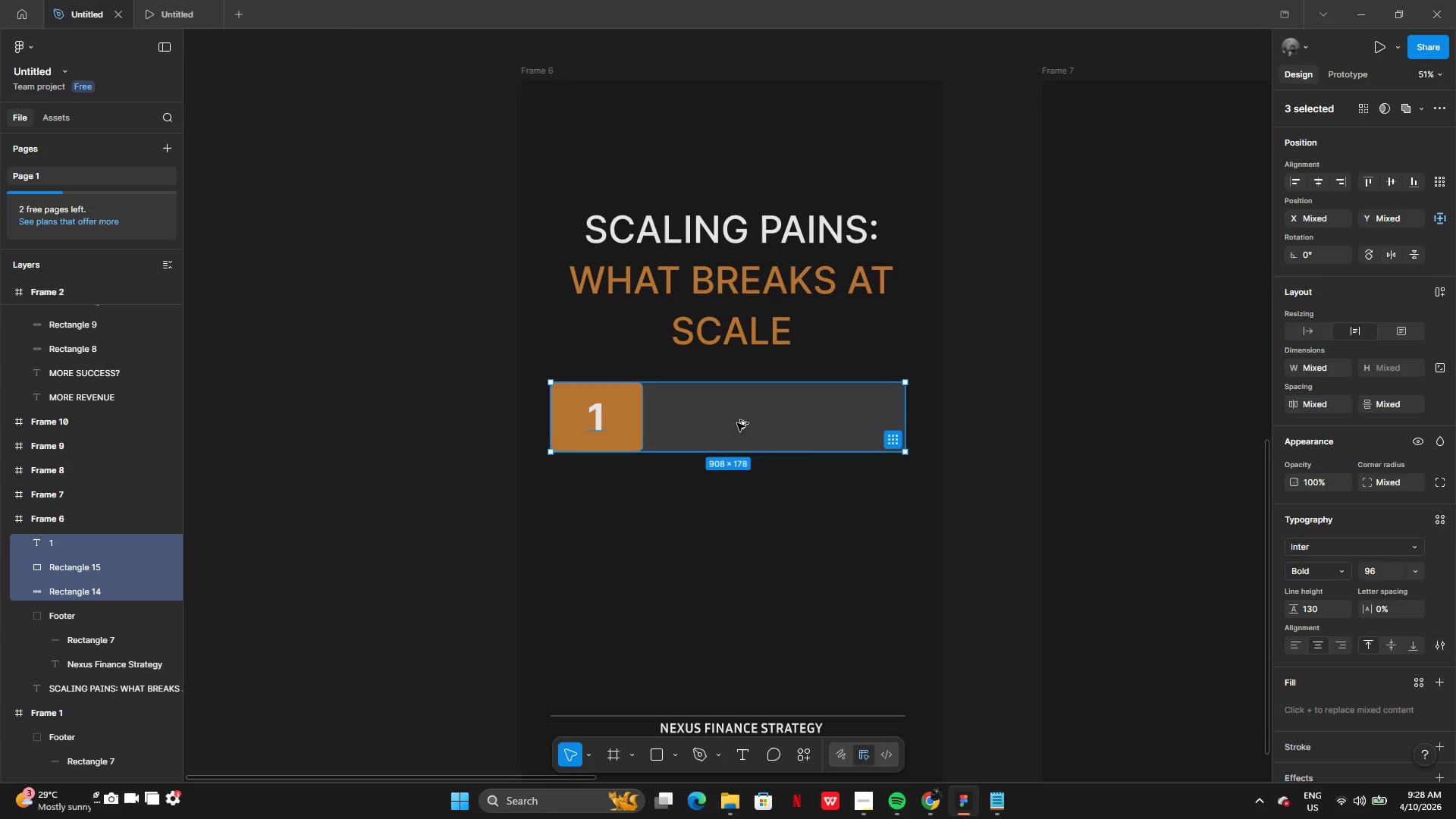 
left_click_drag(start_coordinate=[737, 423], to_coordinate=[736, 475])
 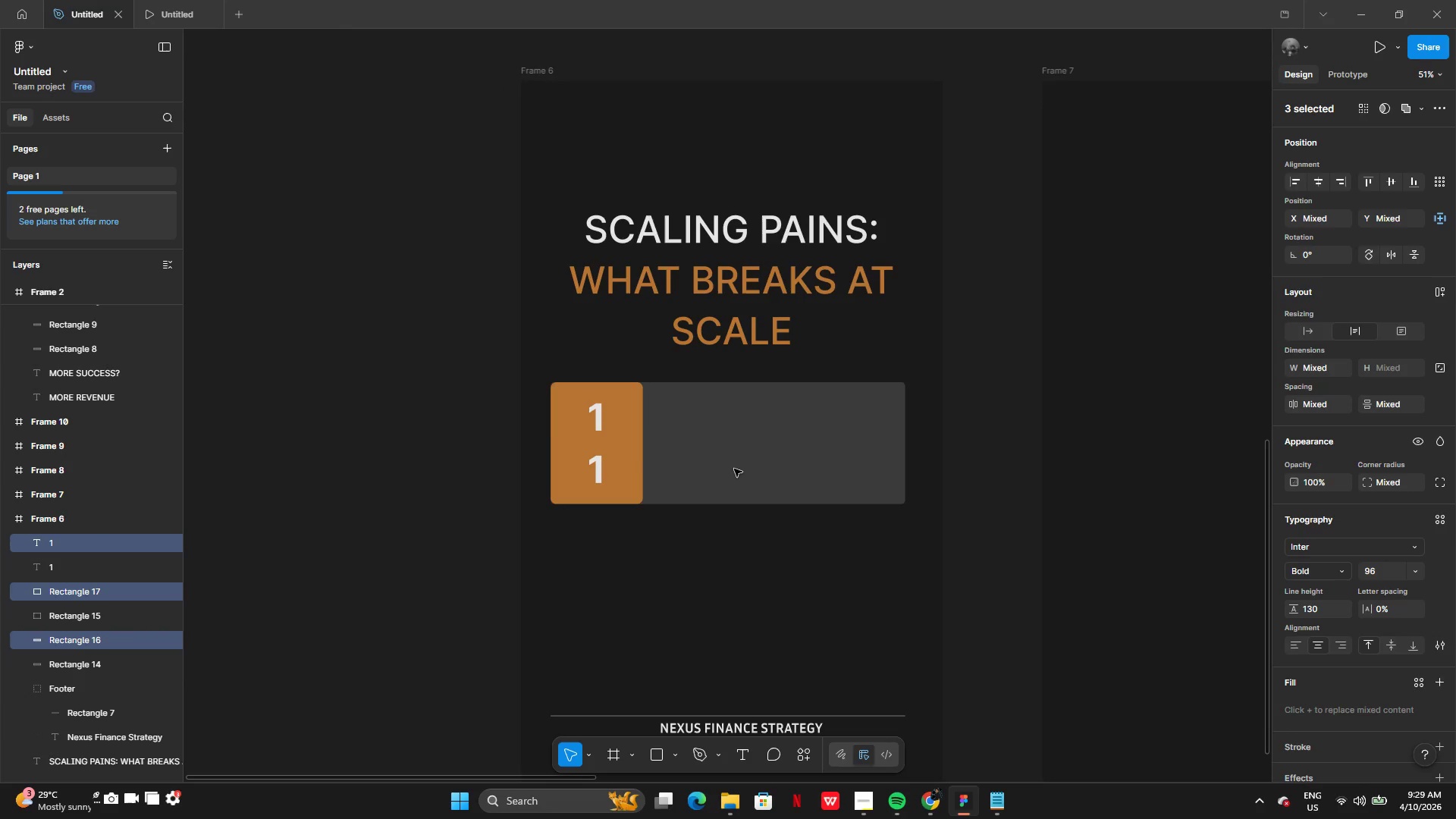 
left_click_drag(start_coordinate=[733, 467], to_coordinate=[731, 498])
 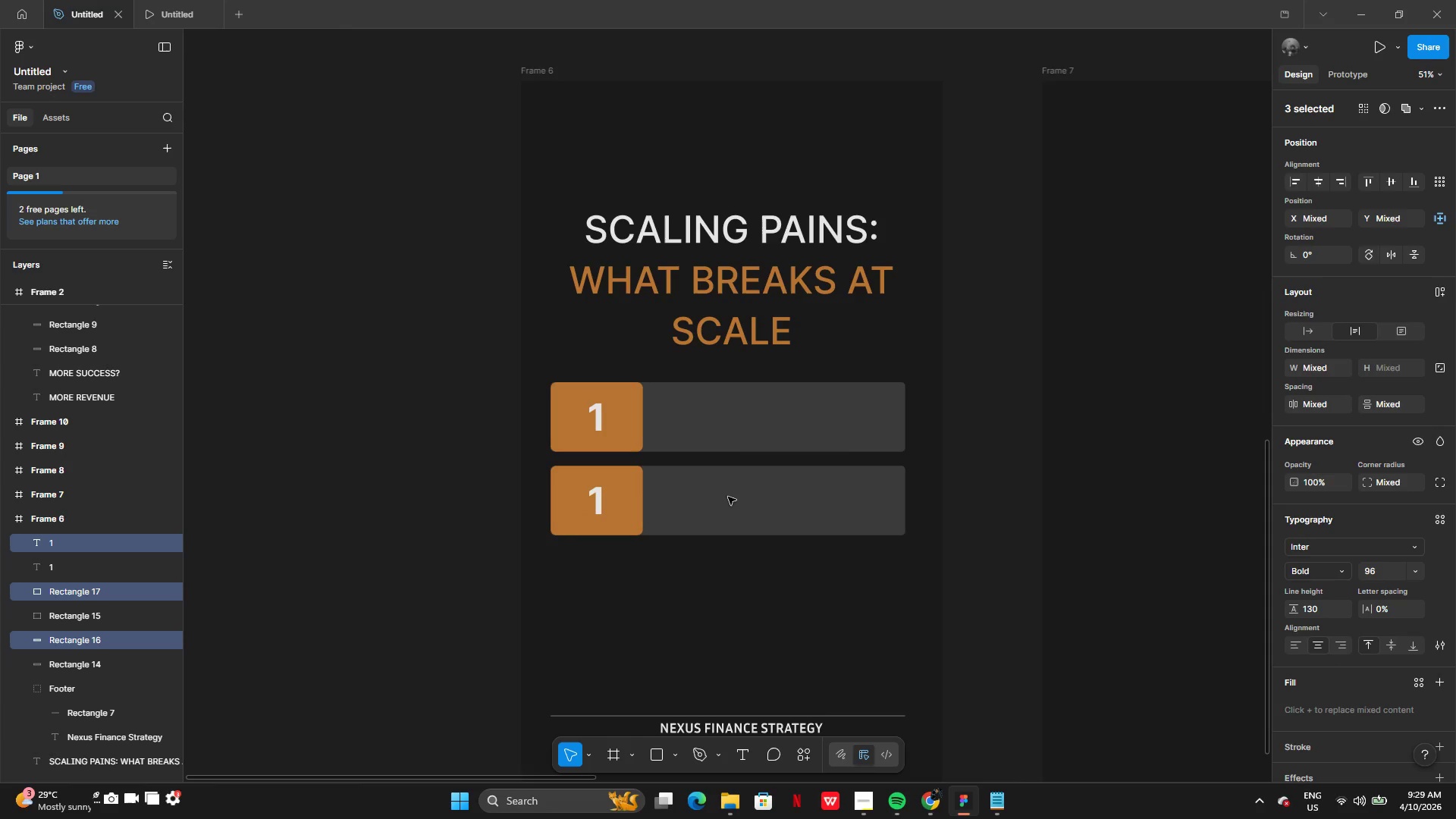 
hold_key(key=AltLeft, duration=0.38)
left_click_drag(start_coordinate=[726, 497], to_coordinate=[730, 541])
 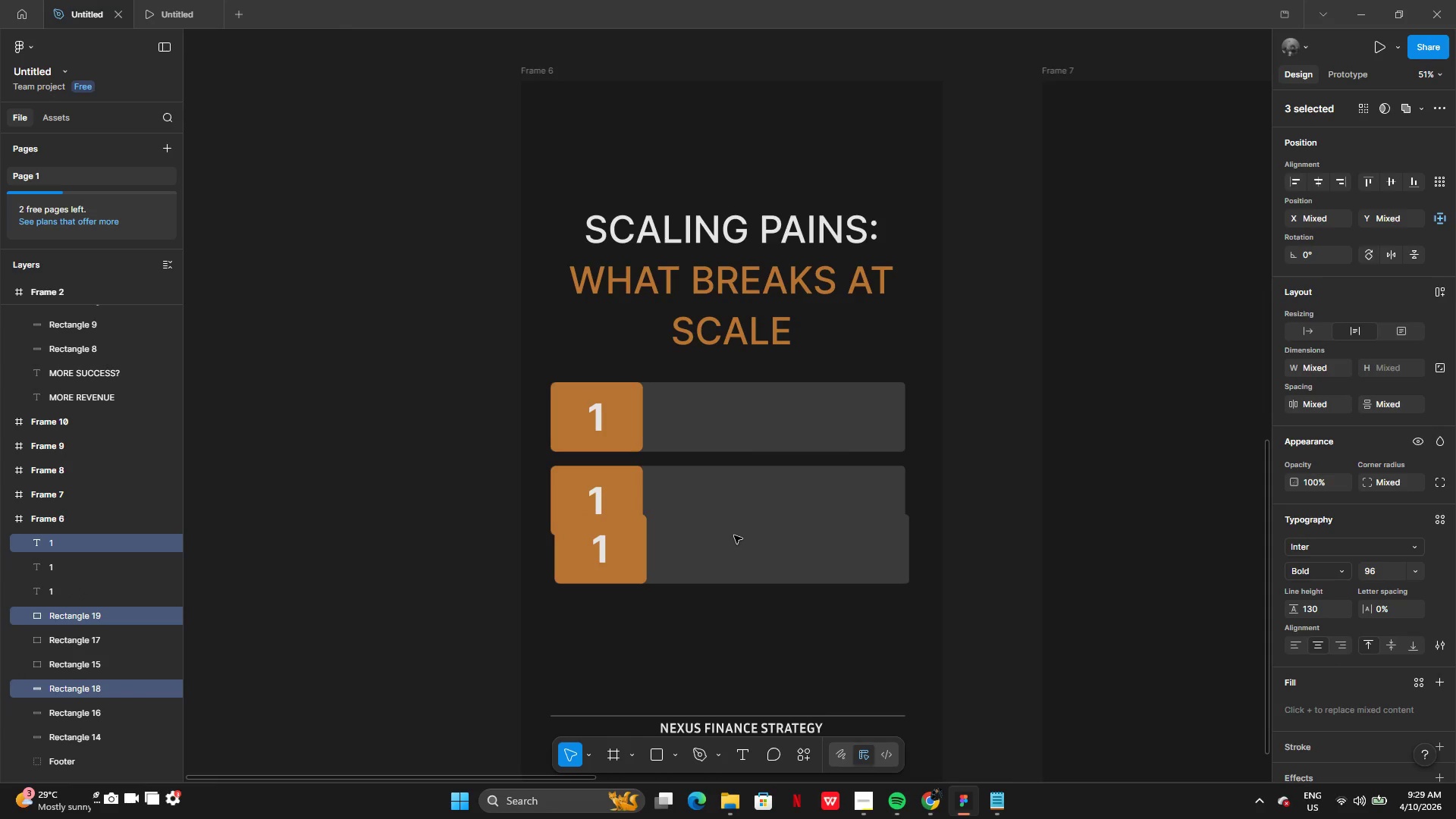 
left_click_drag(start_coordinate=[734, 535], to_coordinate=[728, 570])
 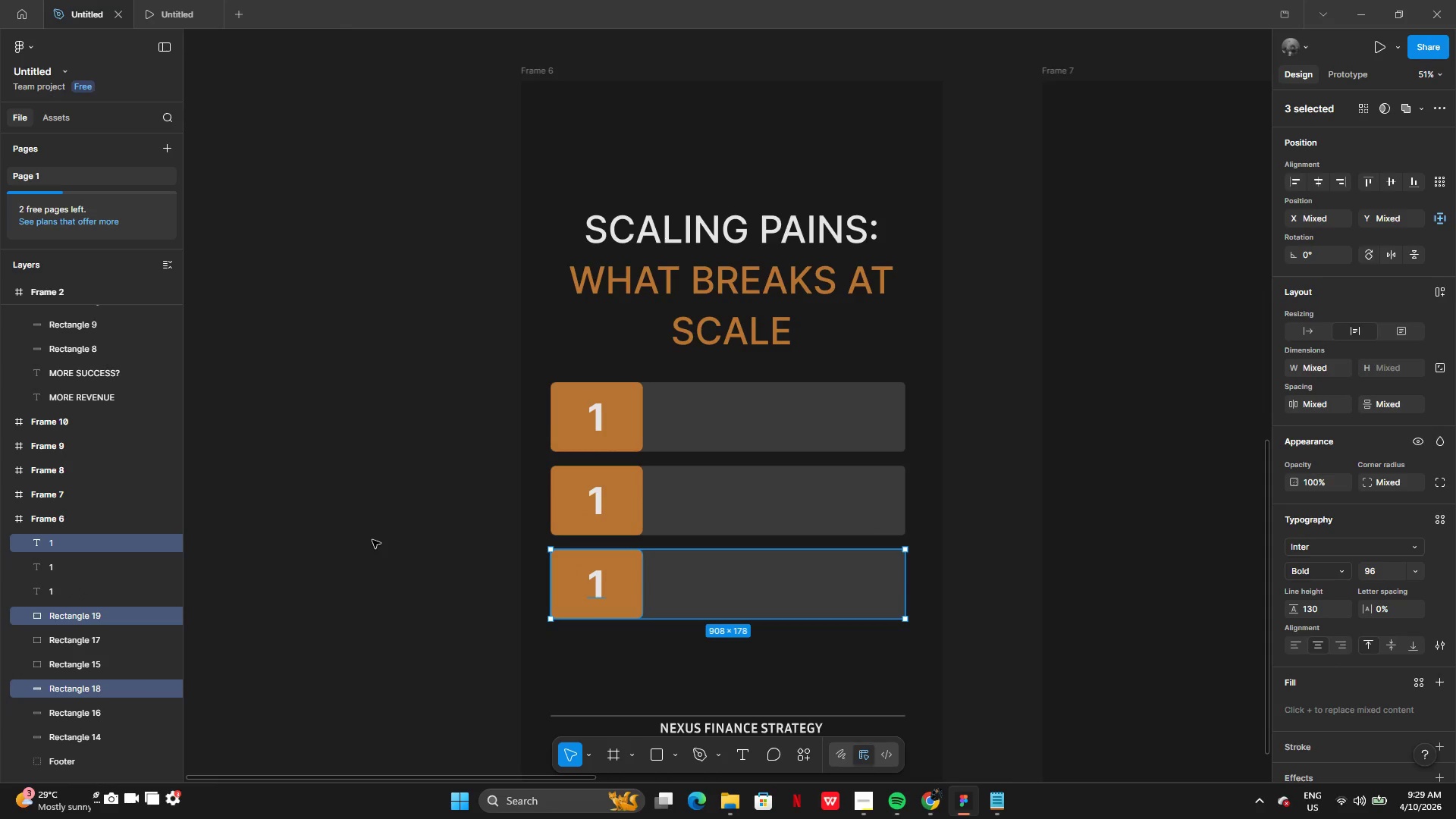 
left_click([372, 540])
 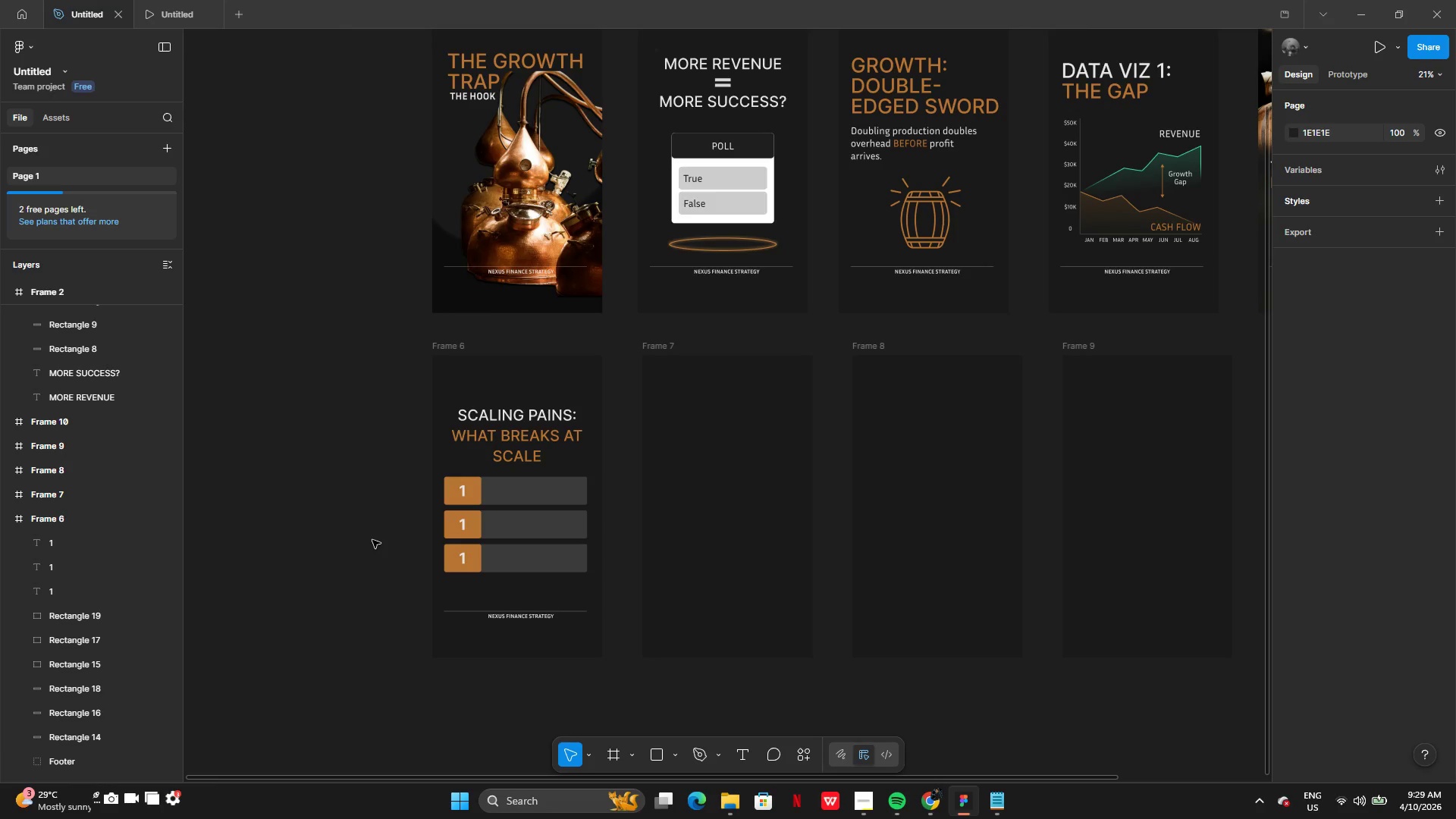 
wait(13.62)
 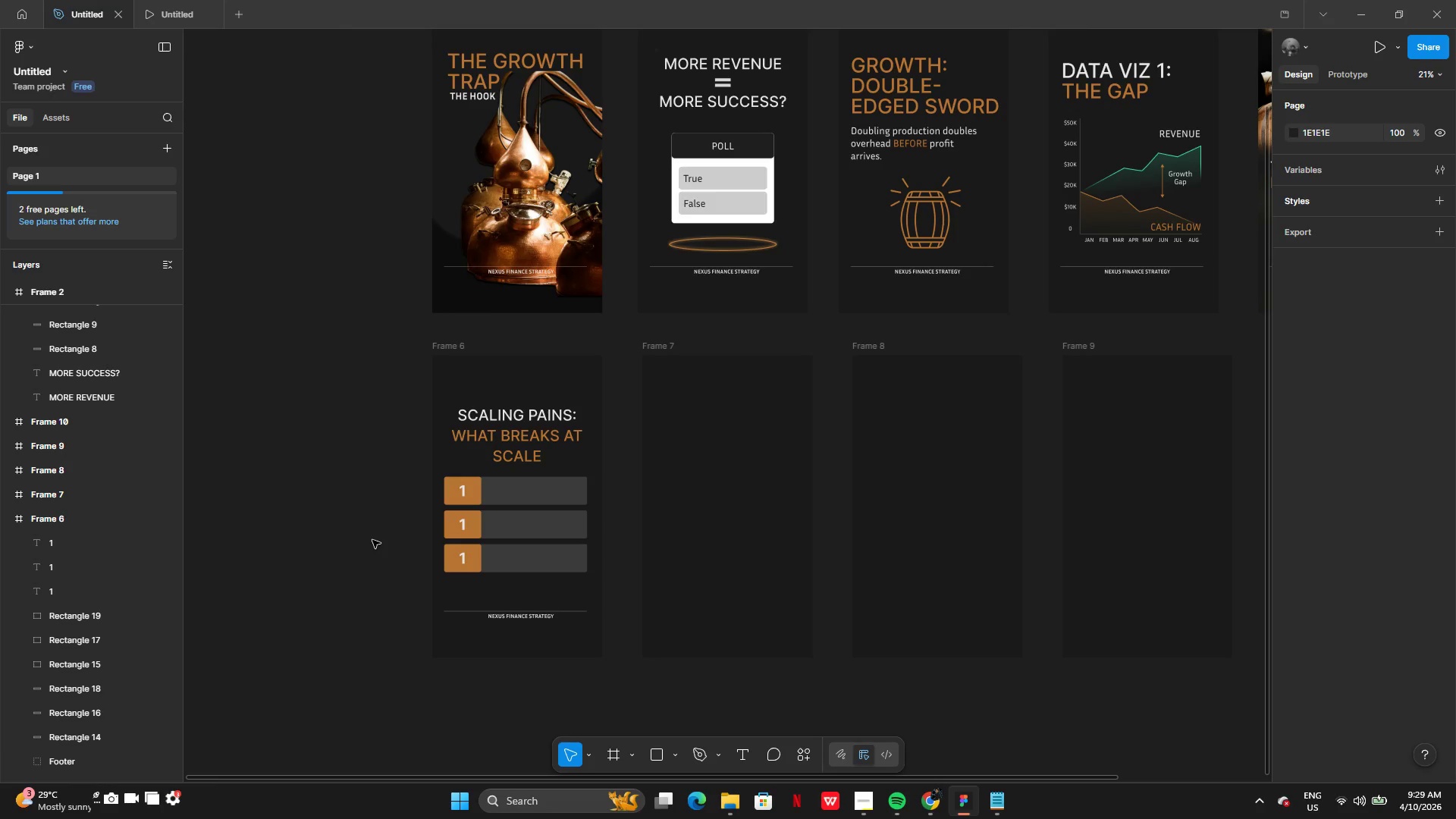 
double_click([531, 512])
 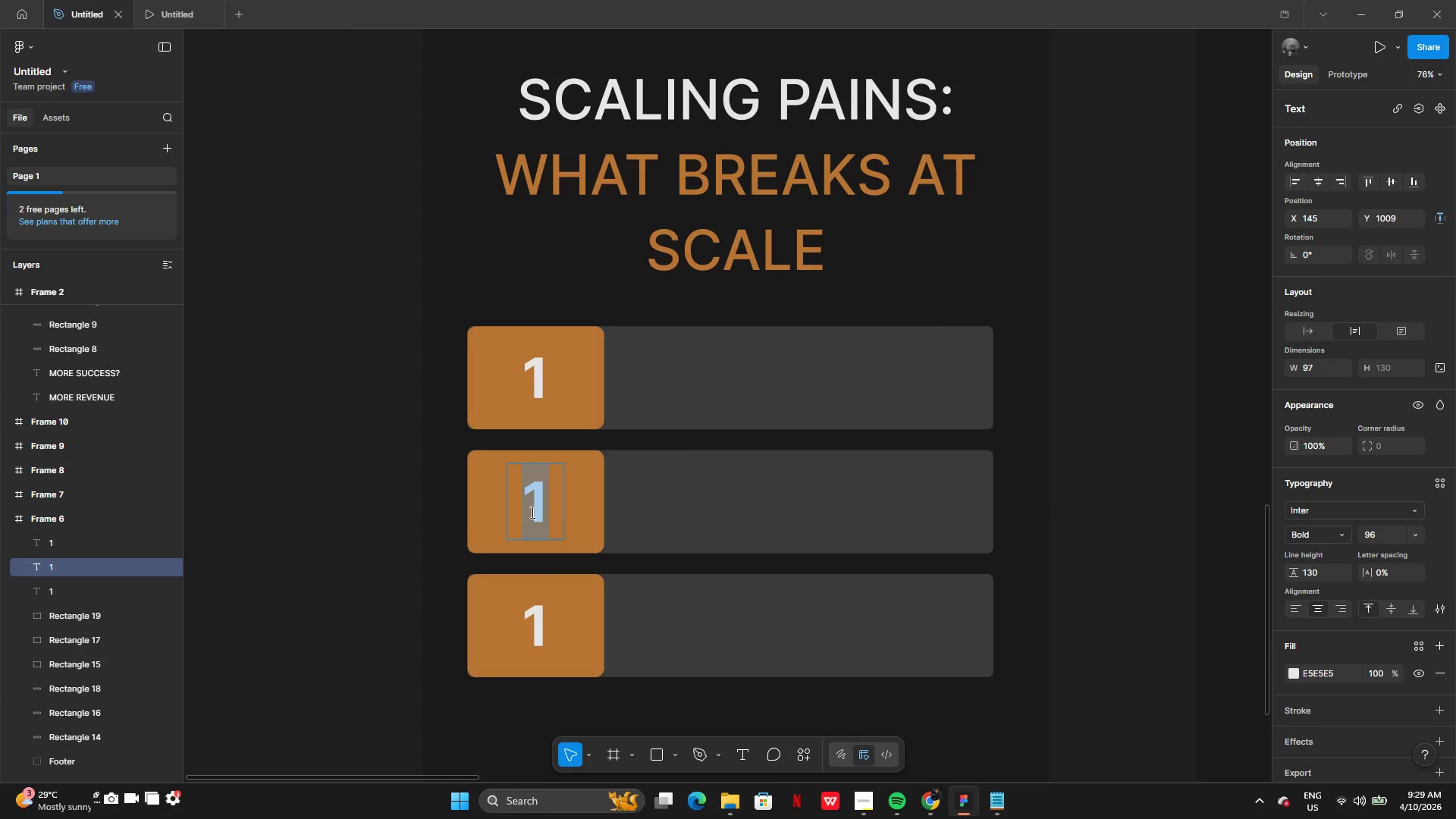 
key(2)
 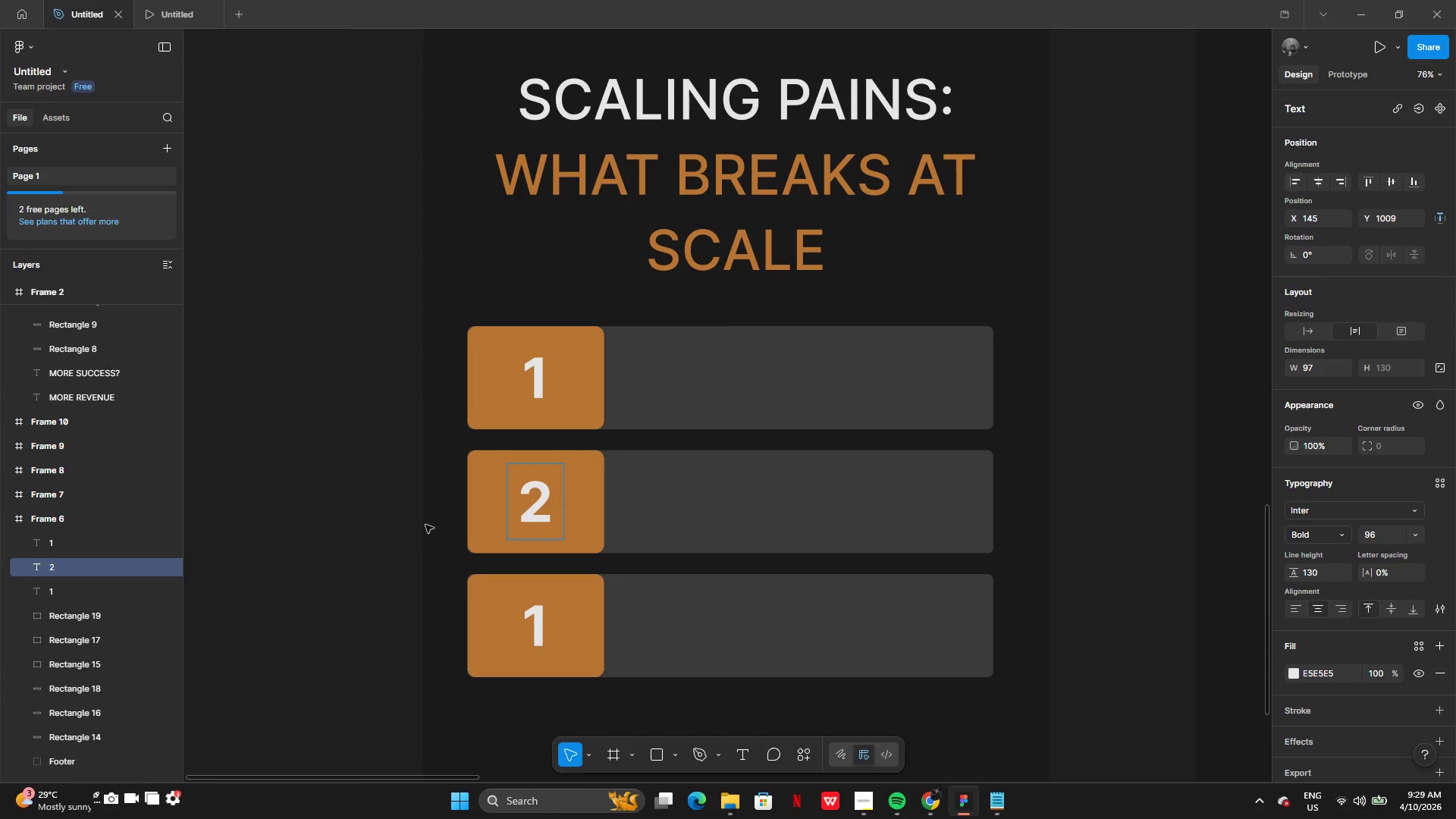 
left_click([408, 529])
 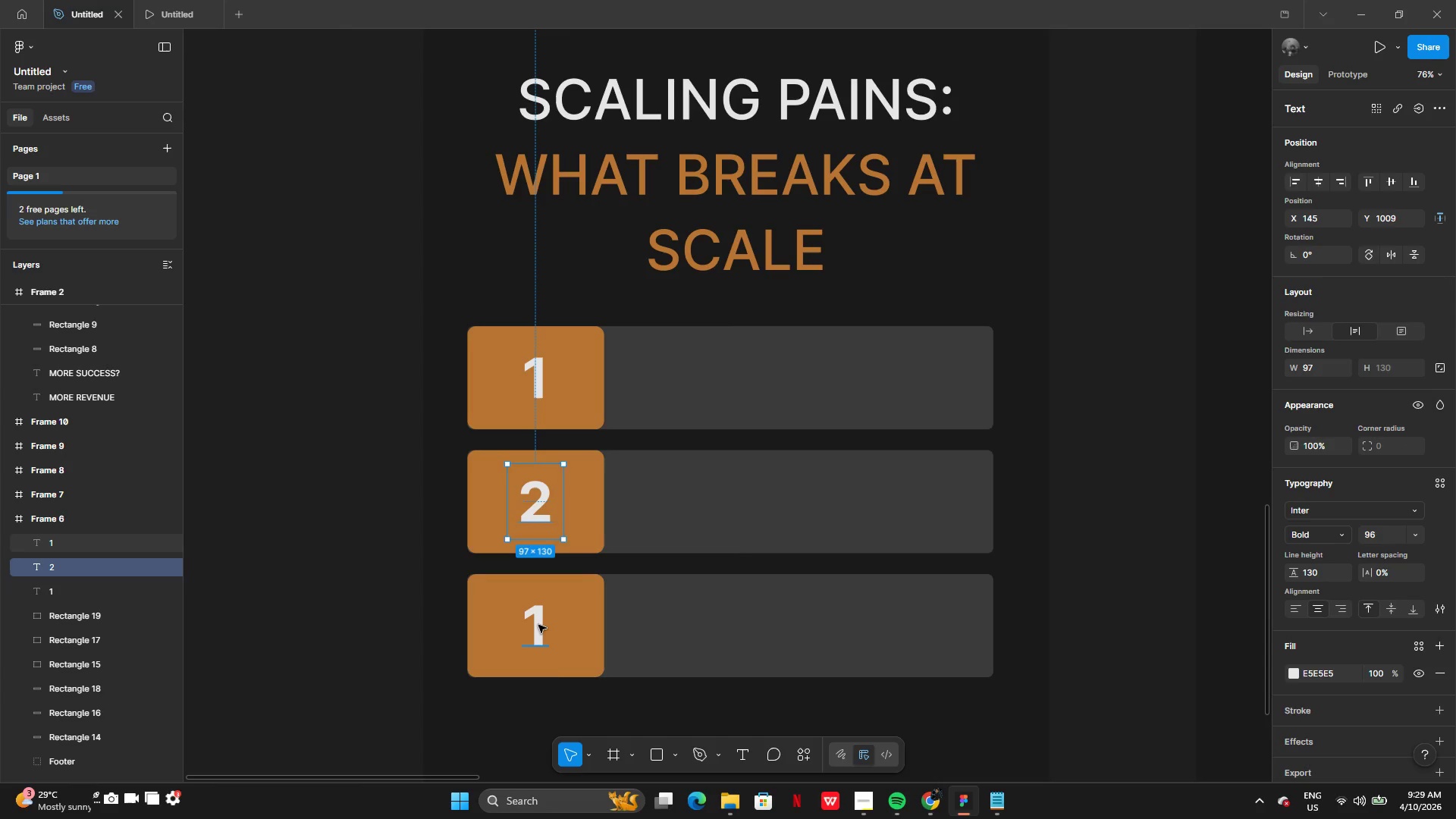 
double_click([538, 625])
 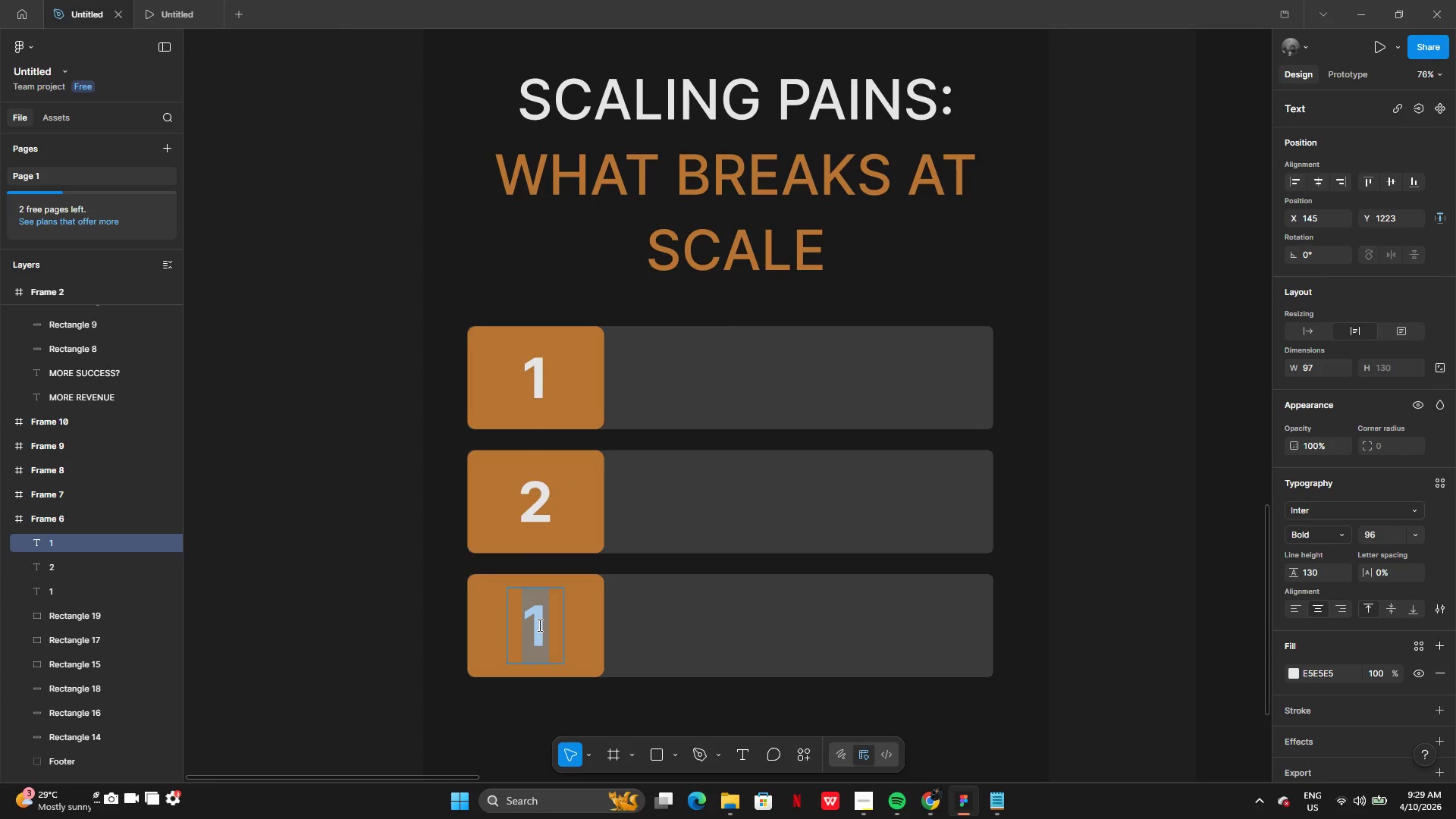 
key(3)
 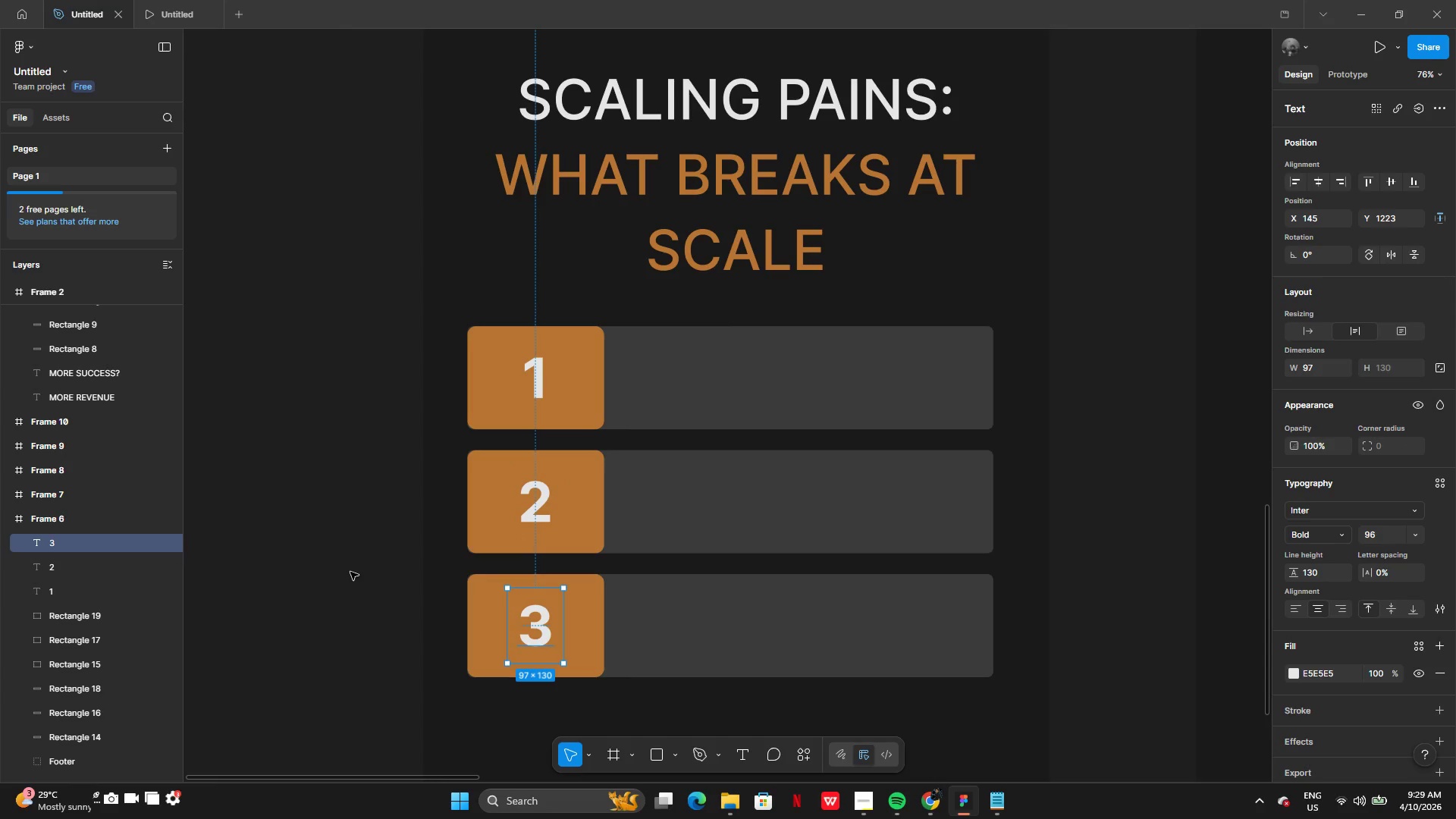 
double_click([350, 572])
 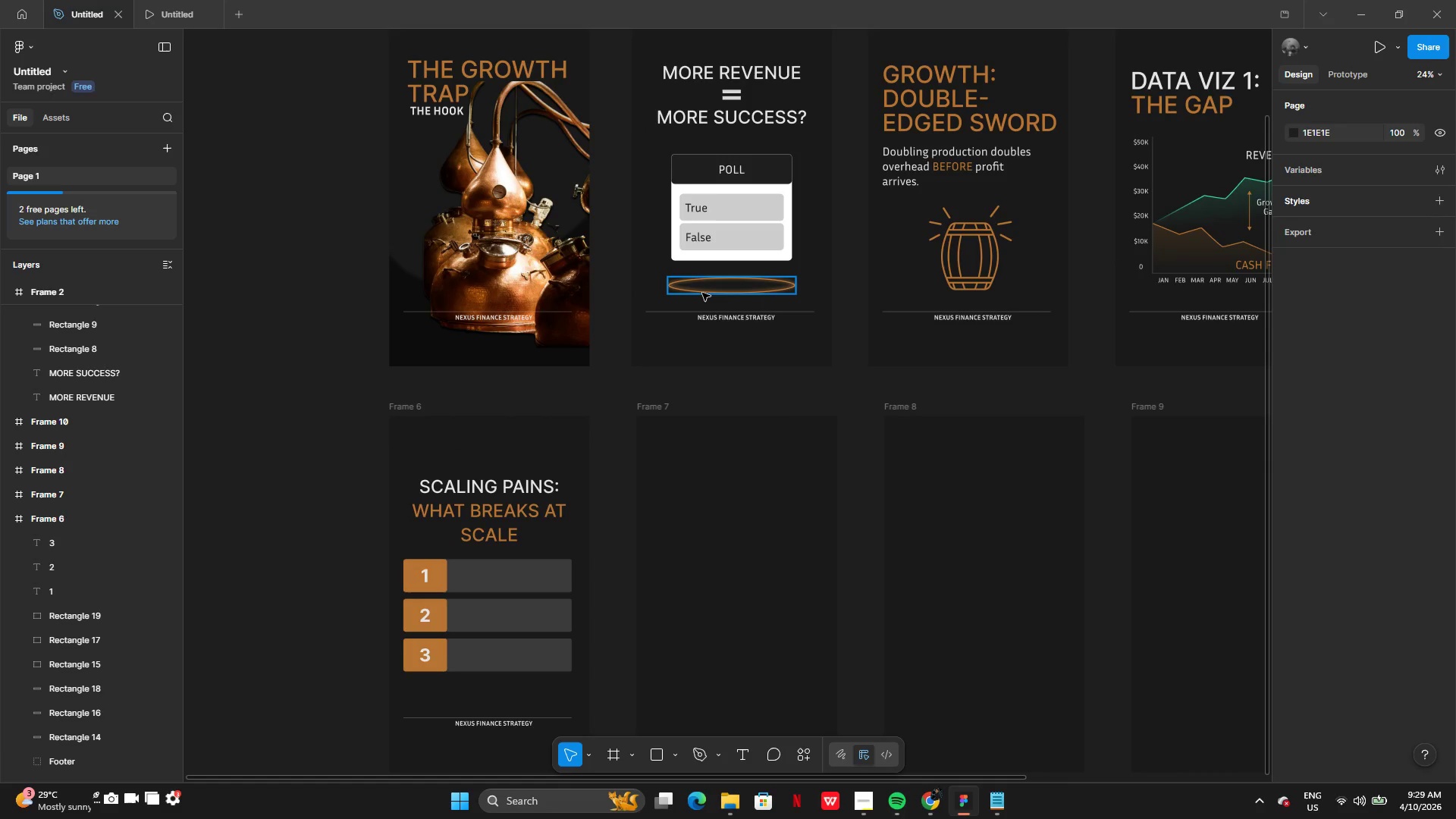 
wait(20.38)
 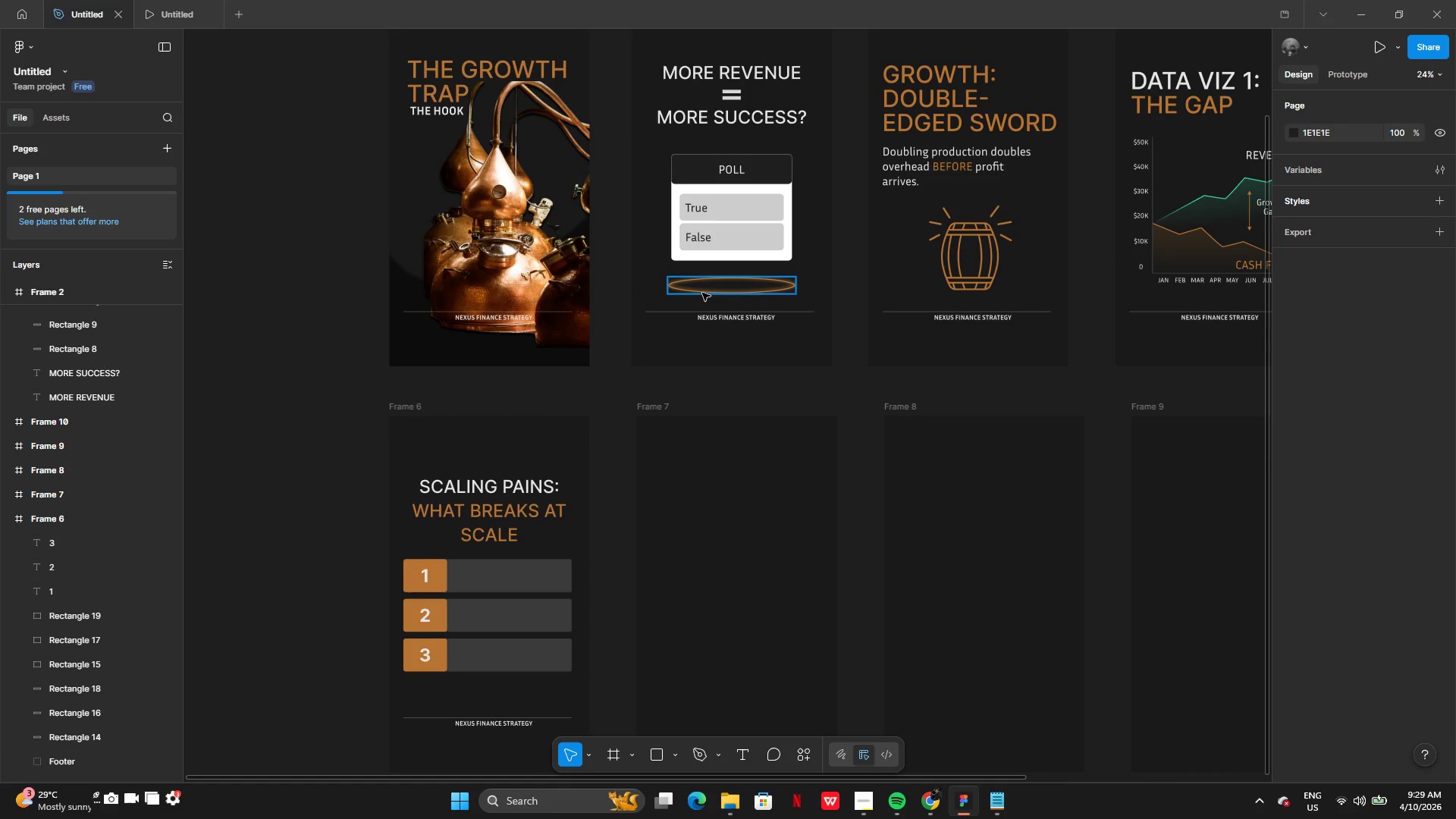 
left_click([437, 116])
 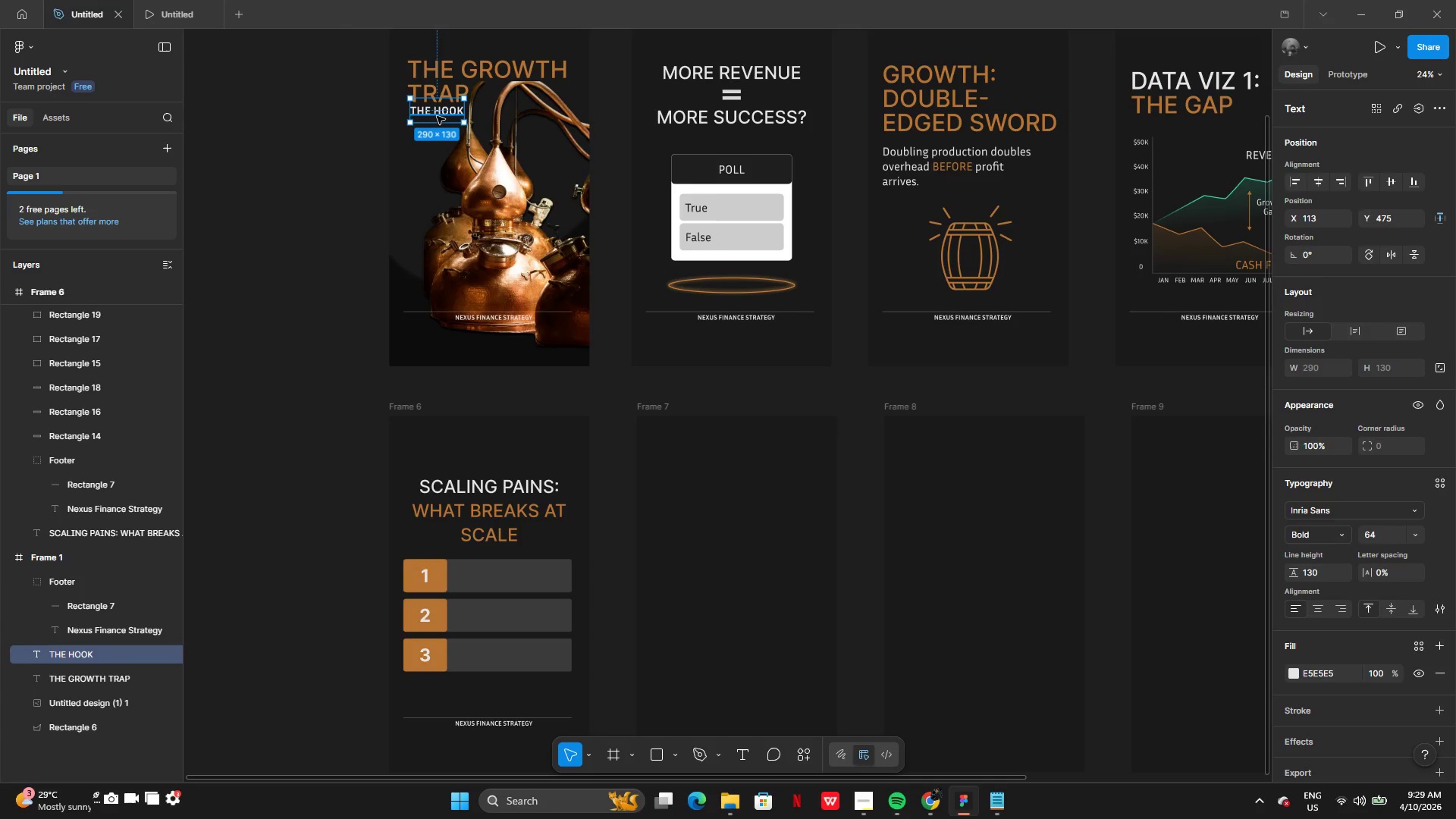 
key(Control+C)
 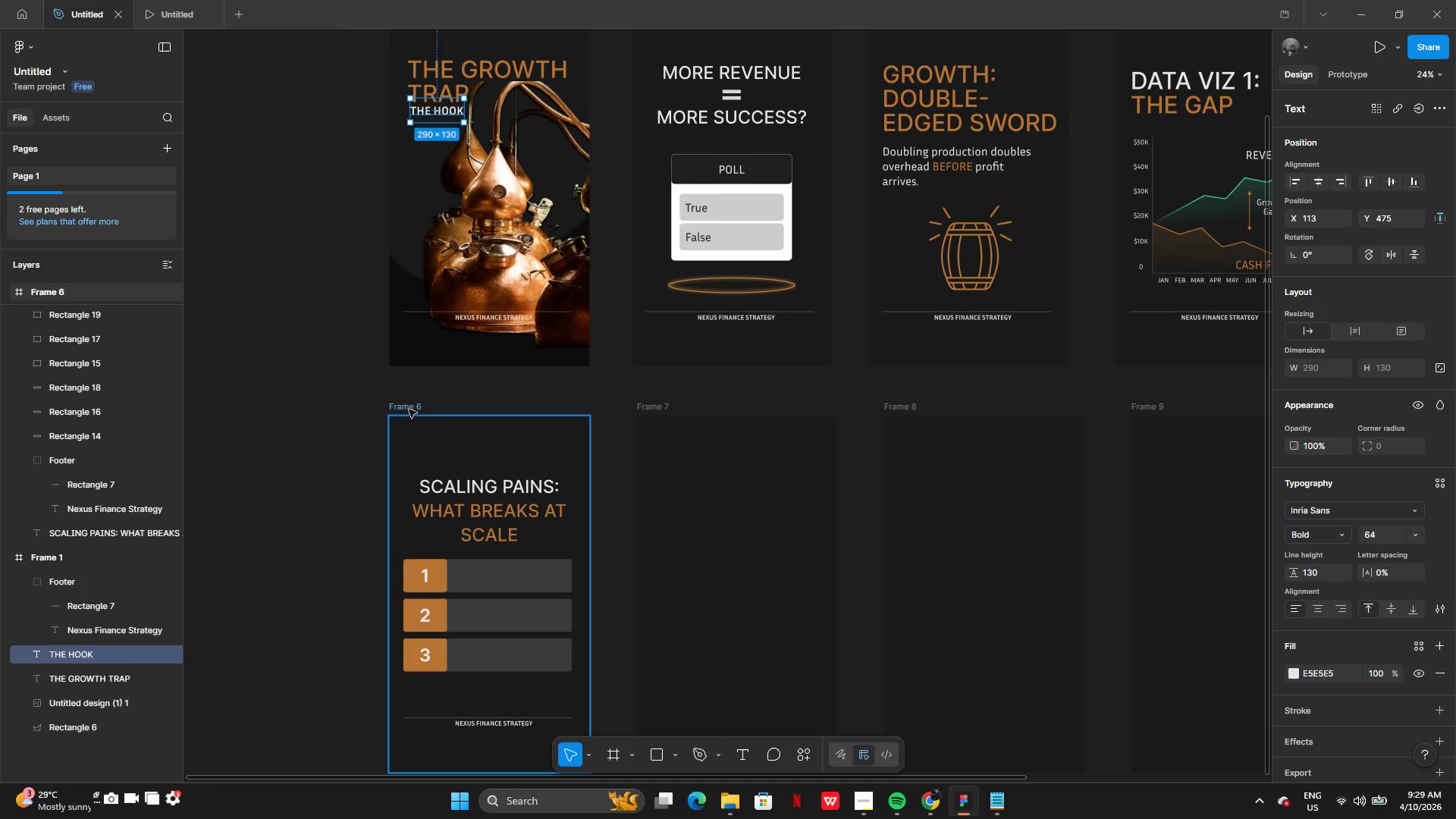 
key(Control+V)
 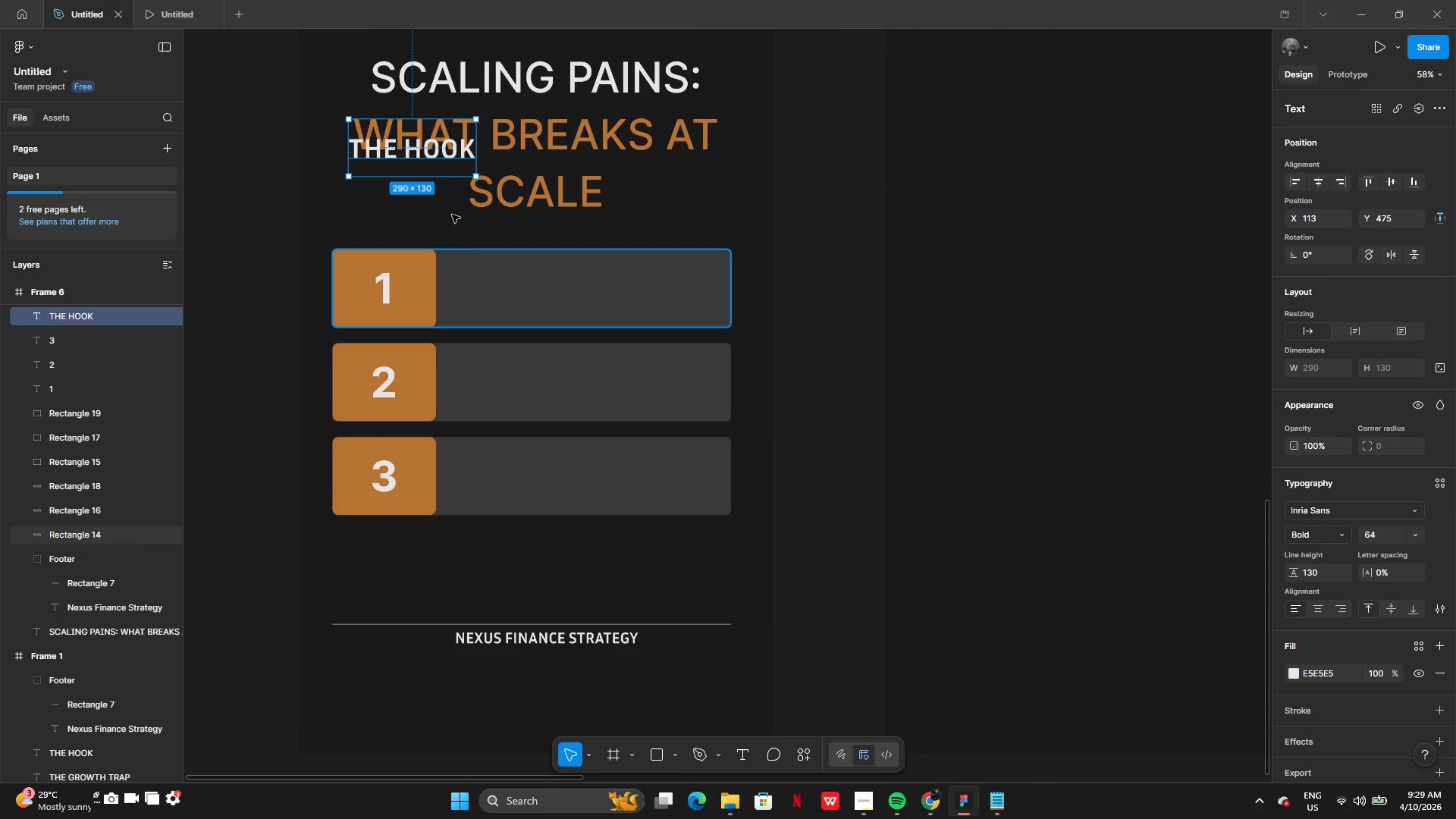 
left_click_drag(start_coordinate=[433, 146], to_coordinate=[544, 287])
 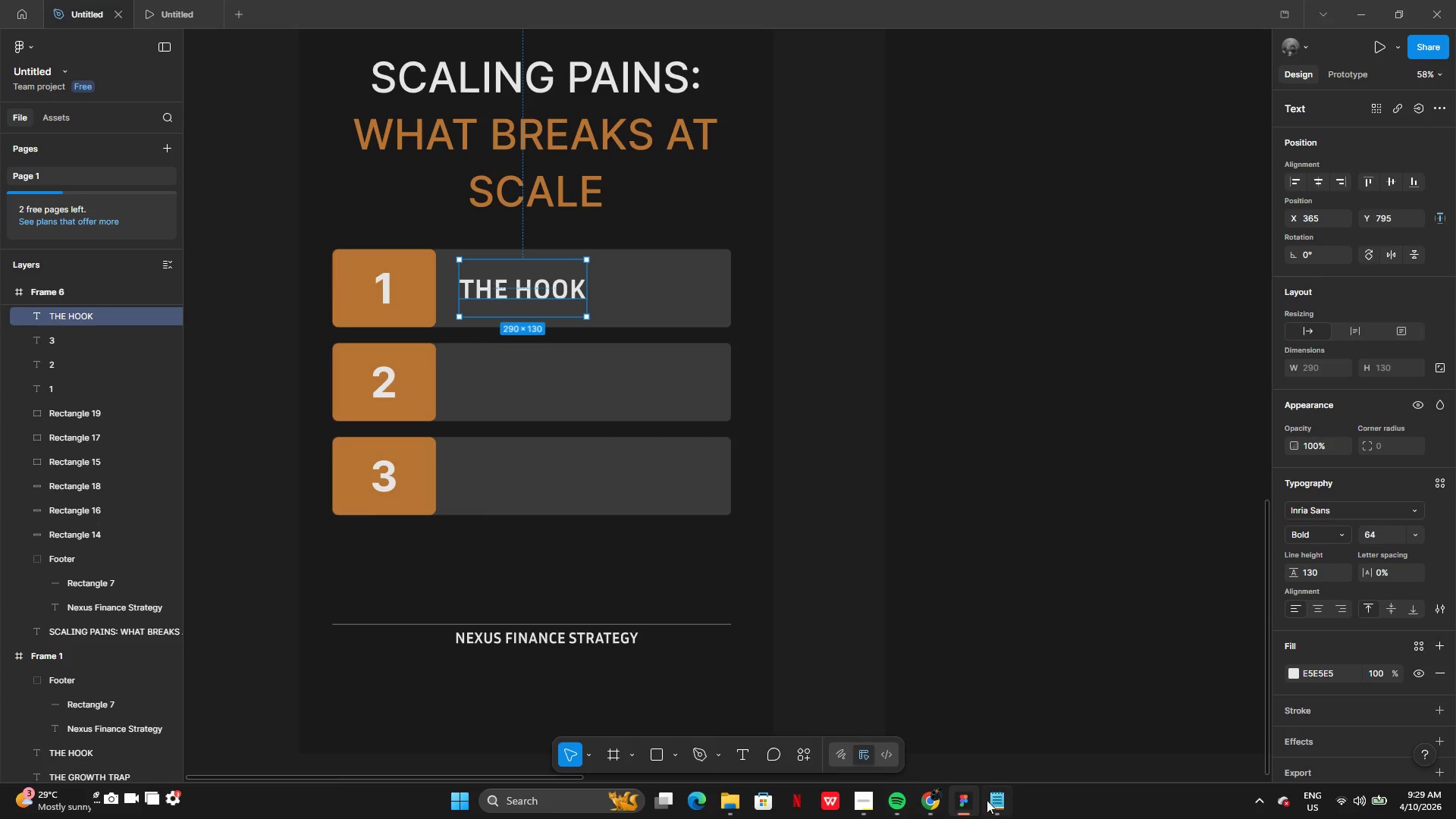 
left_click([1003, 805])
 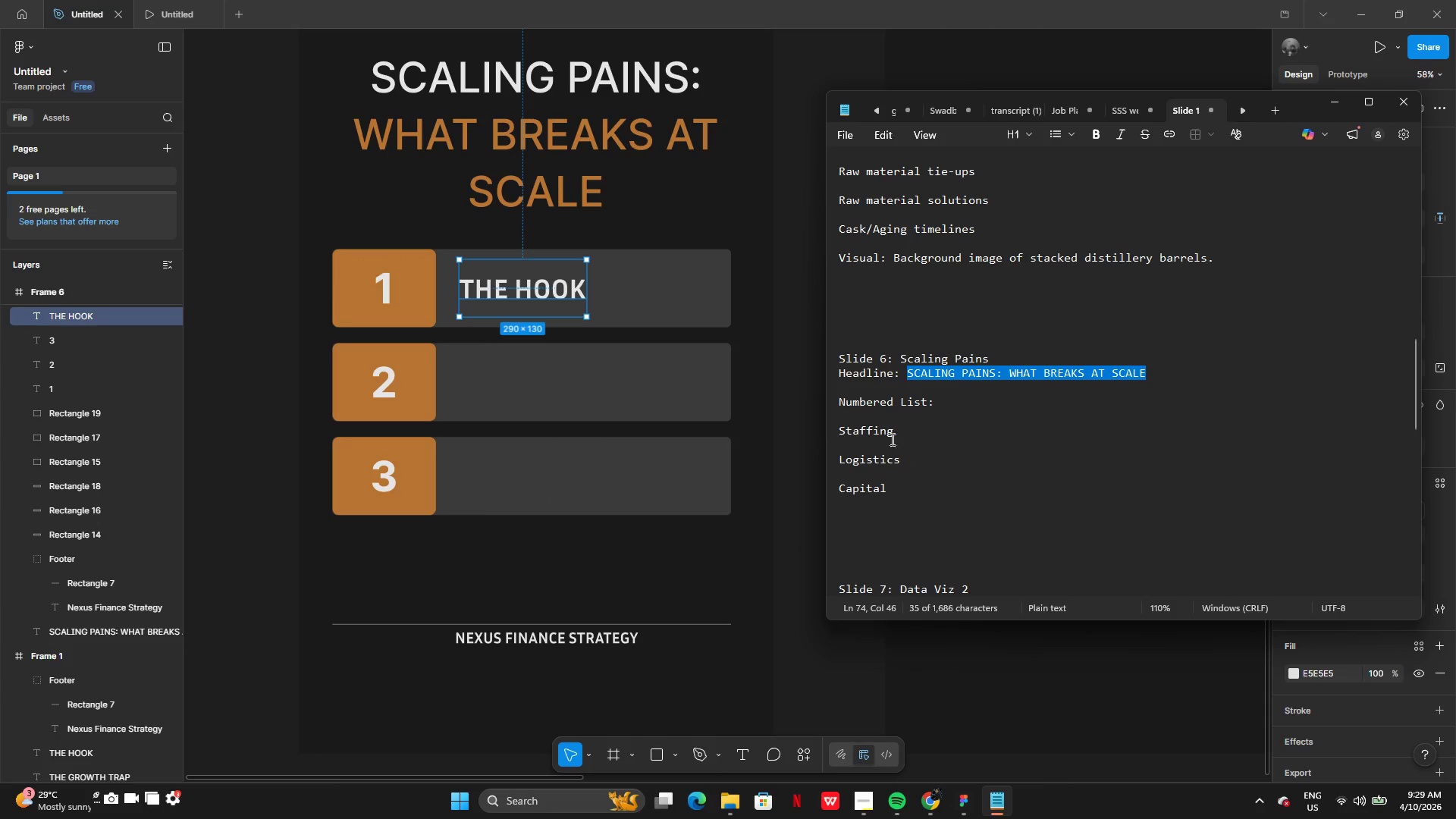 
left_click([878, 436])
 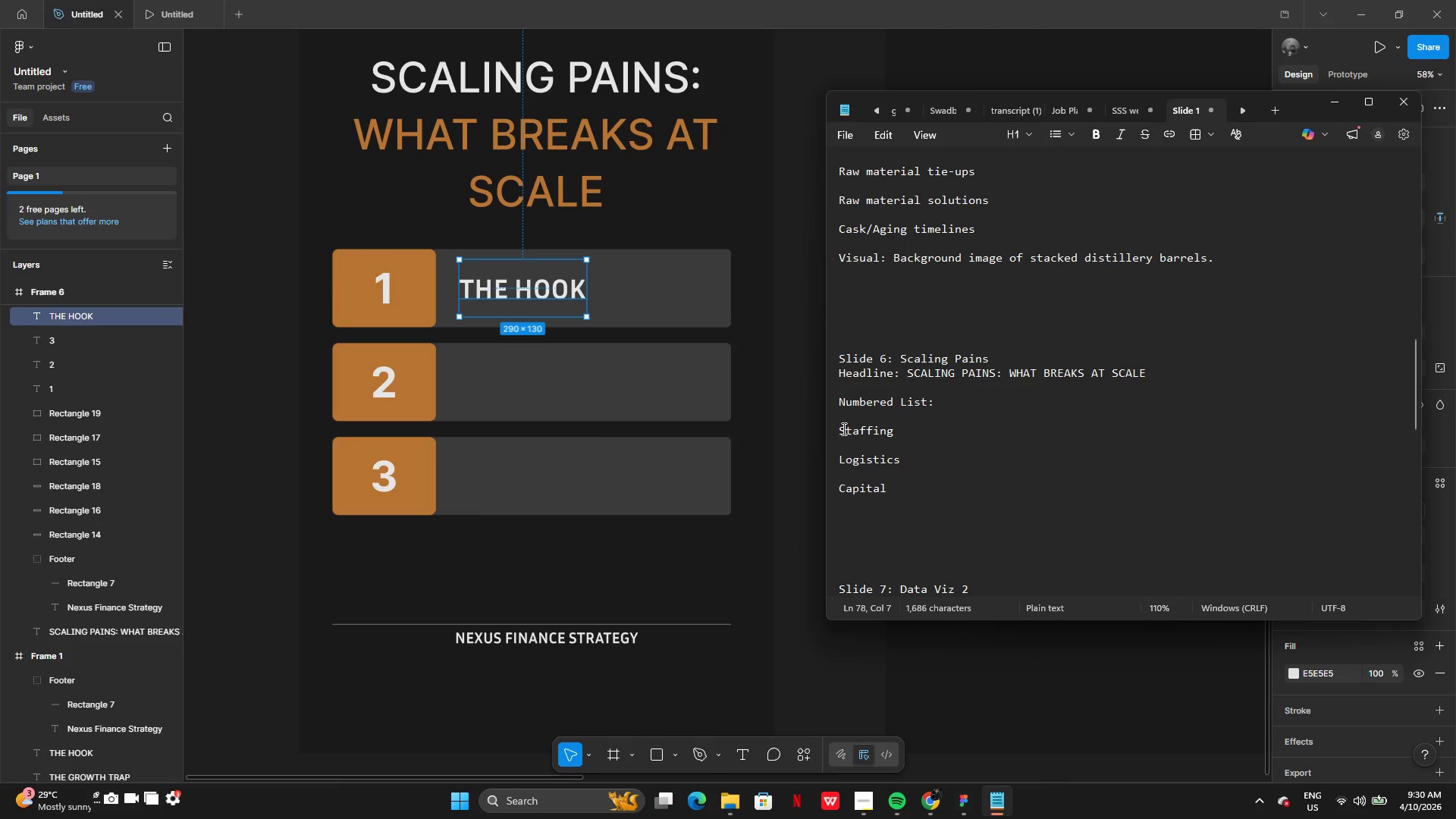 
left_click_drag(start_coordinate=[843, 428], to_coordinate=[908, 434])
 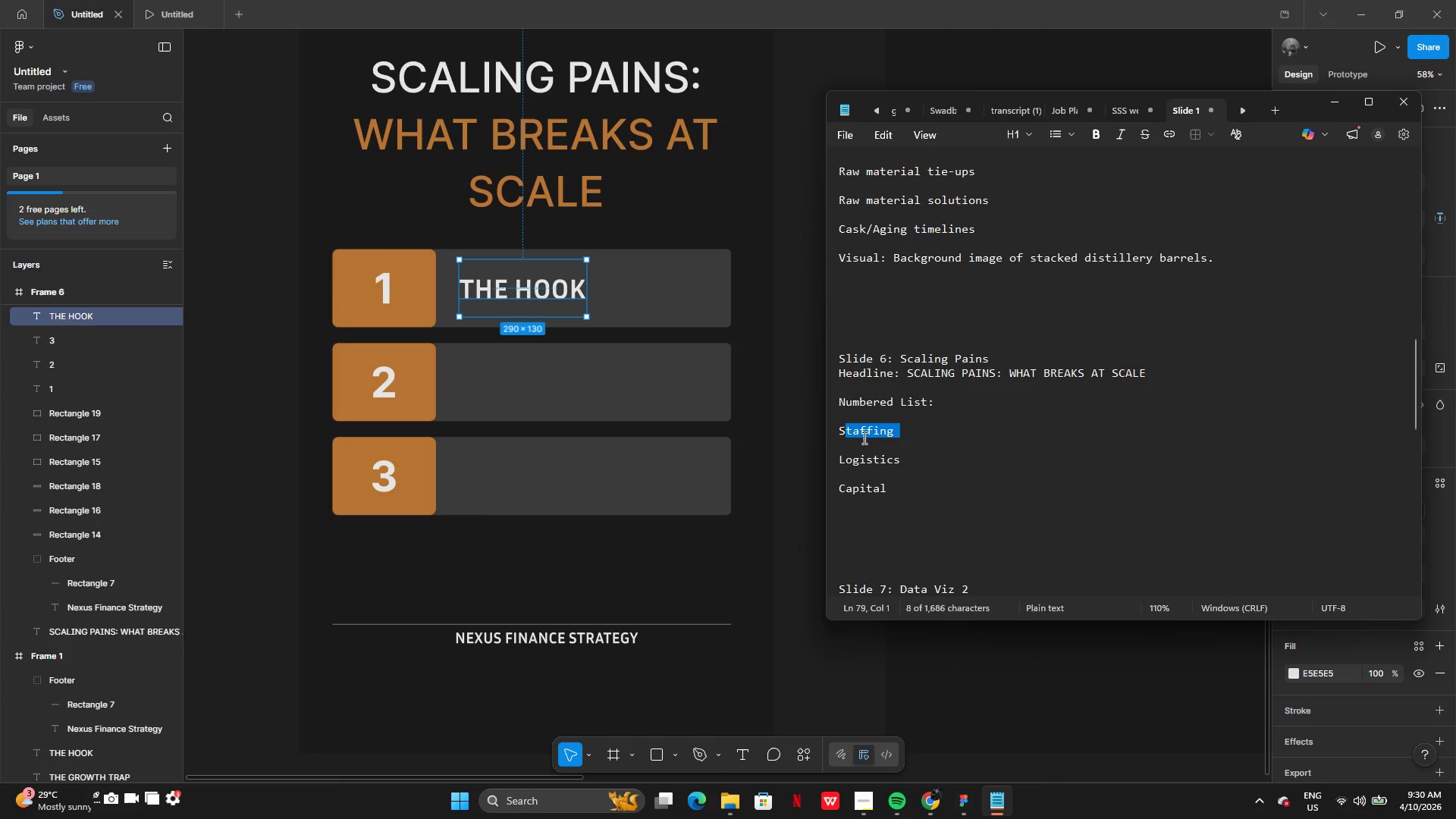 
left_click([863, 438])
 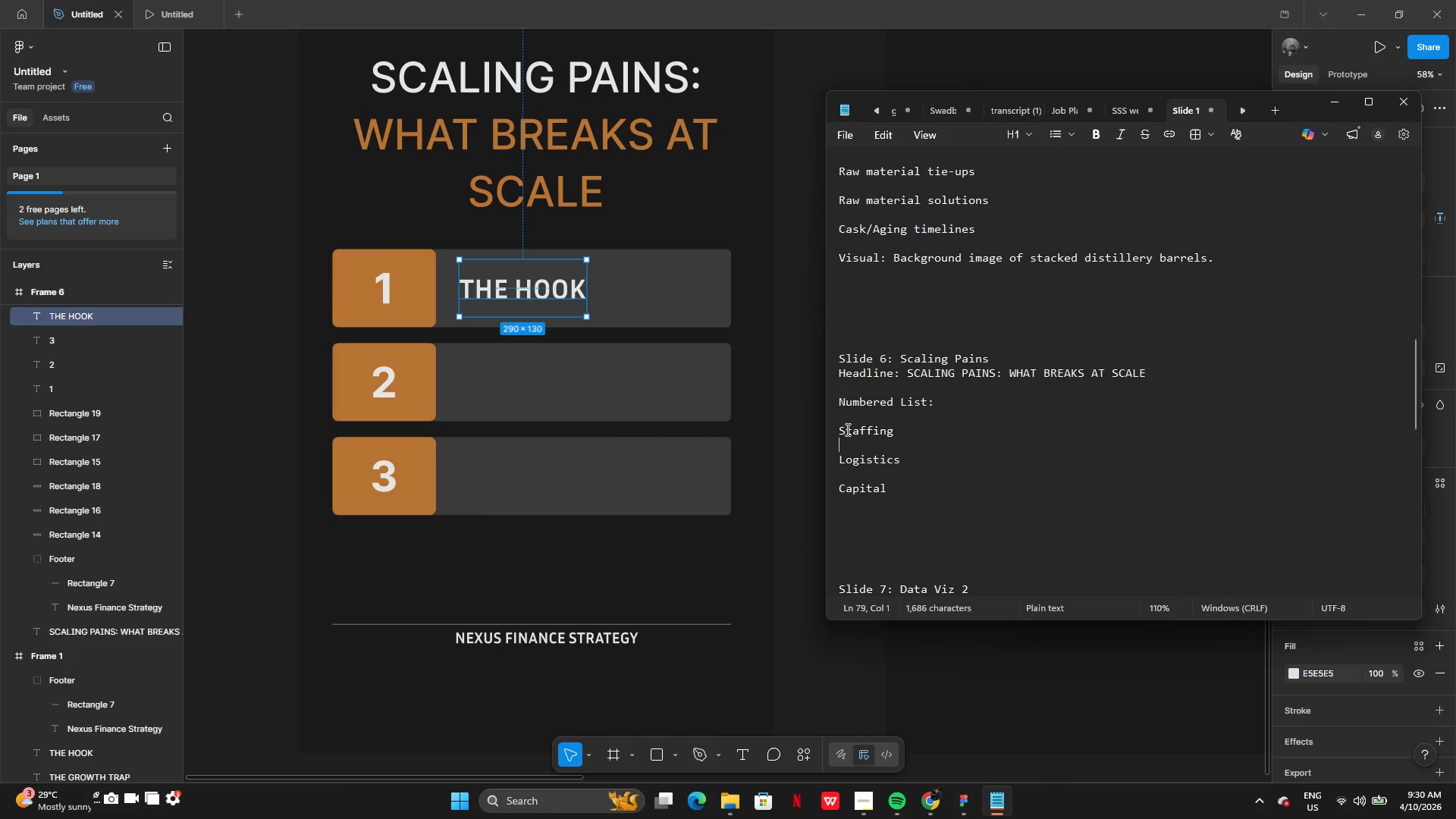 
left_click_drag(start_coordinate=[842, 428], to_coordinate=[898, 428])
 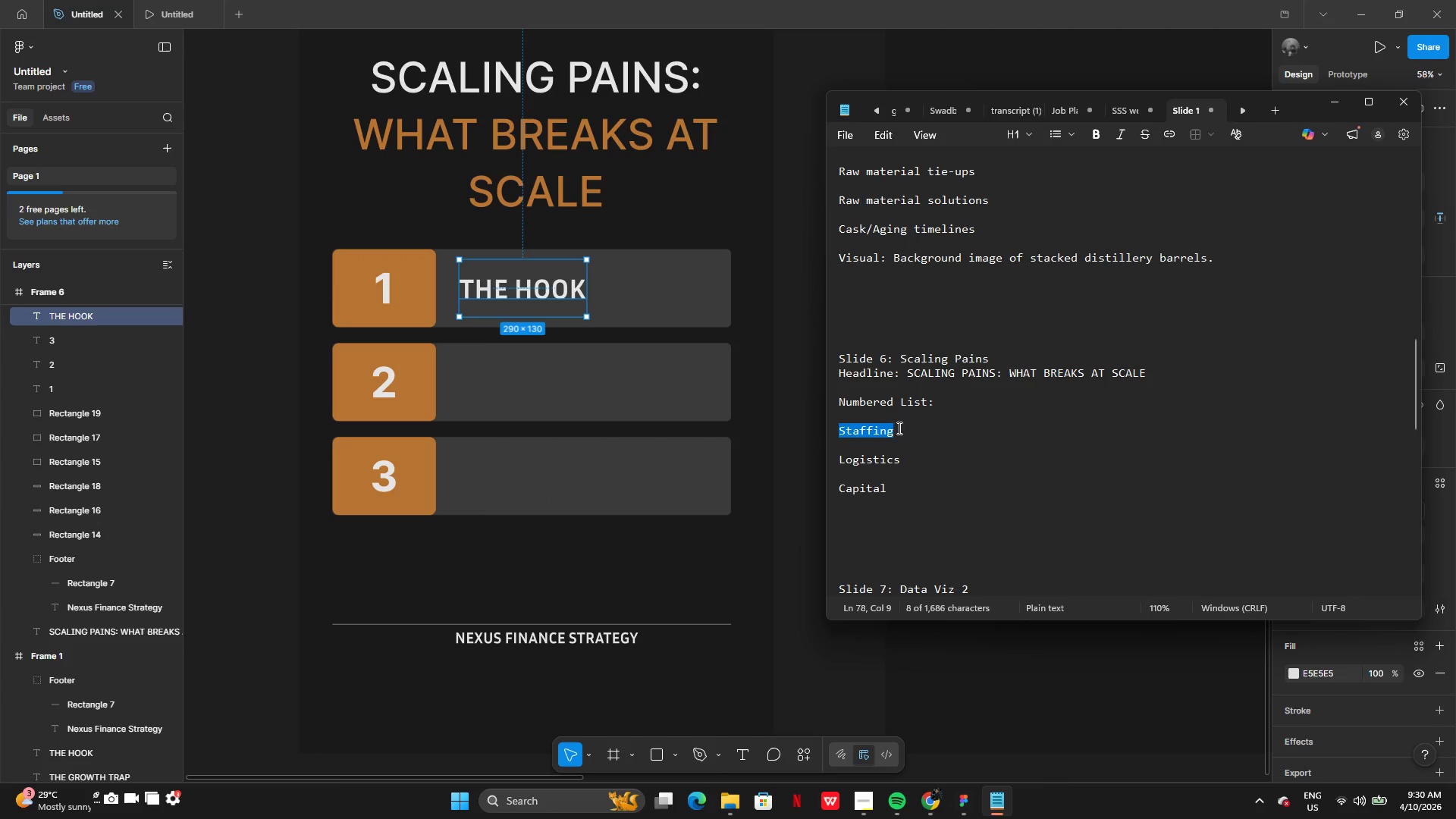 
key(Control+C)
 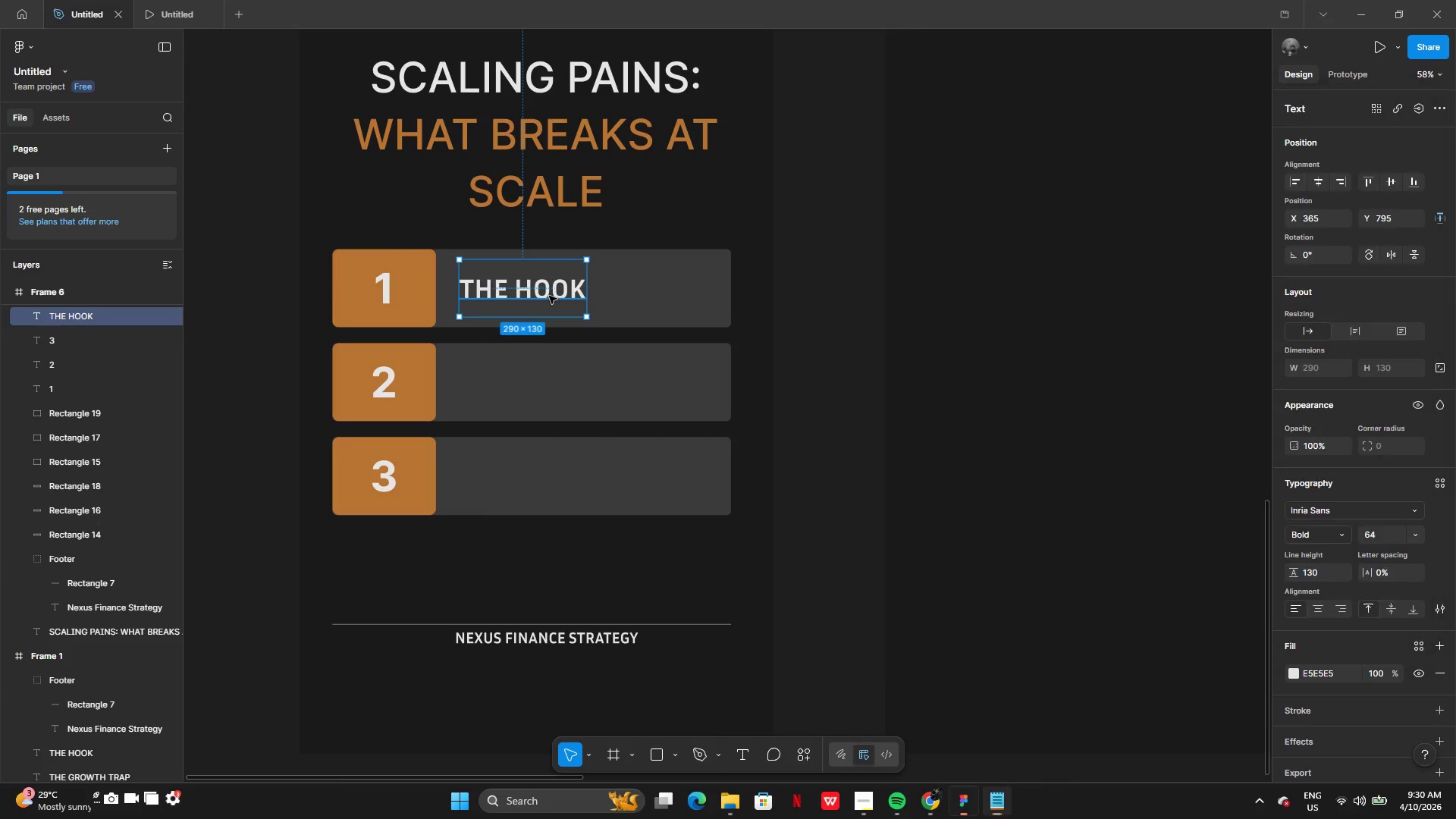 
double_click([548, 296])
 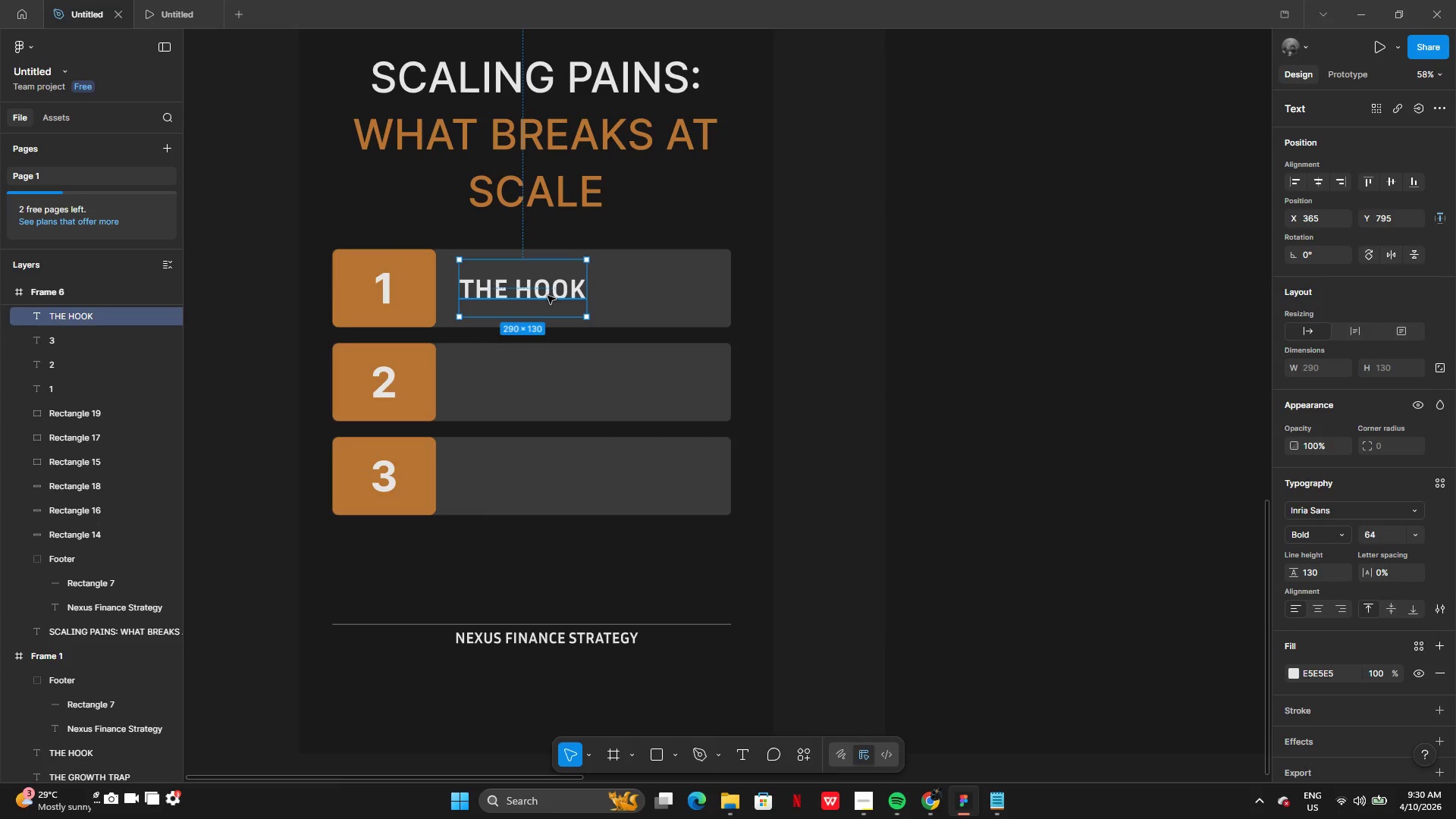 
key(Control+V)
 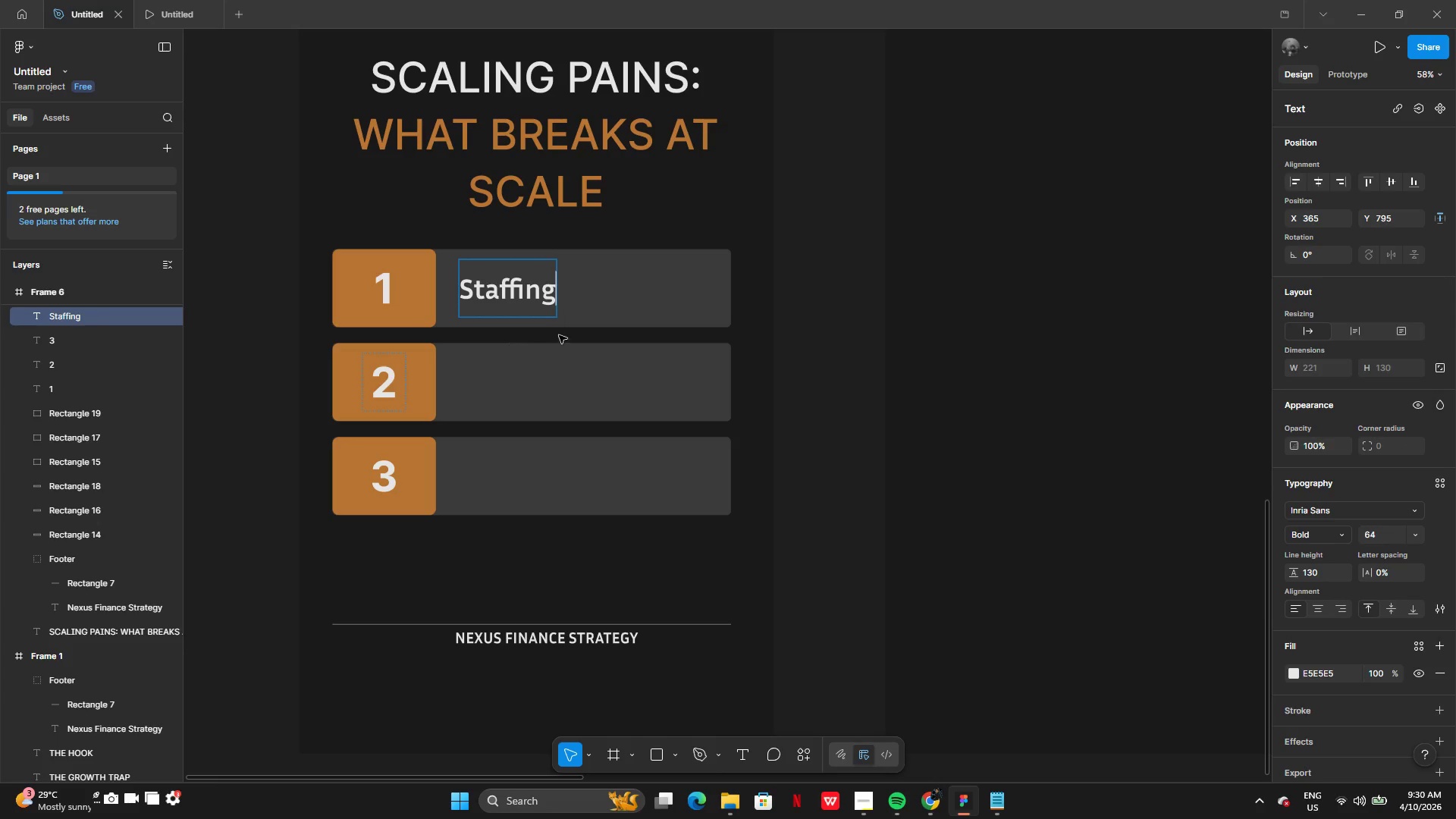 
left_click([648, 308])
 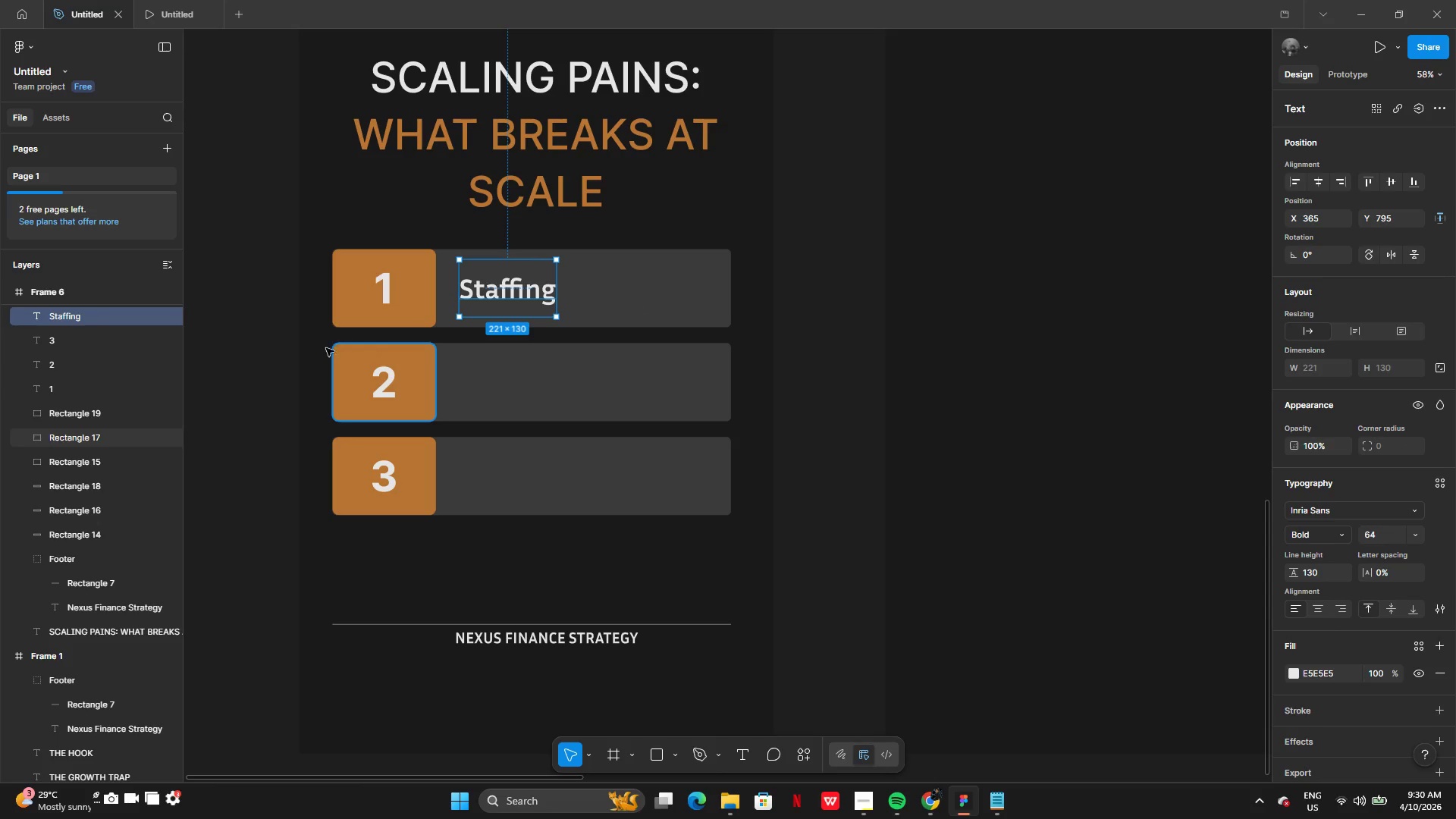 
mouse_move([318, 357])
 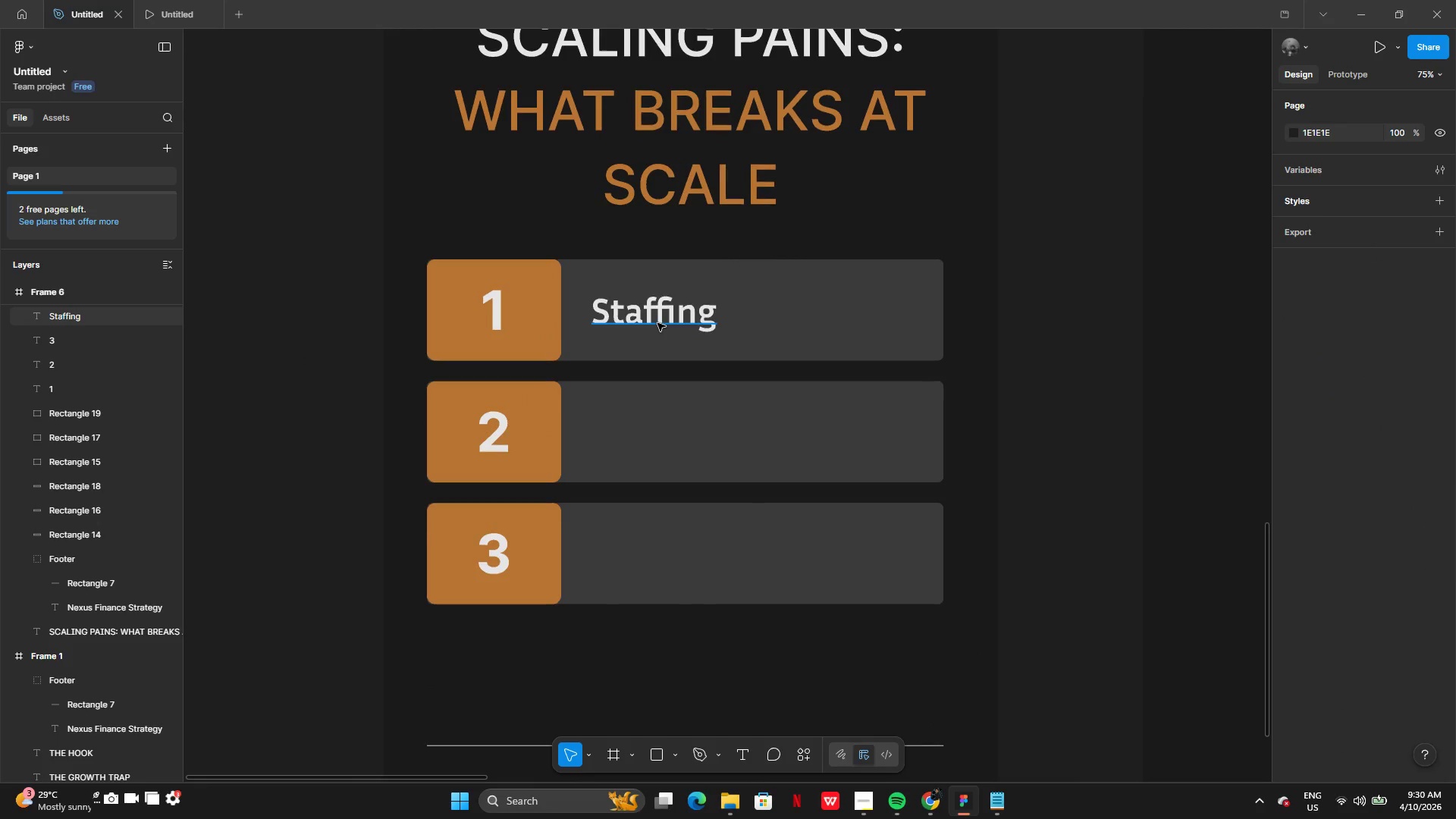 
left_click([657, 323])
 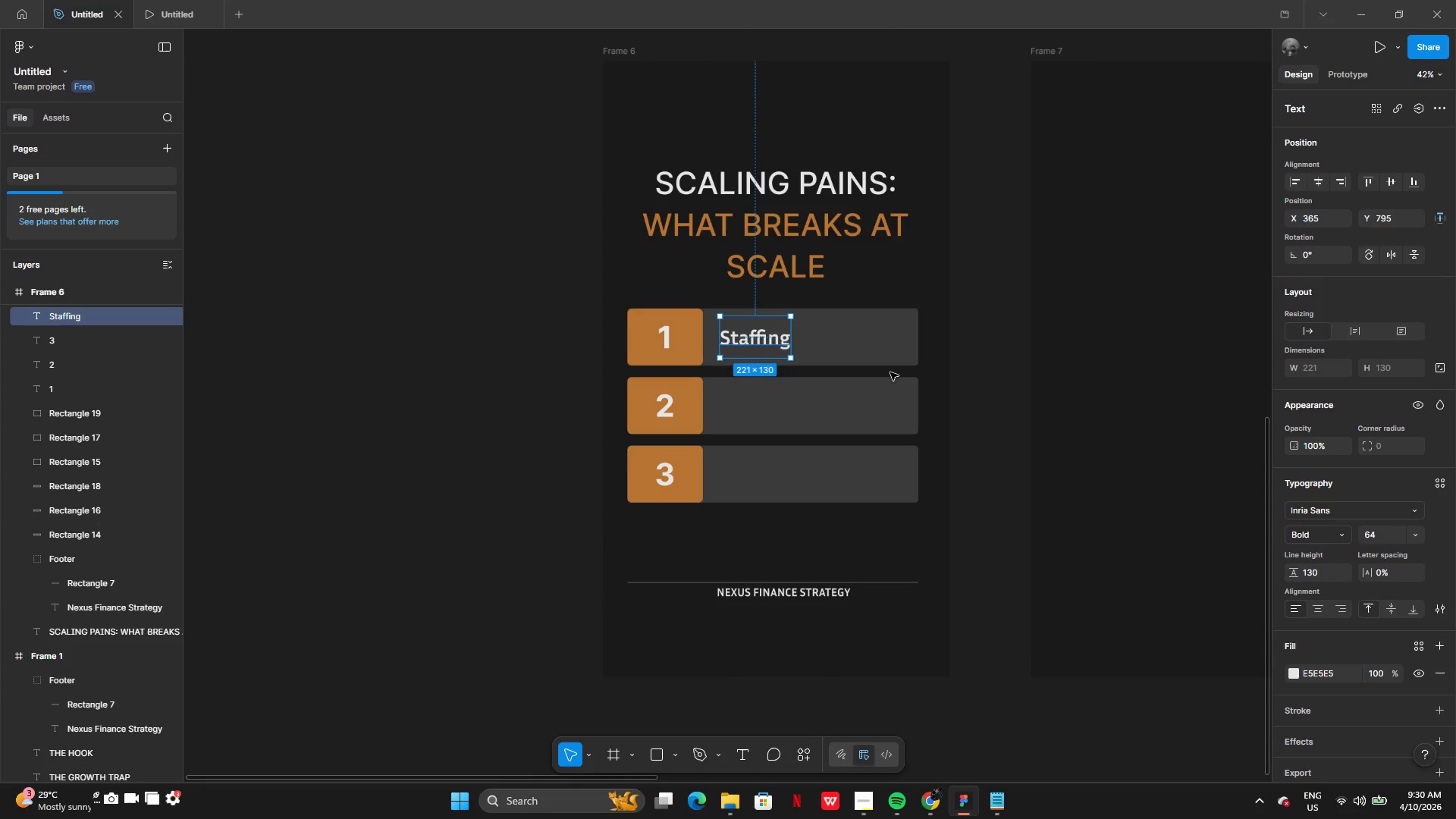 
wait(5.03)
 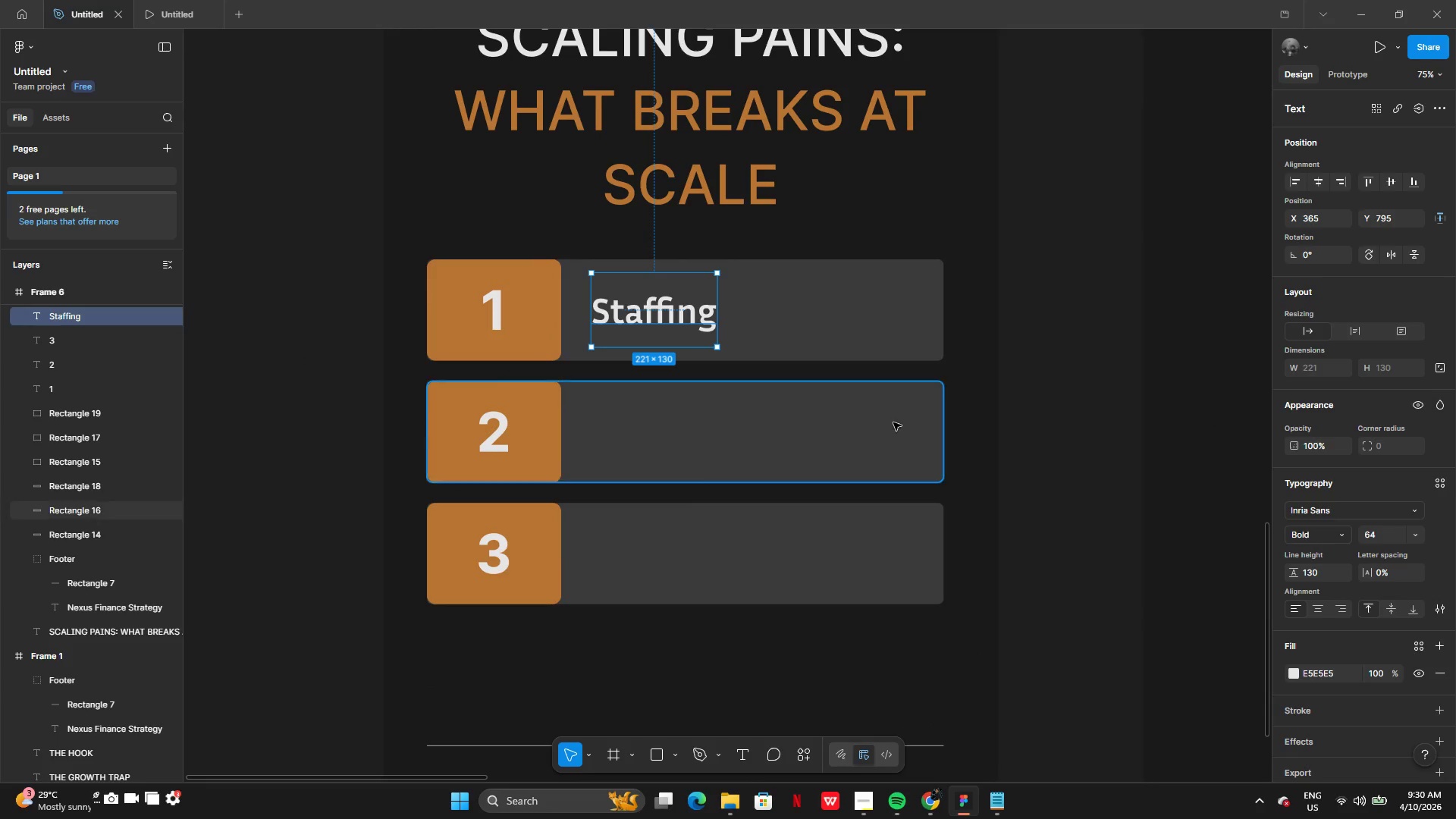 
left_click([1411, 535])
 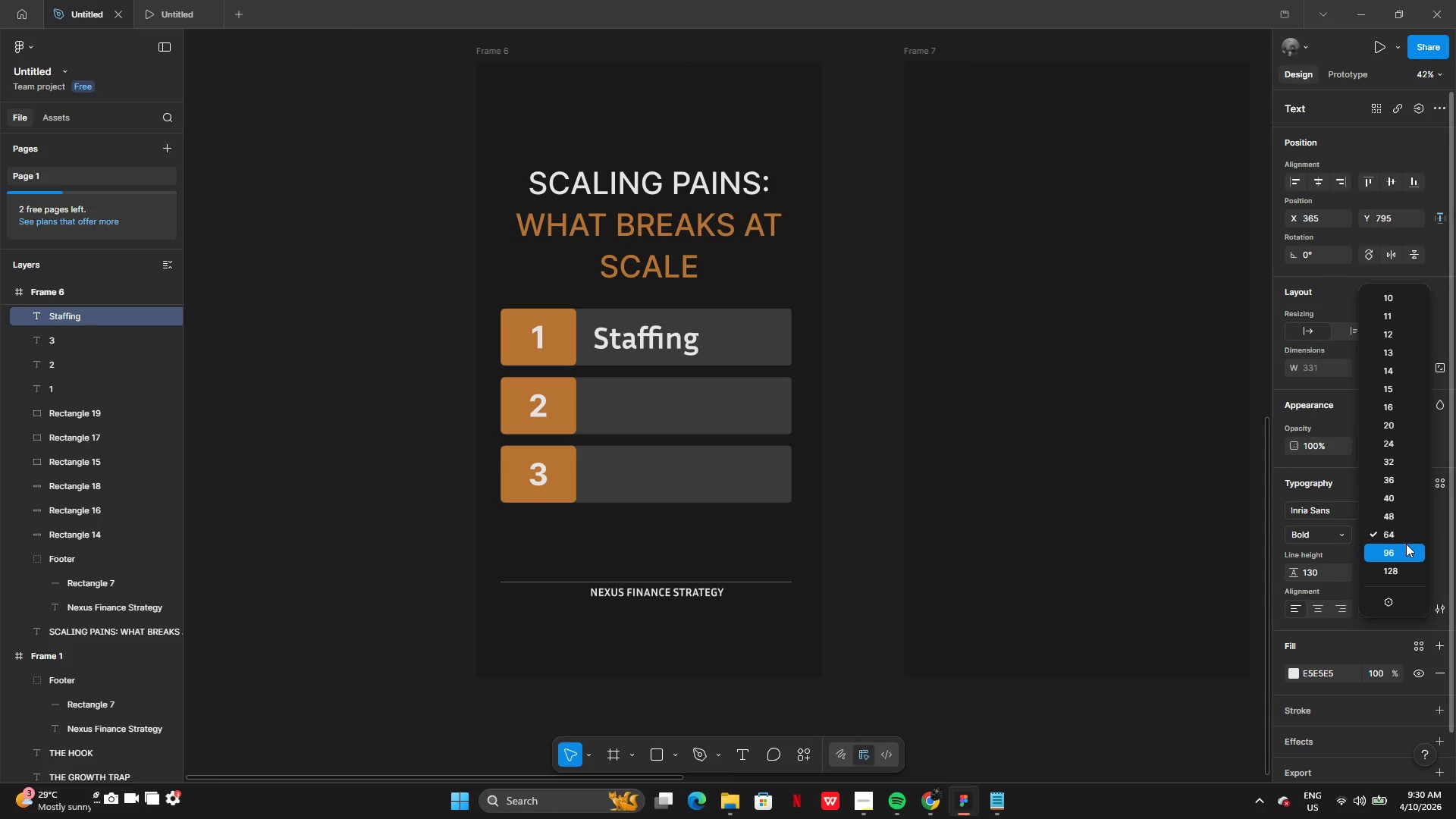 
left_click([1406, 544])
 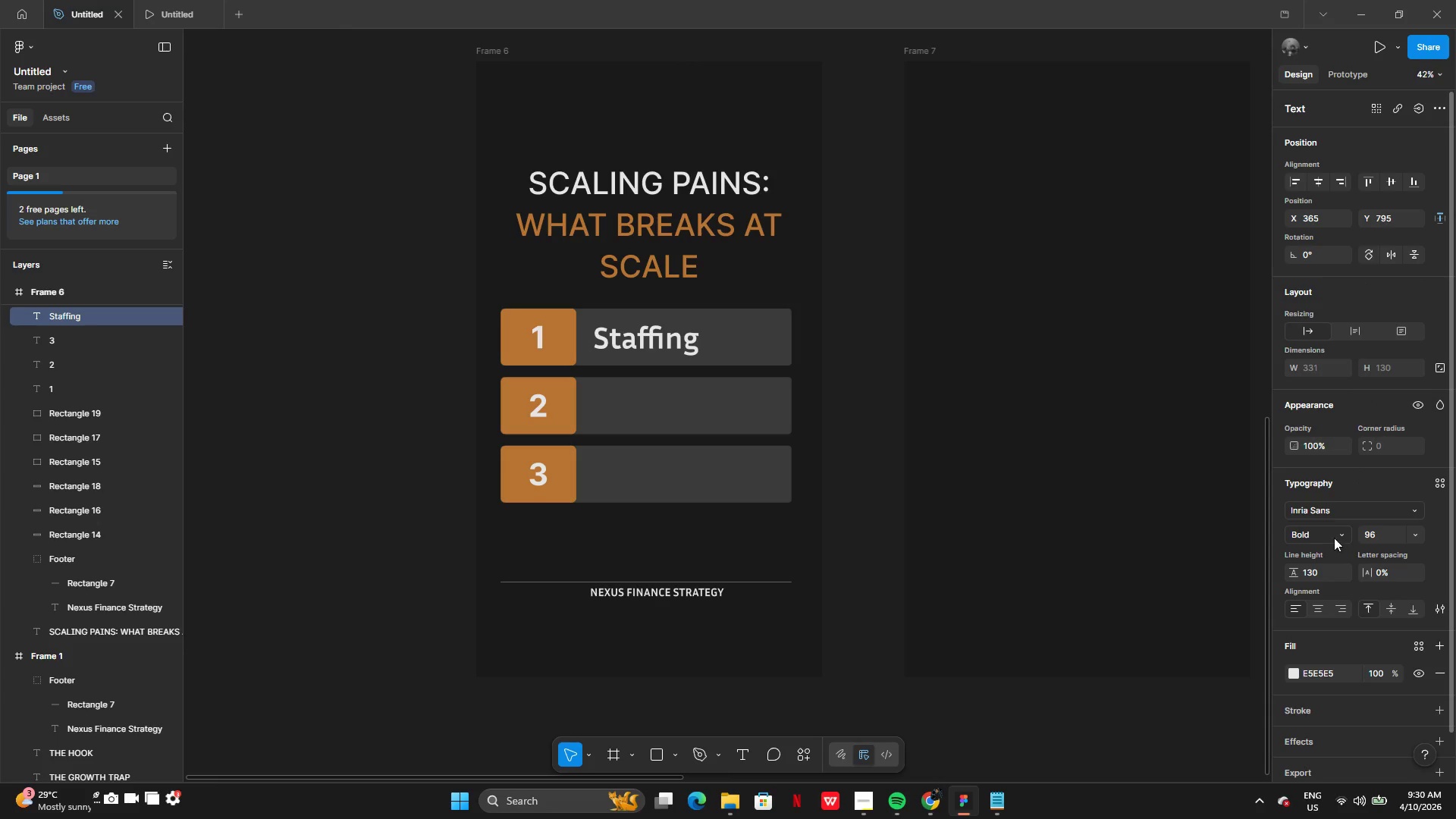 
left_click([1325, 531])
 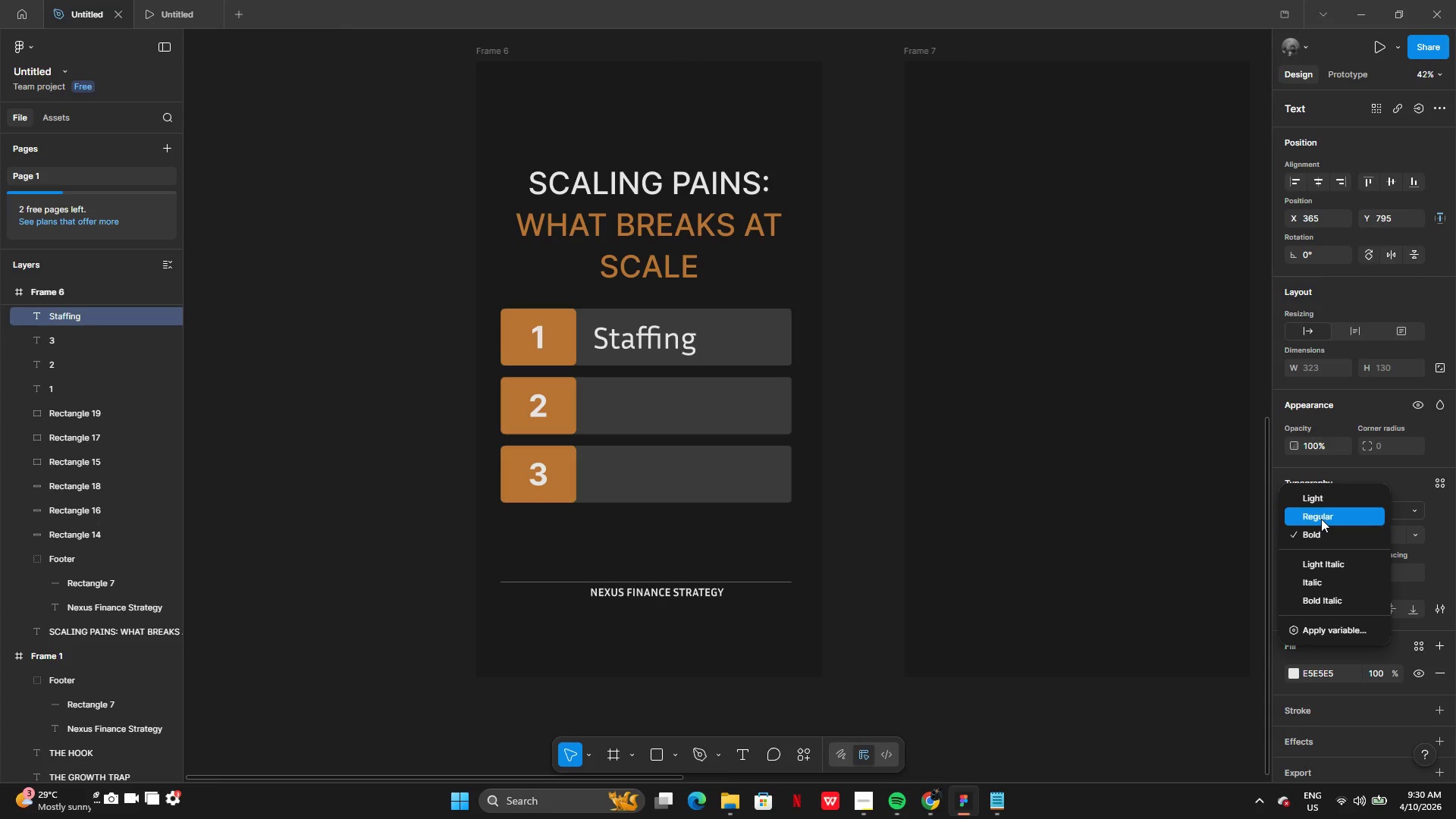 
left_click([1321, 519])
 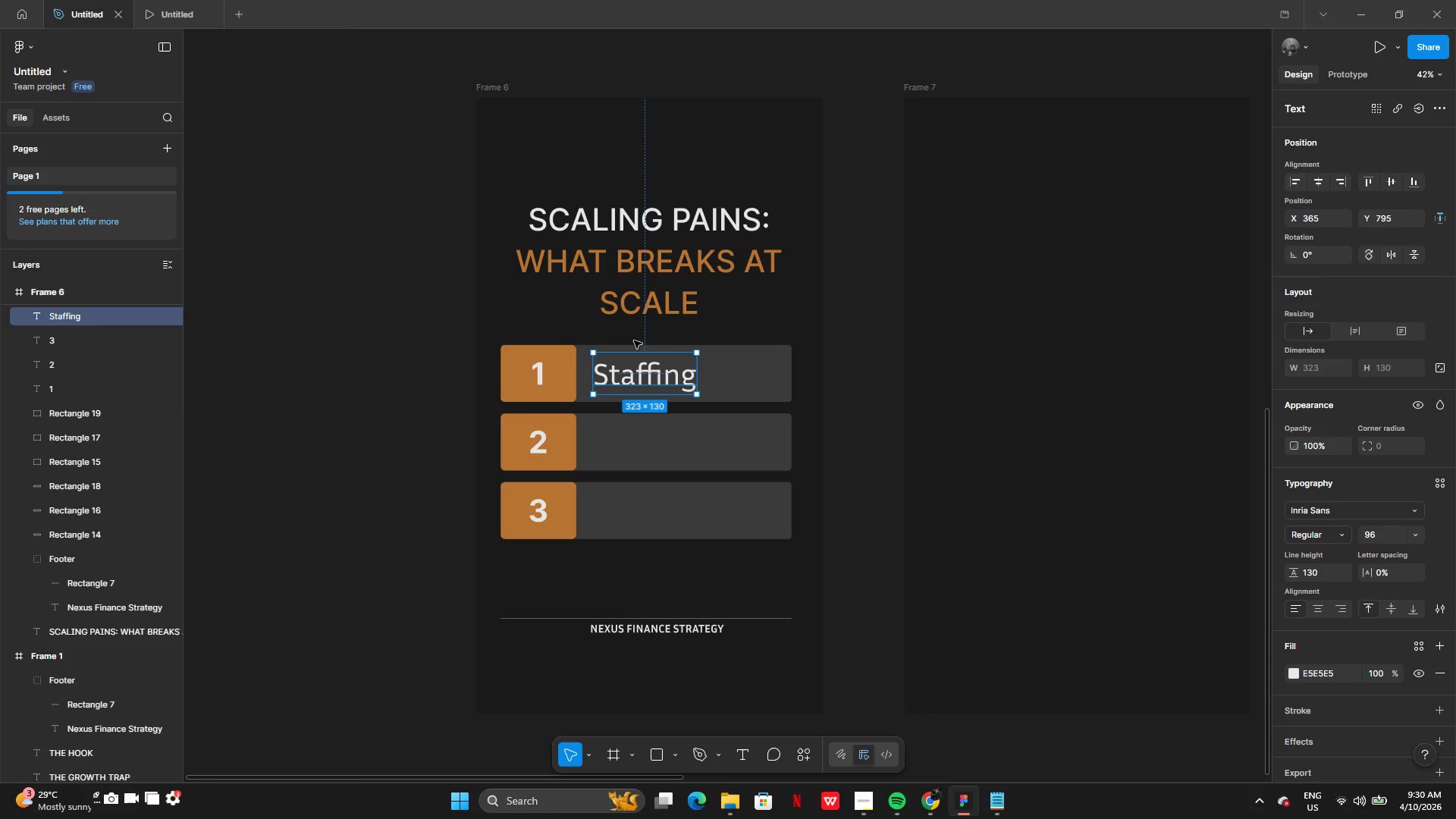 
left_click([329, 353])
 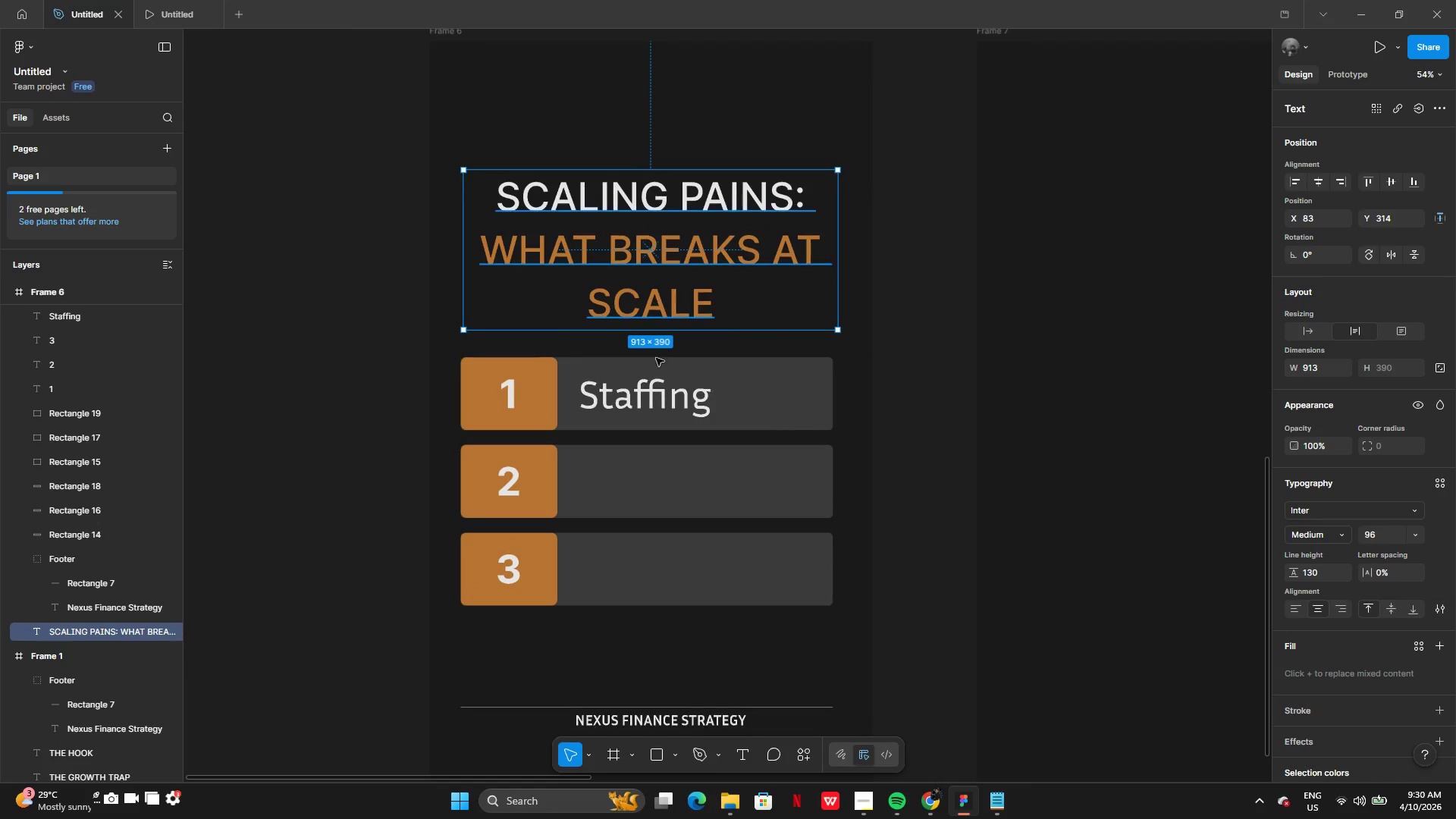 
left_click([649, 400])
 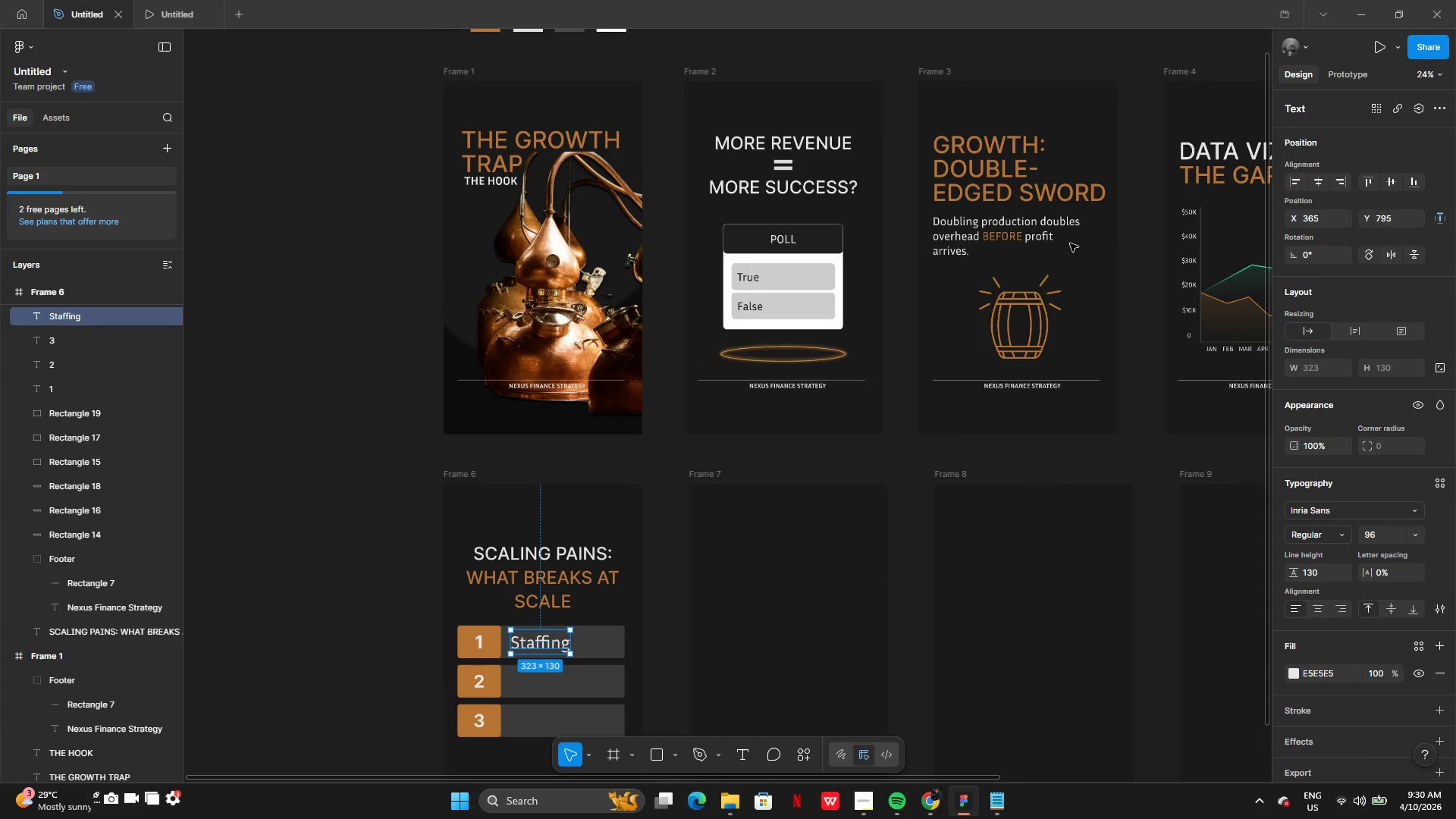 
left_click([815, 199])
 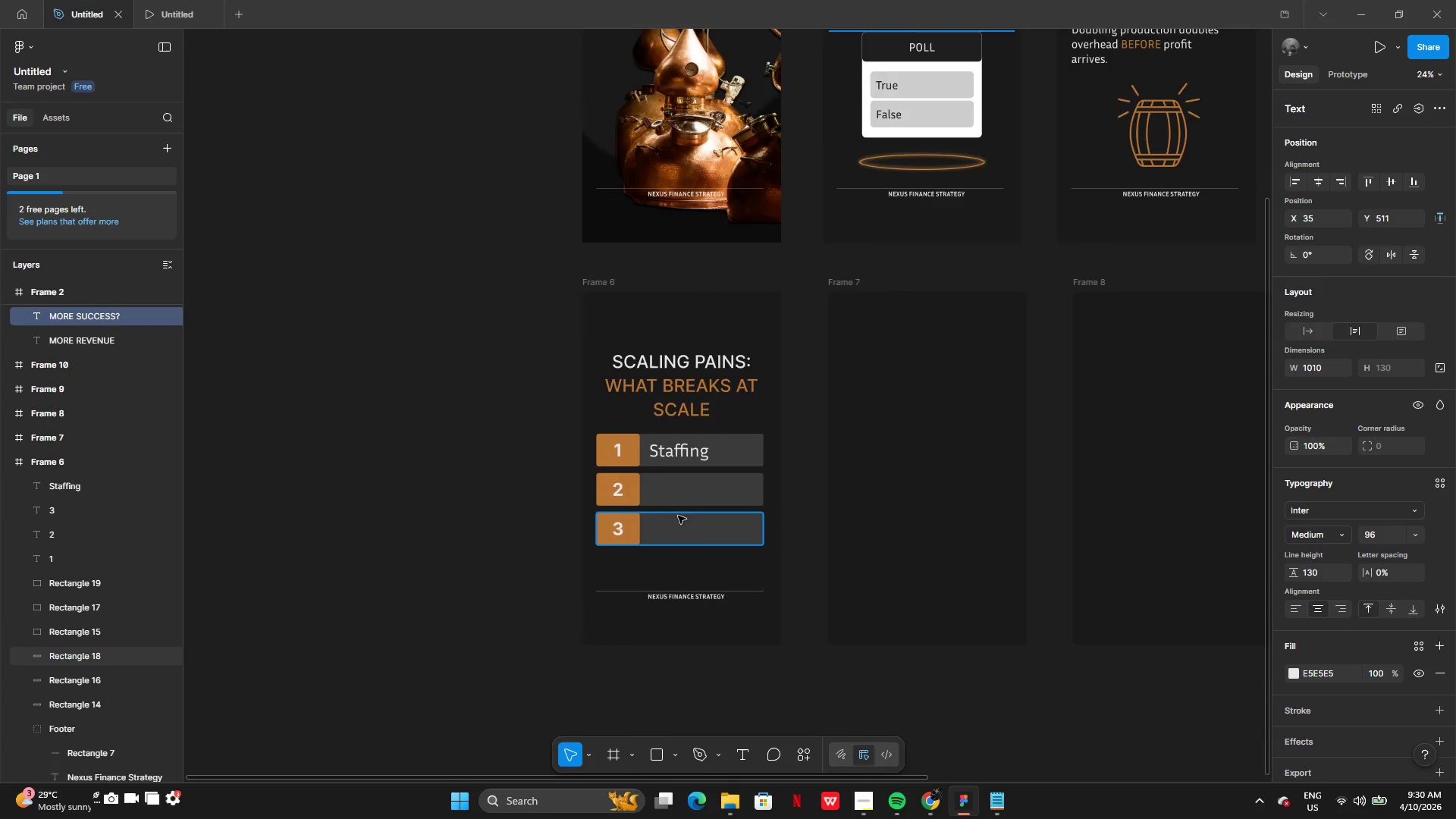 
left_click([701, 370])
 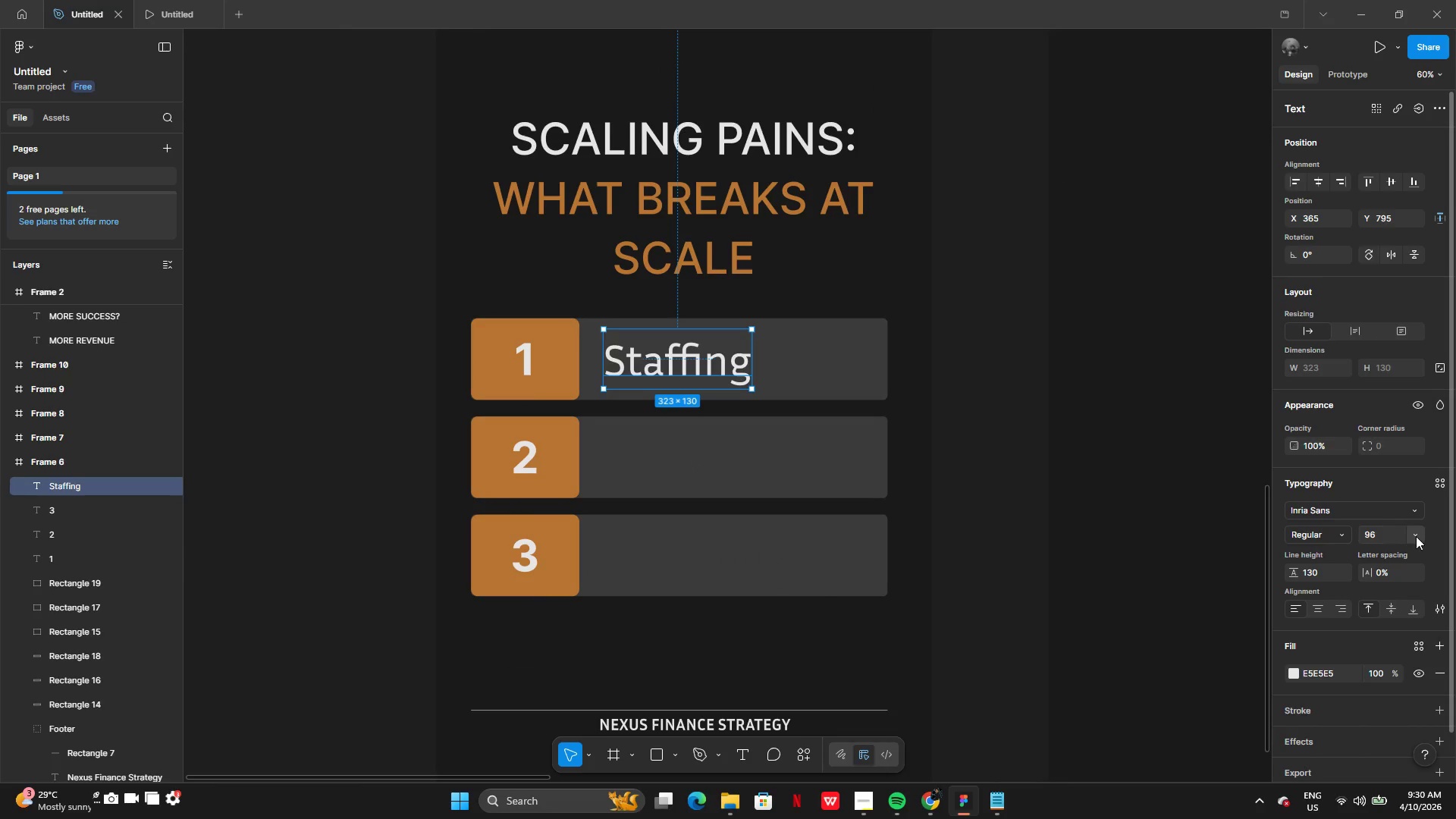 
left_click([1417, 536])
 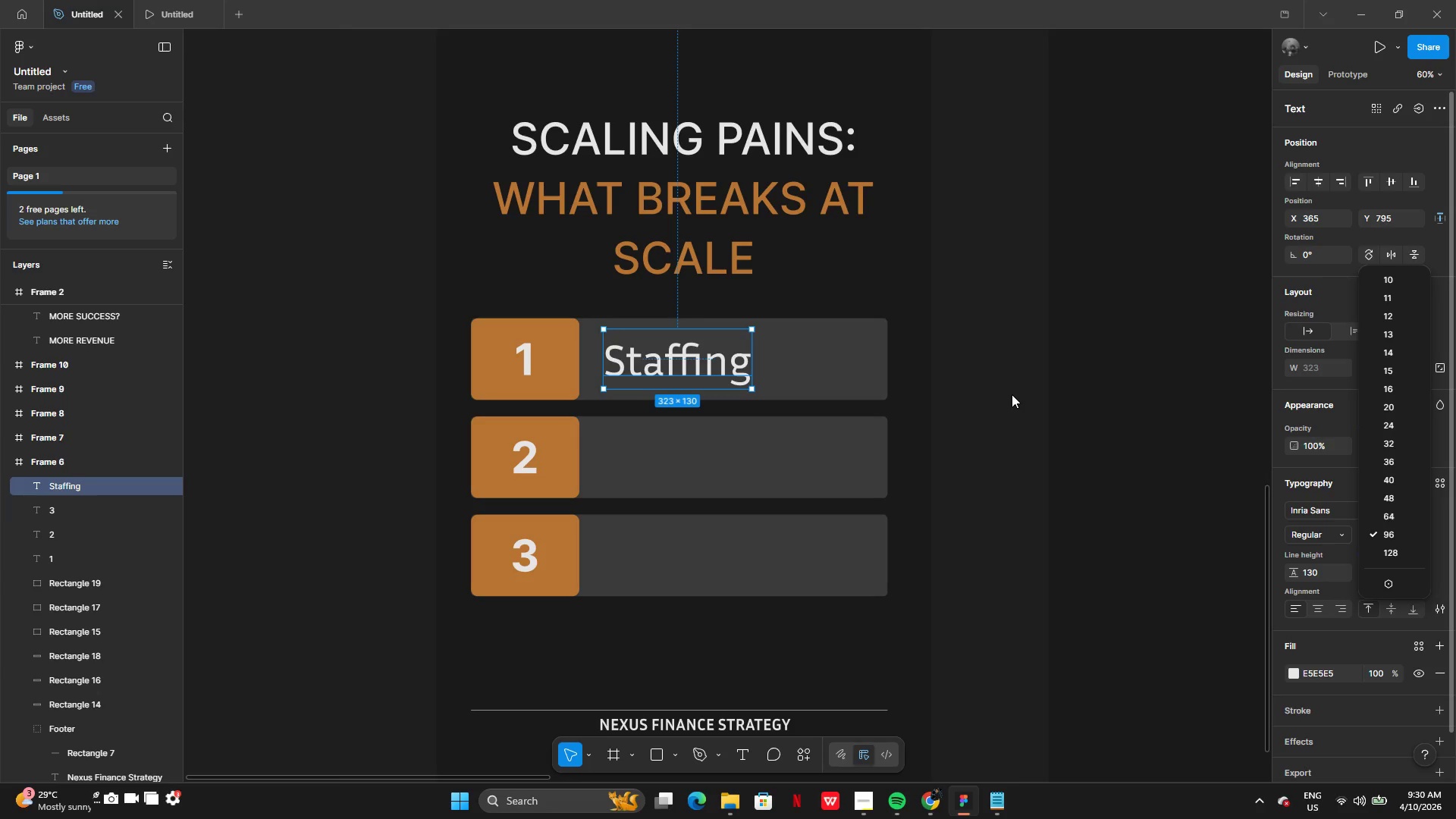 
wait(6.91)
 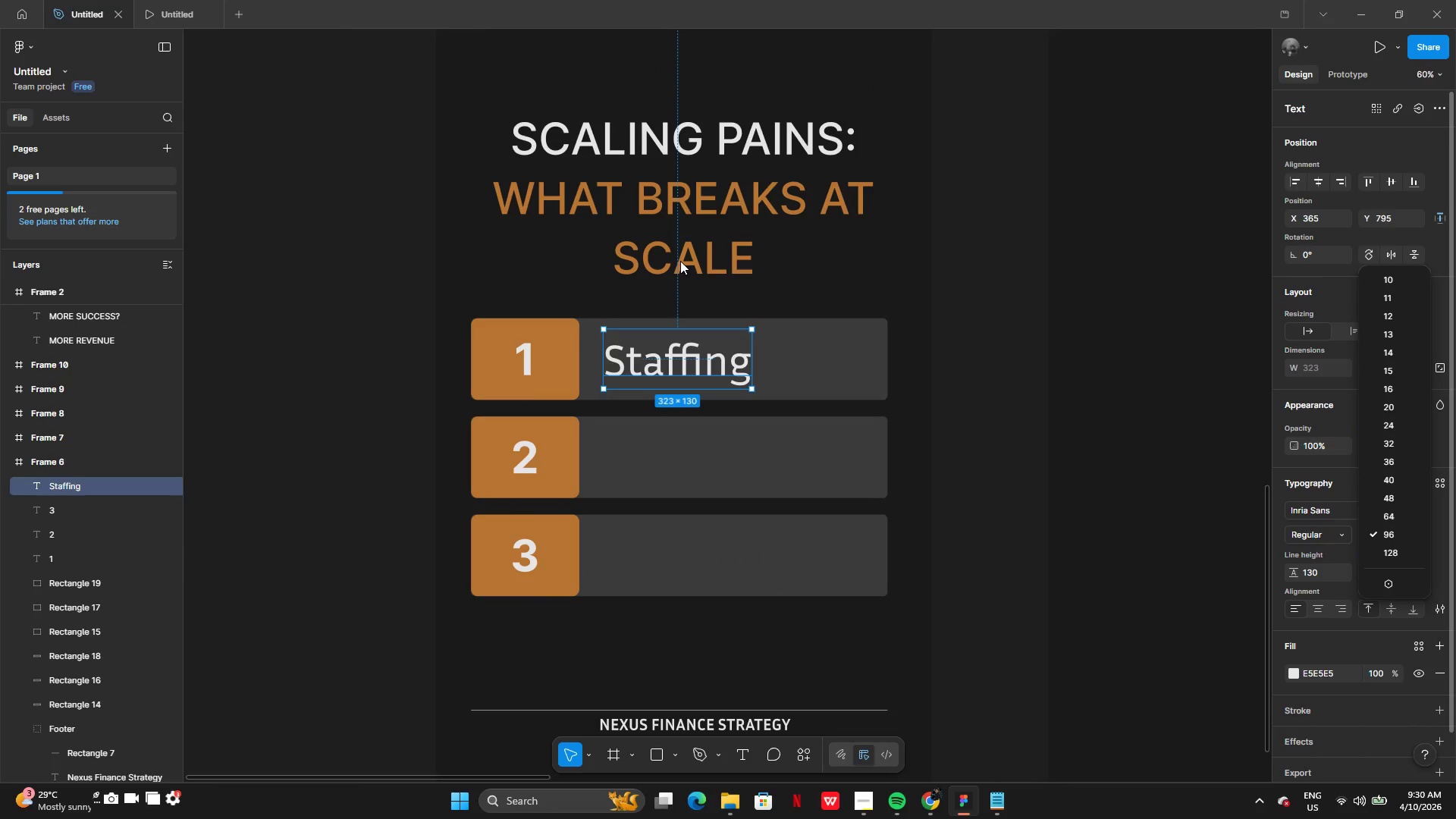 
left_click([920, 481])
 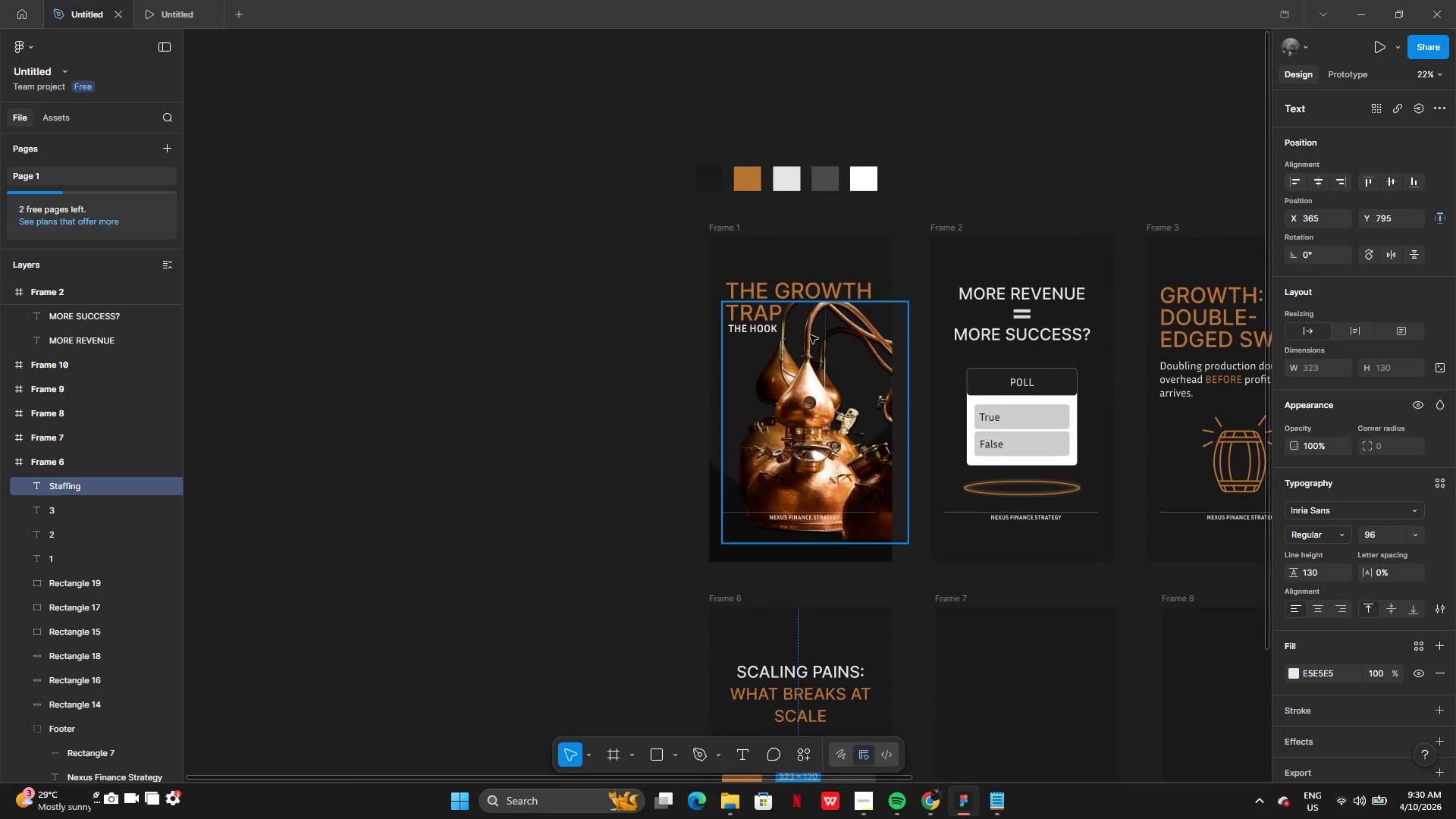 
left_click([745, 330])
 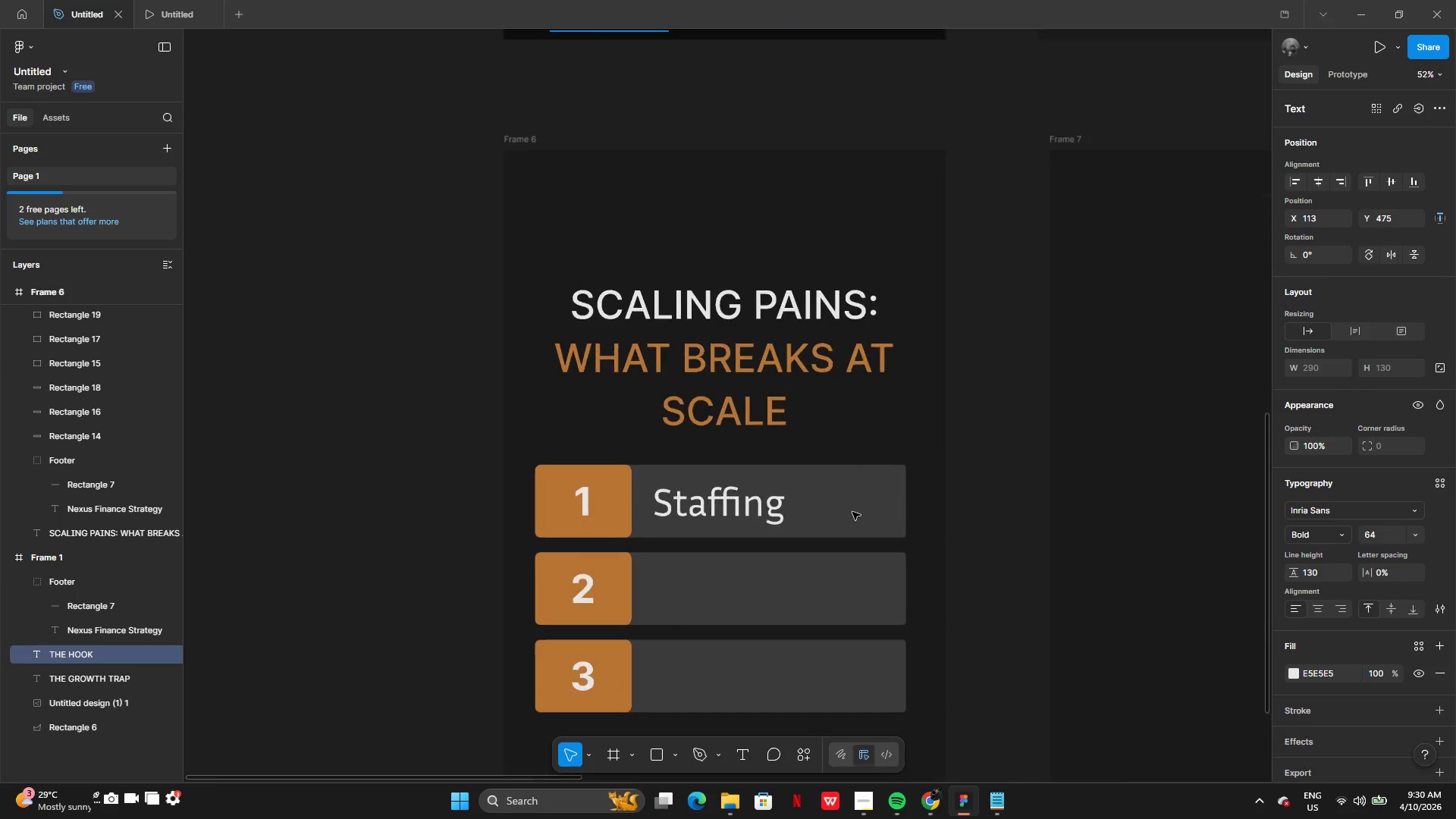 
left_click([764, 514])
 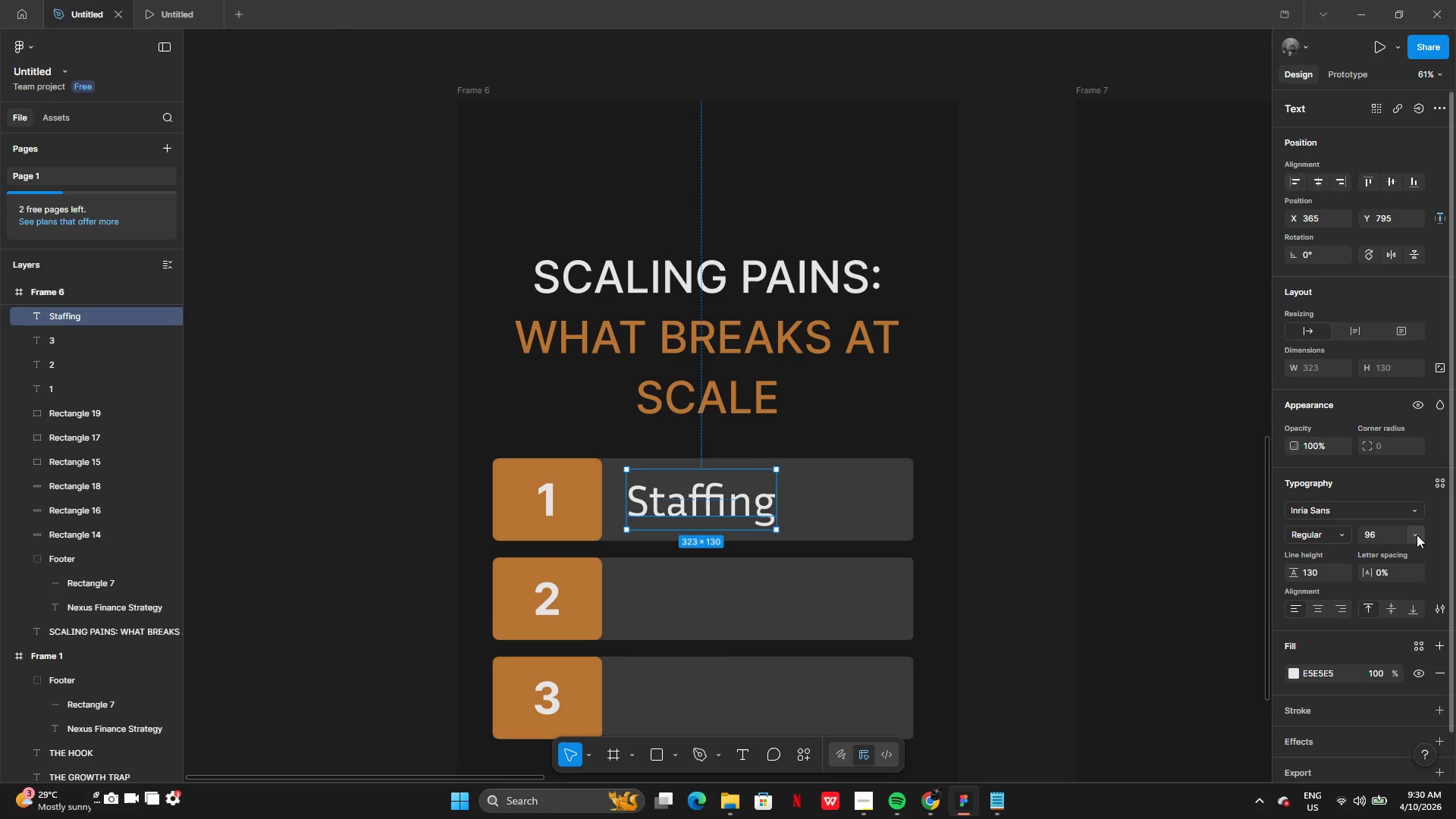 
left_click([1424, 538])
 